 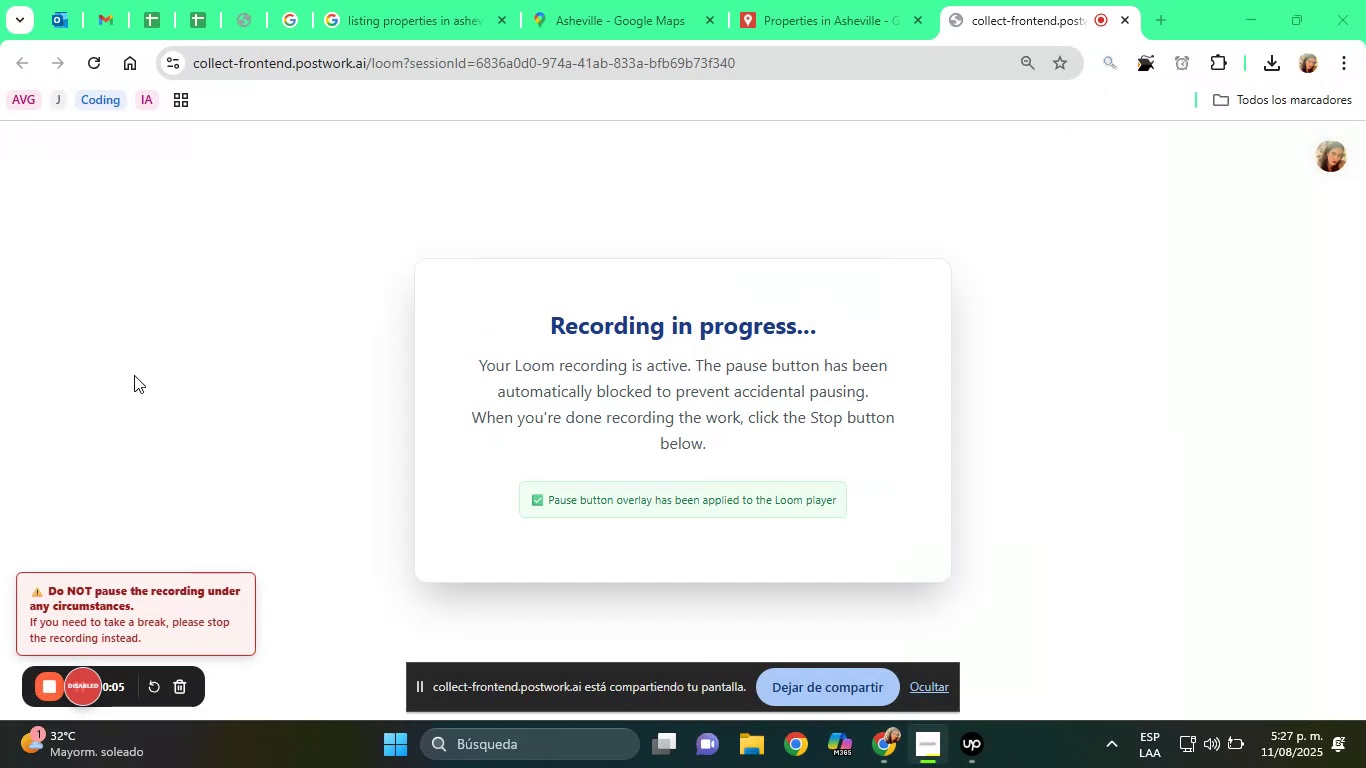 
left_click([240, 3])
 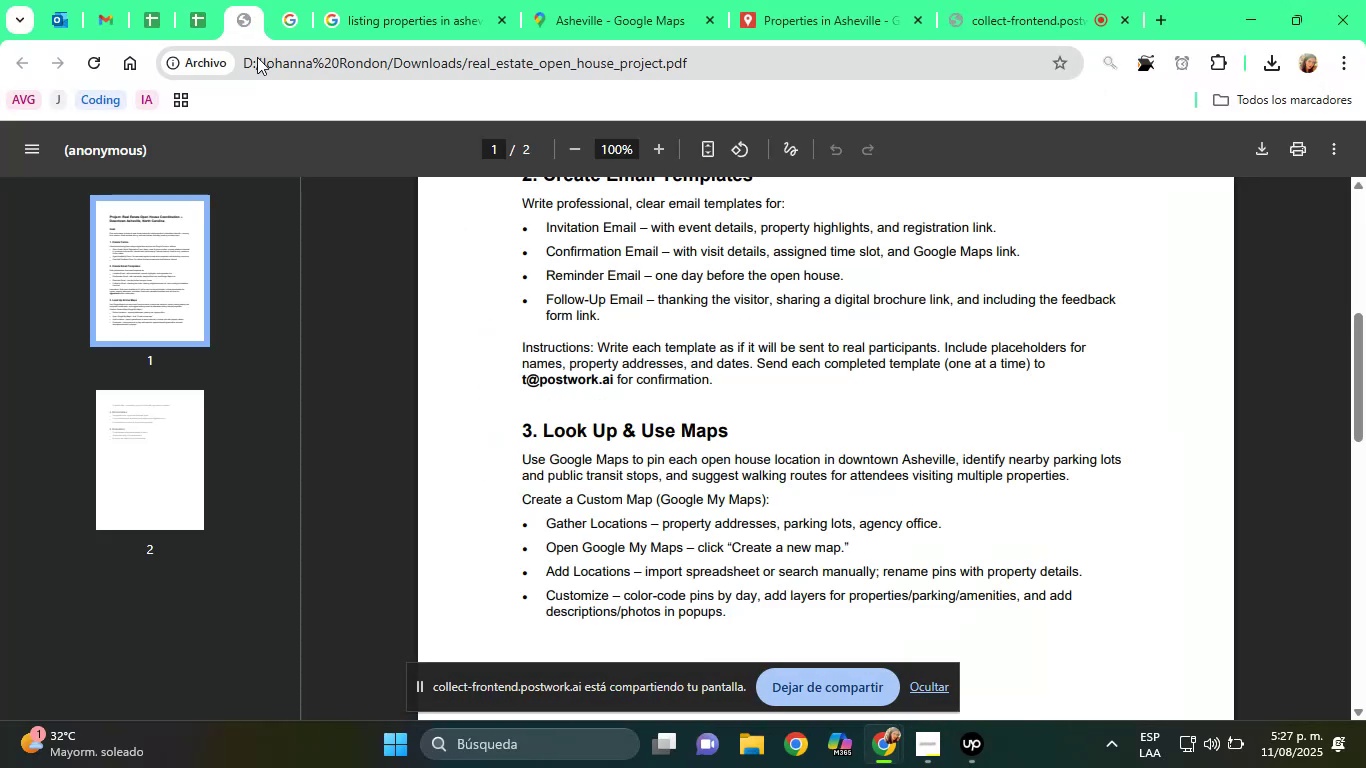 
scroll: coordinate [638, 384], scroll_direction: none, amount: 0.0
 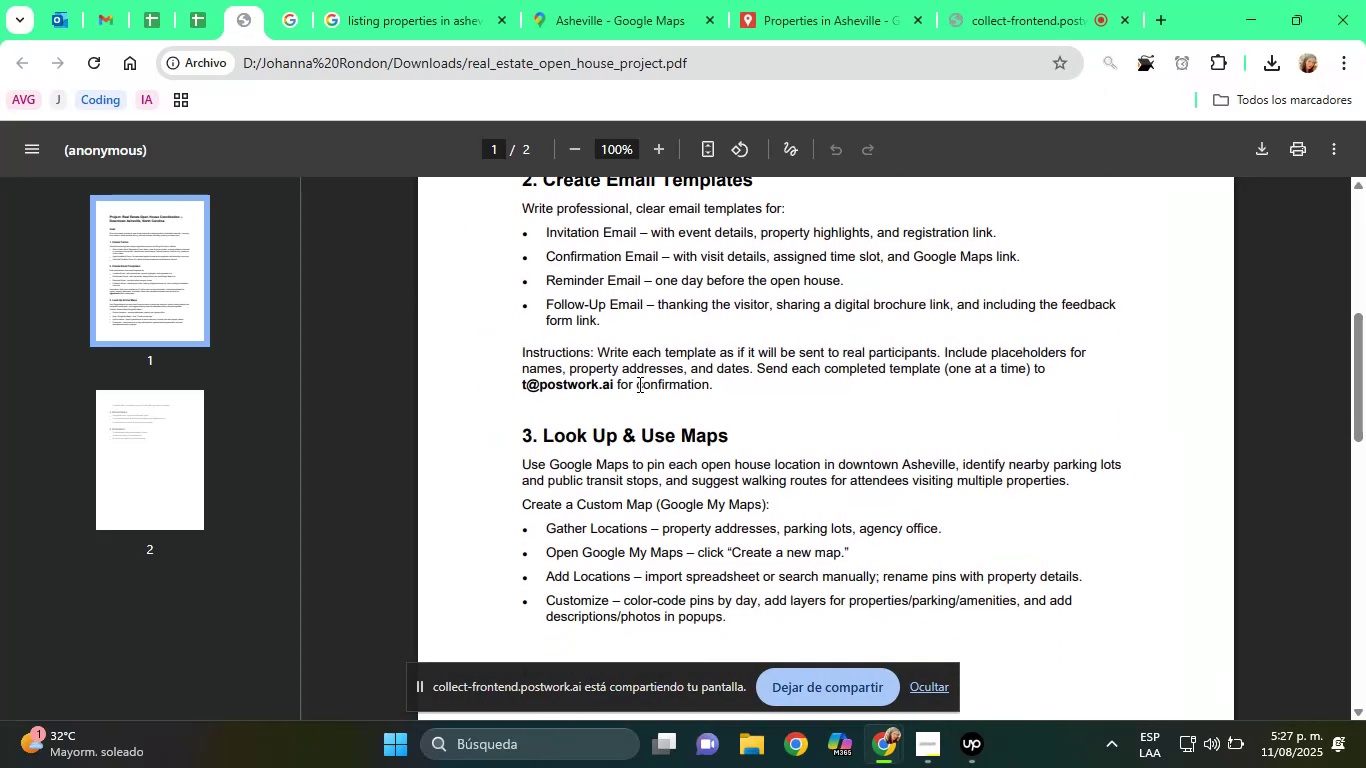 
scroll: coordinate [638, 384], scroll_direction: down, amount: 1.0
 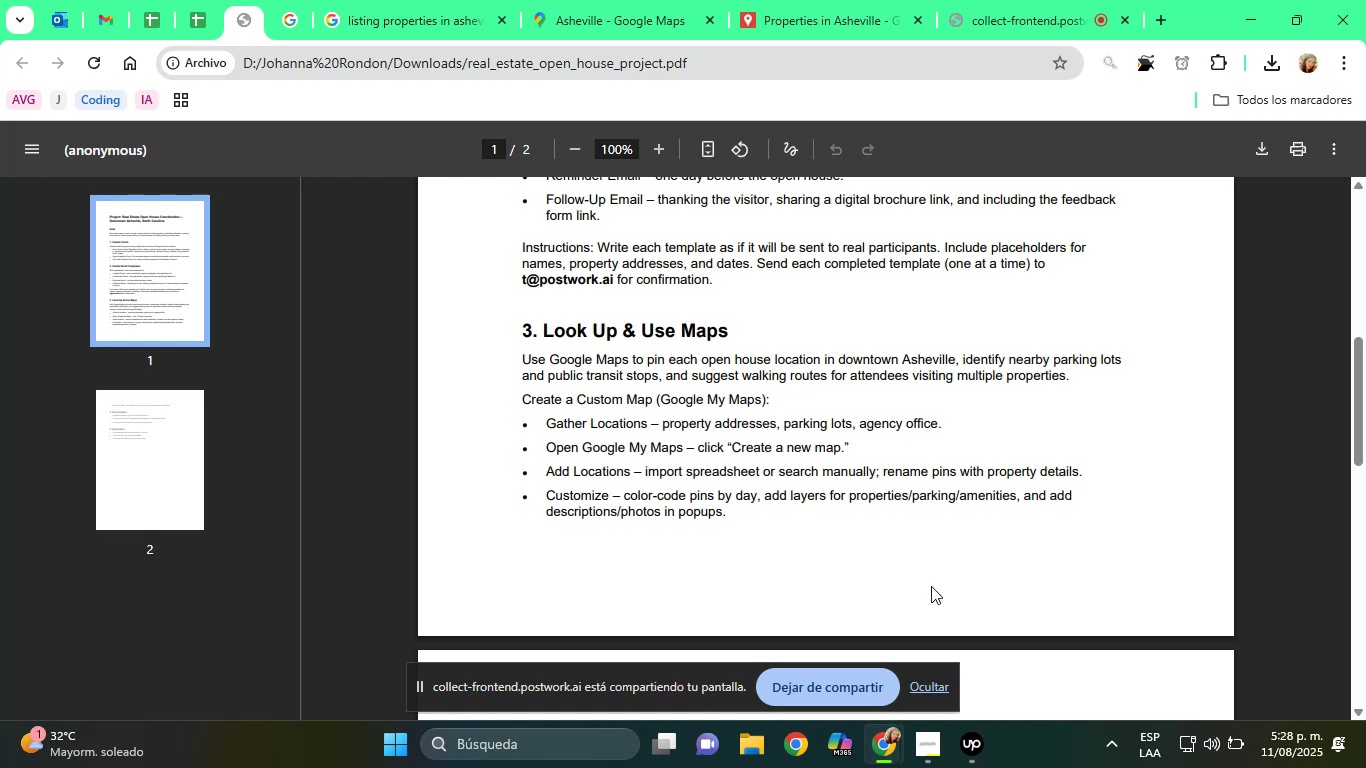 
wait(60.09)
 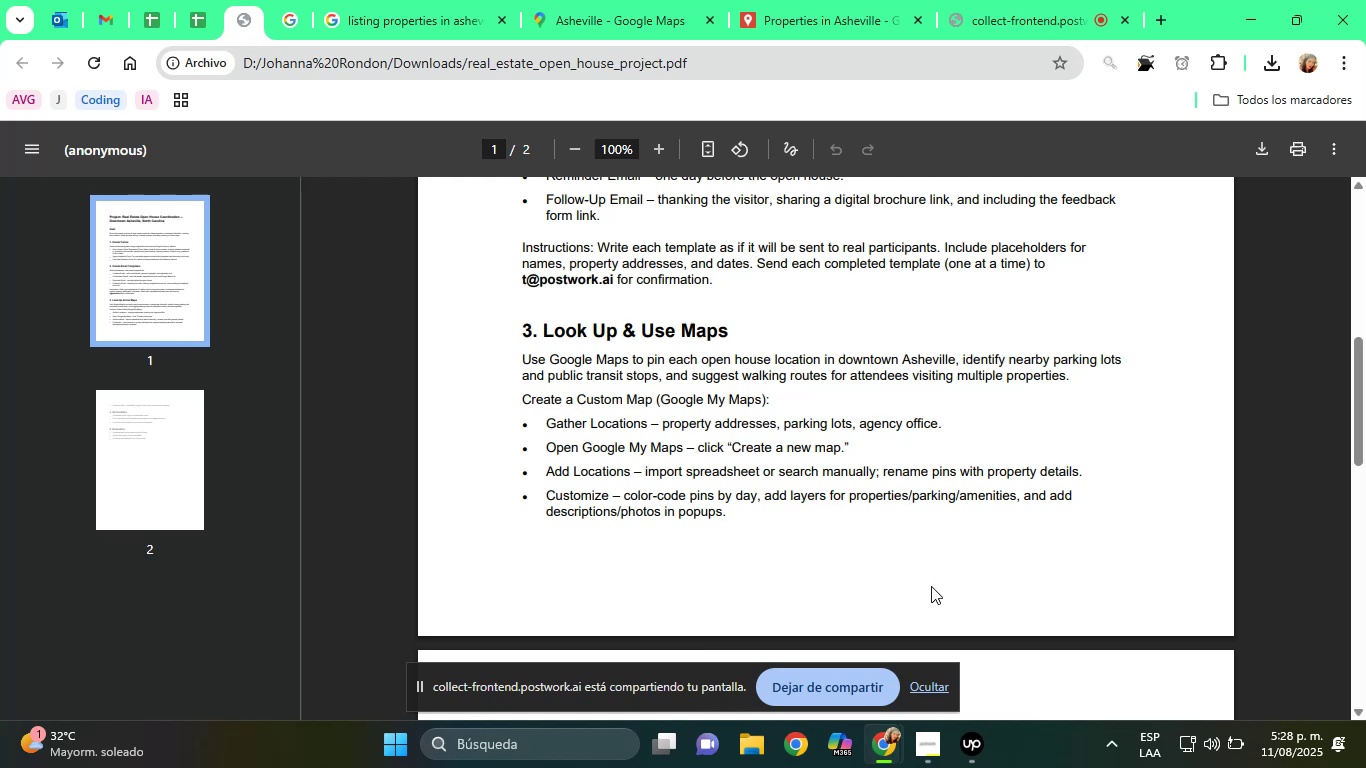 
scroll: coordinate [847, 501], scroll_direction: down, amount: 1.0
 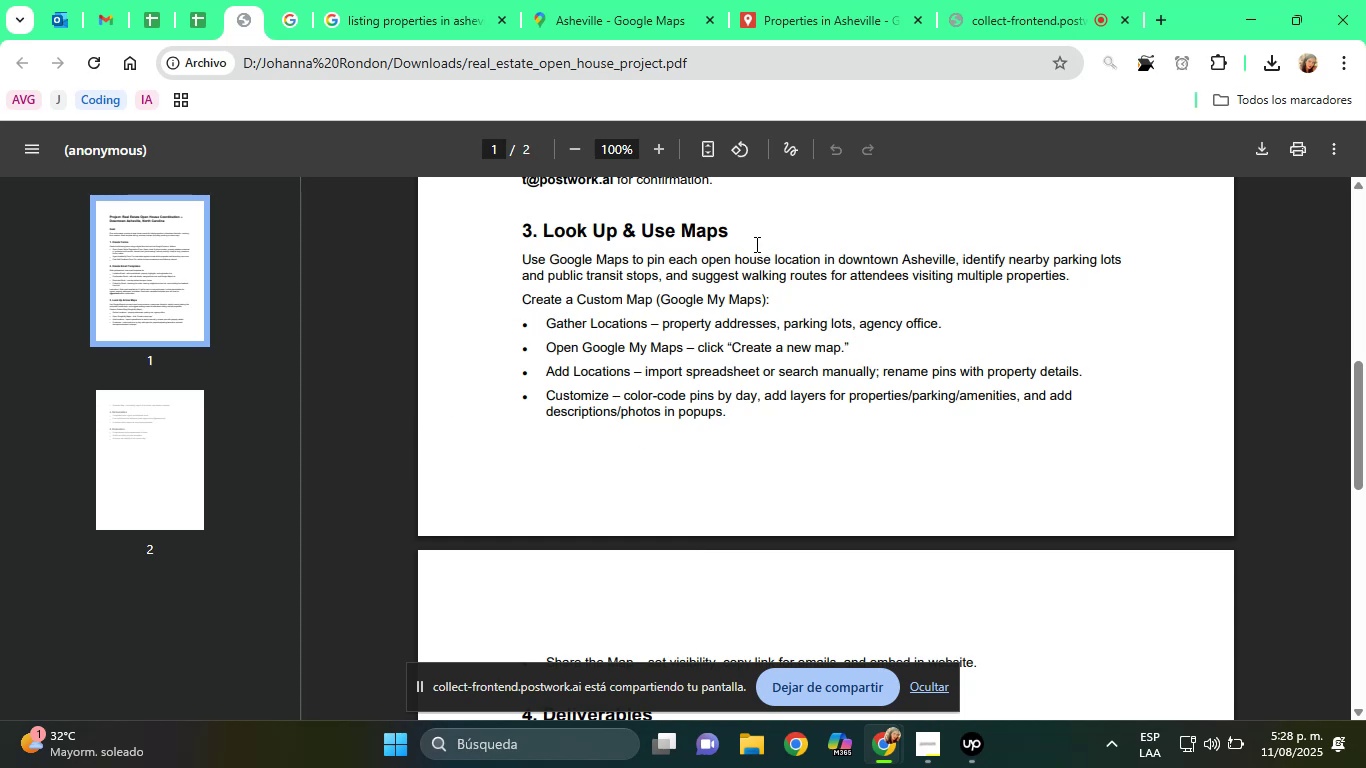 
wait(9.16)
 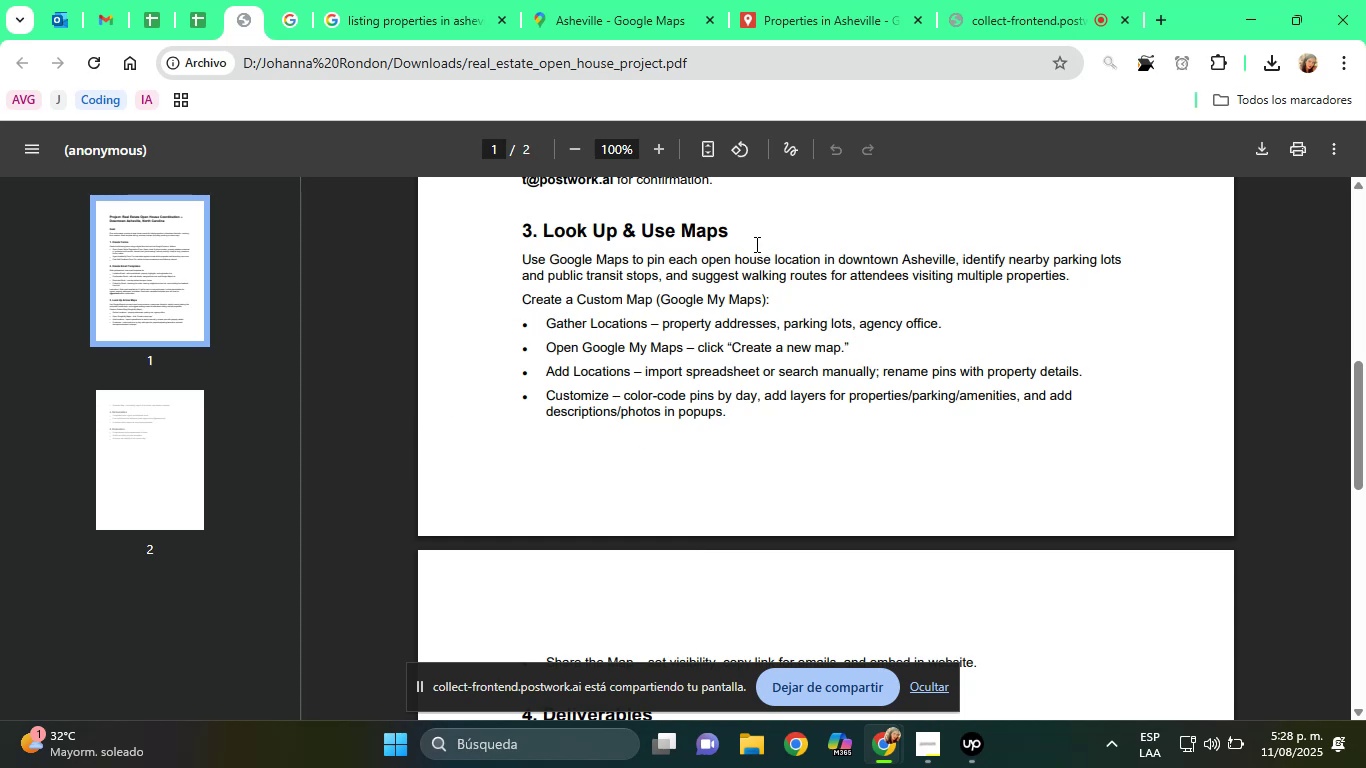 
mouse_move([680, -4])
 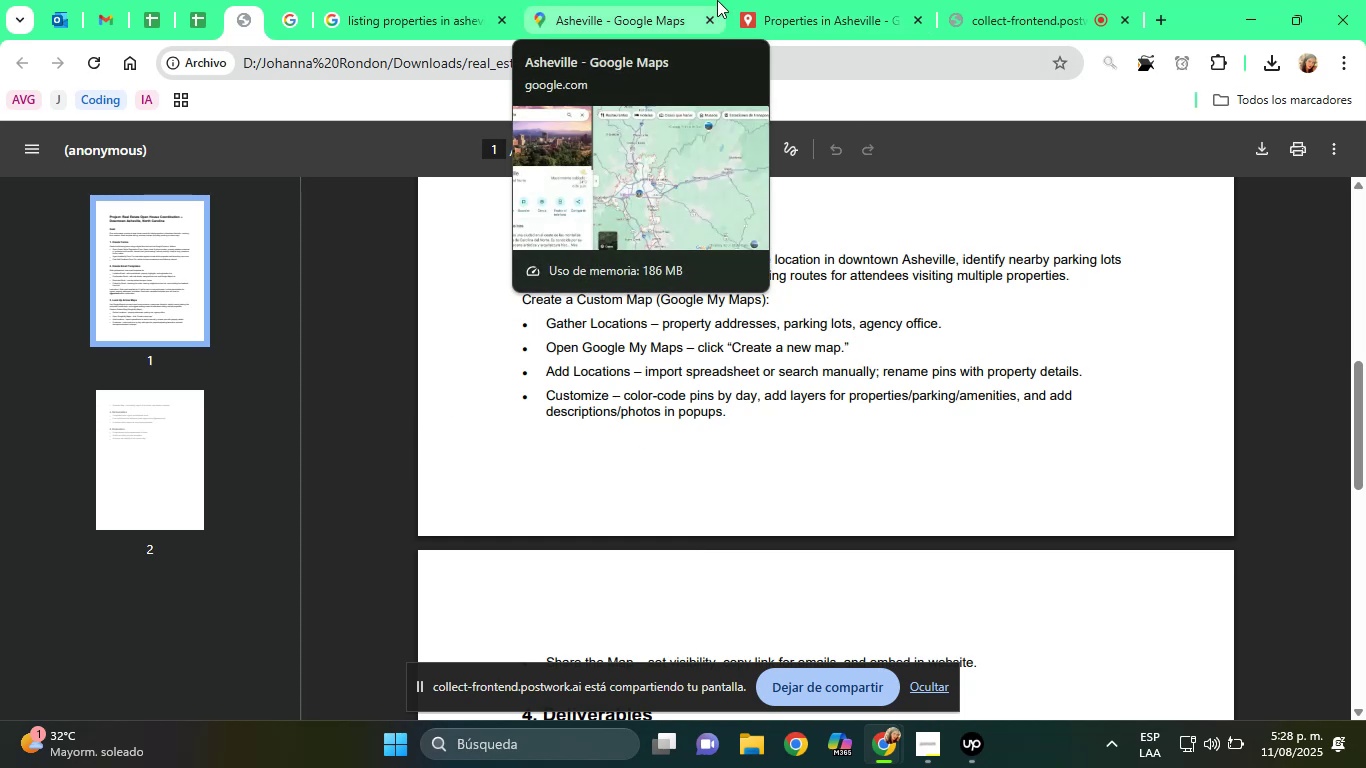 
left_click([660, 0])
 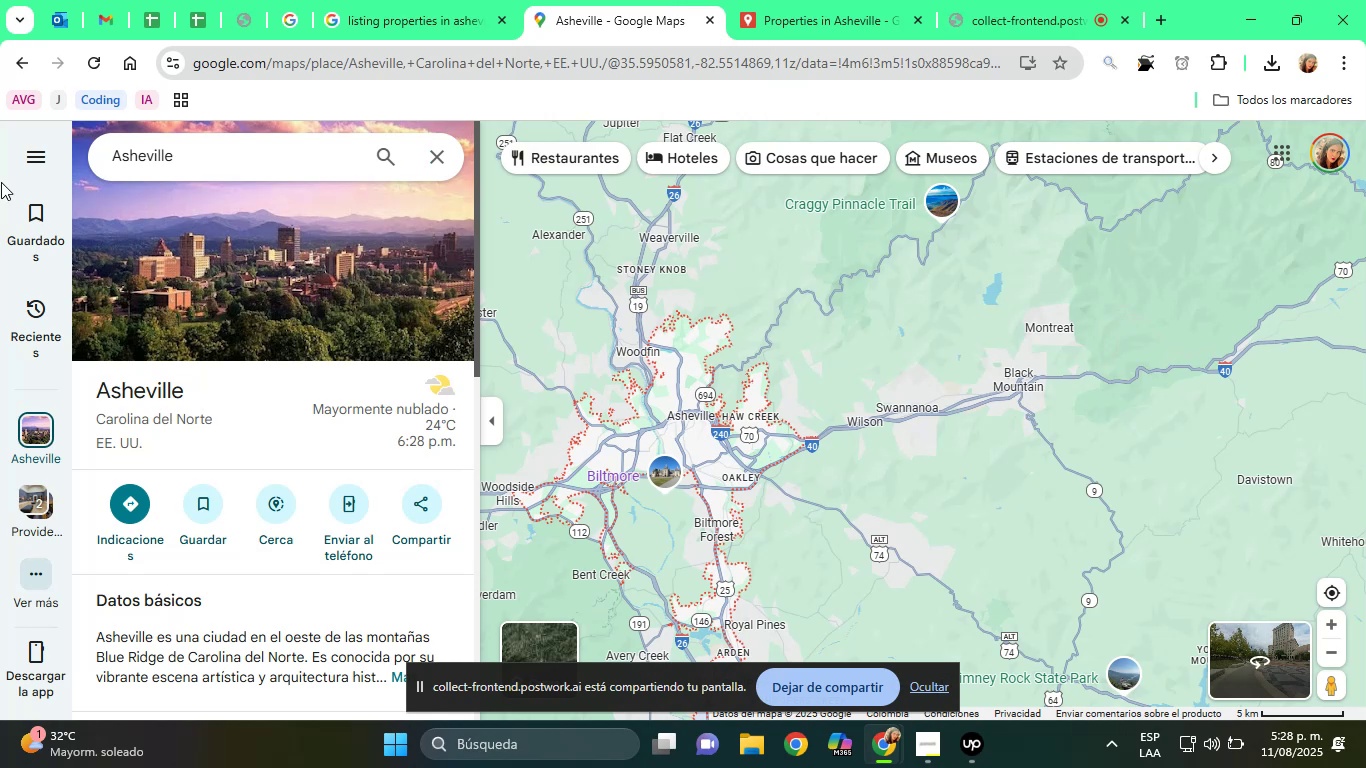 
left_click([35, 147])
 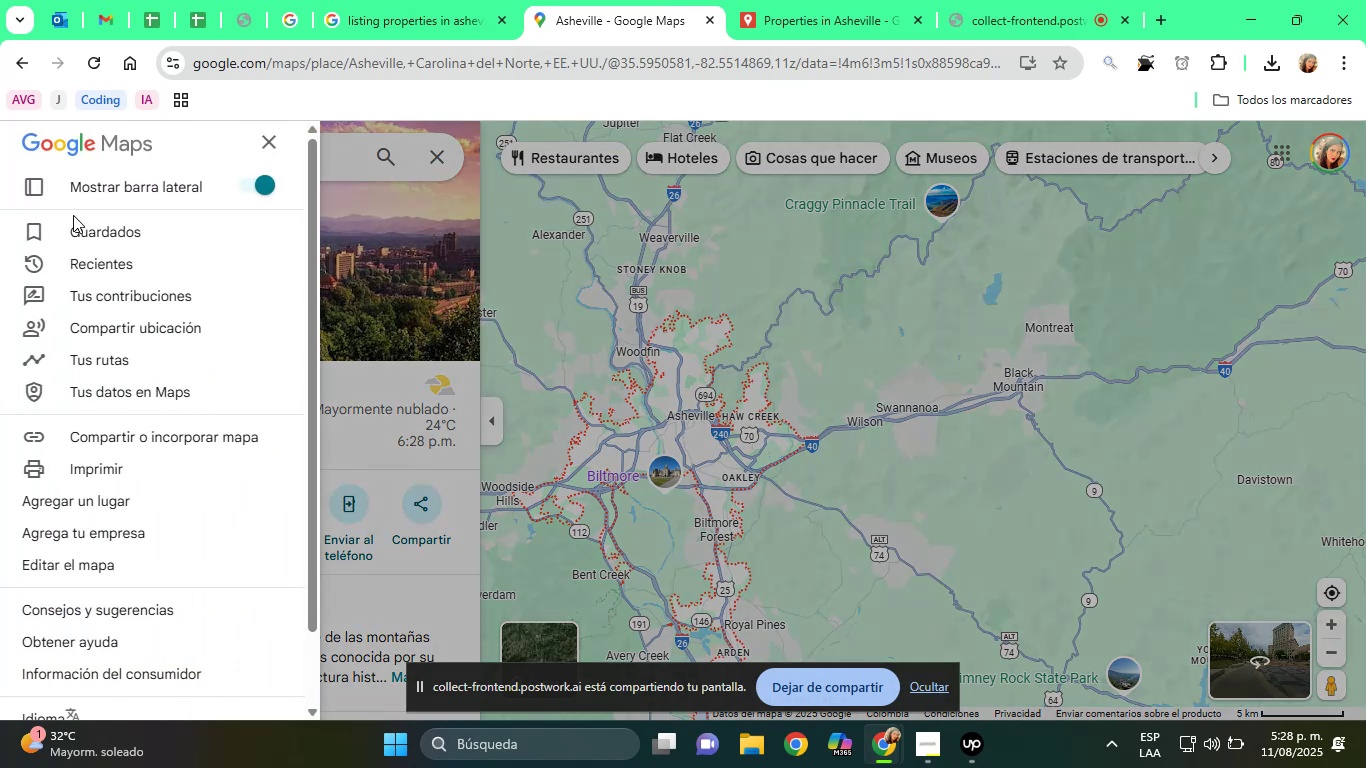 
scroll: coordinate [193, 474], scroll_direction: down, amount: 2.0
 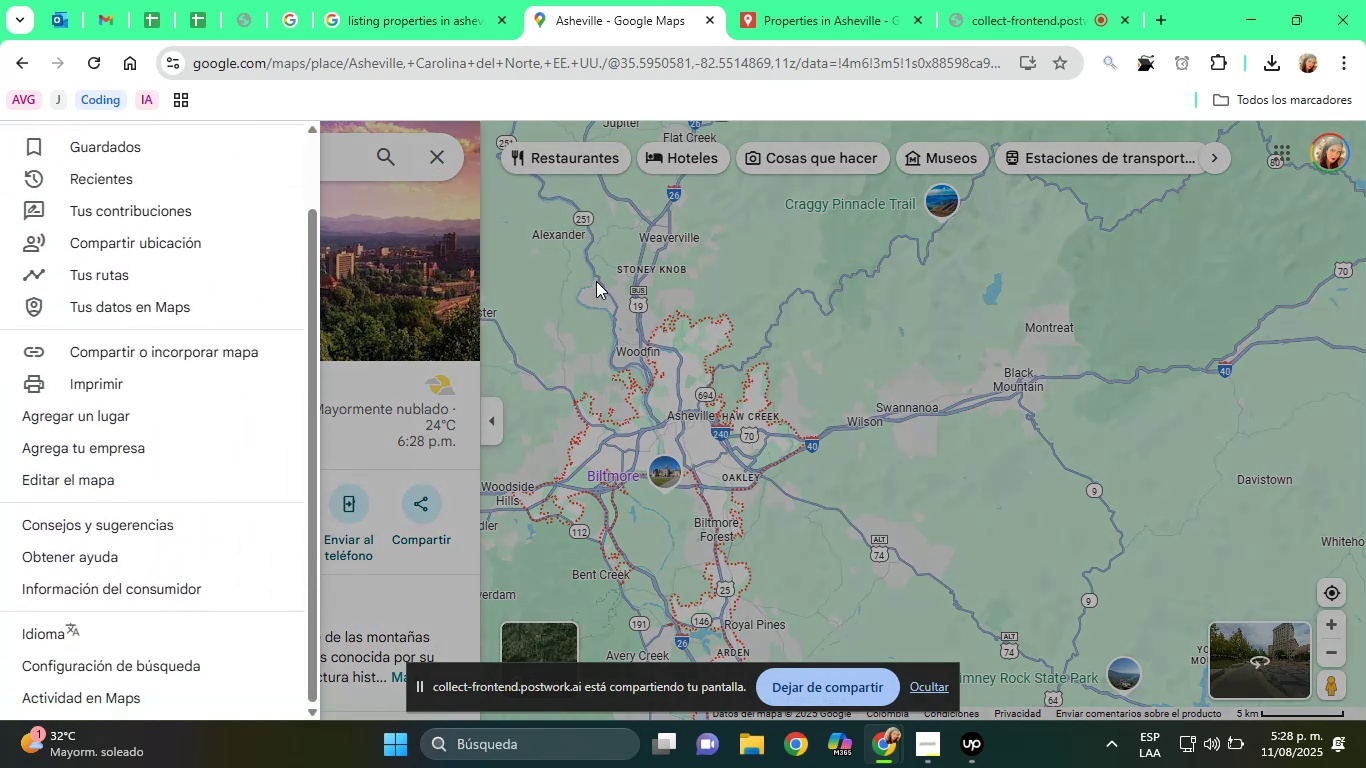 
left_click([574, 352])
 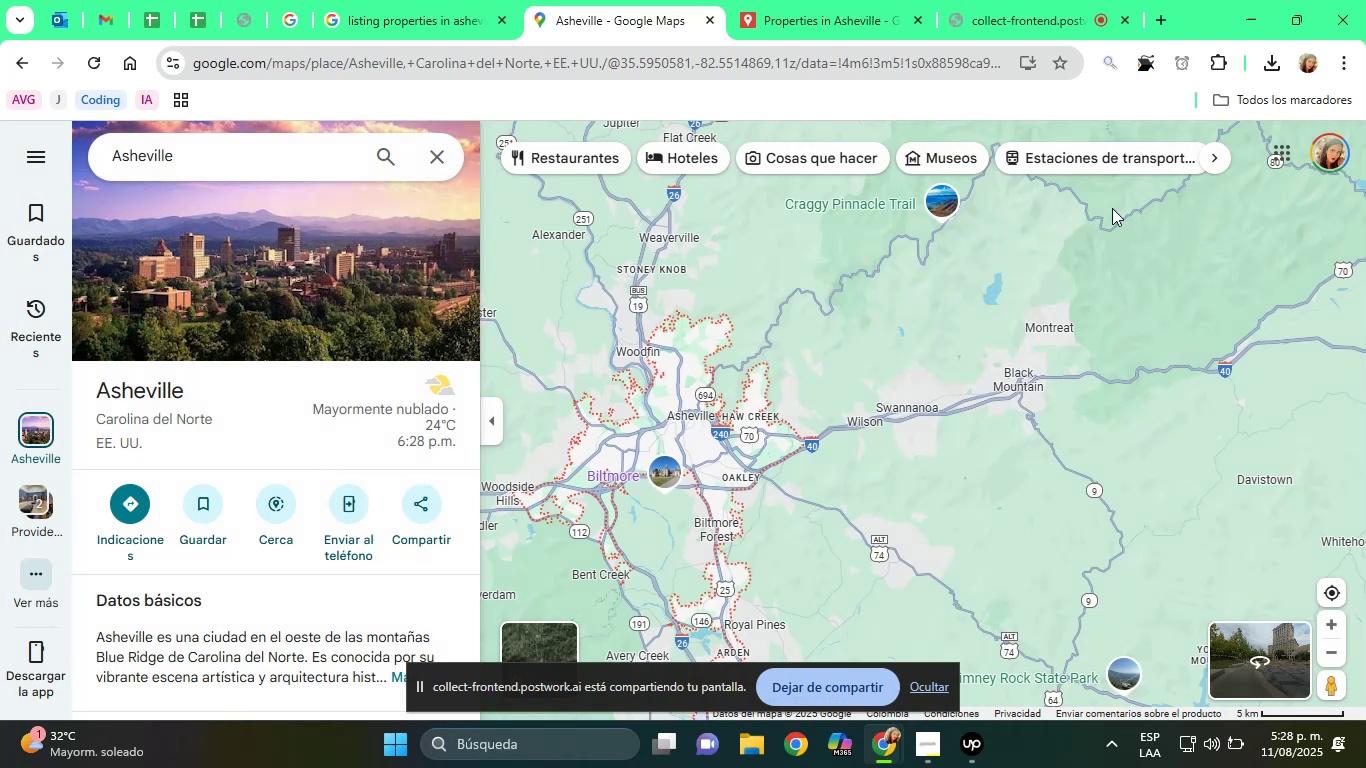 
mouse_move([1242, 193])
 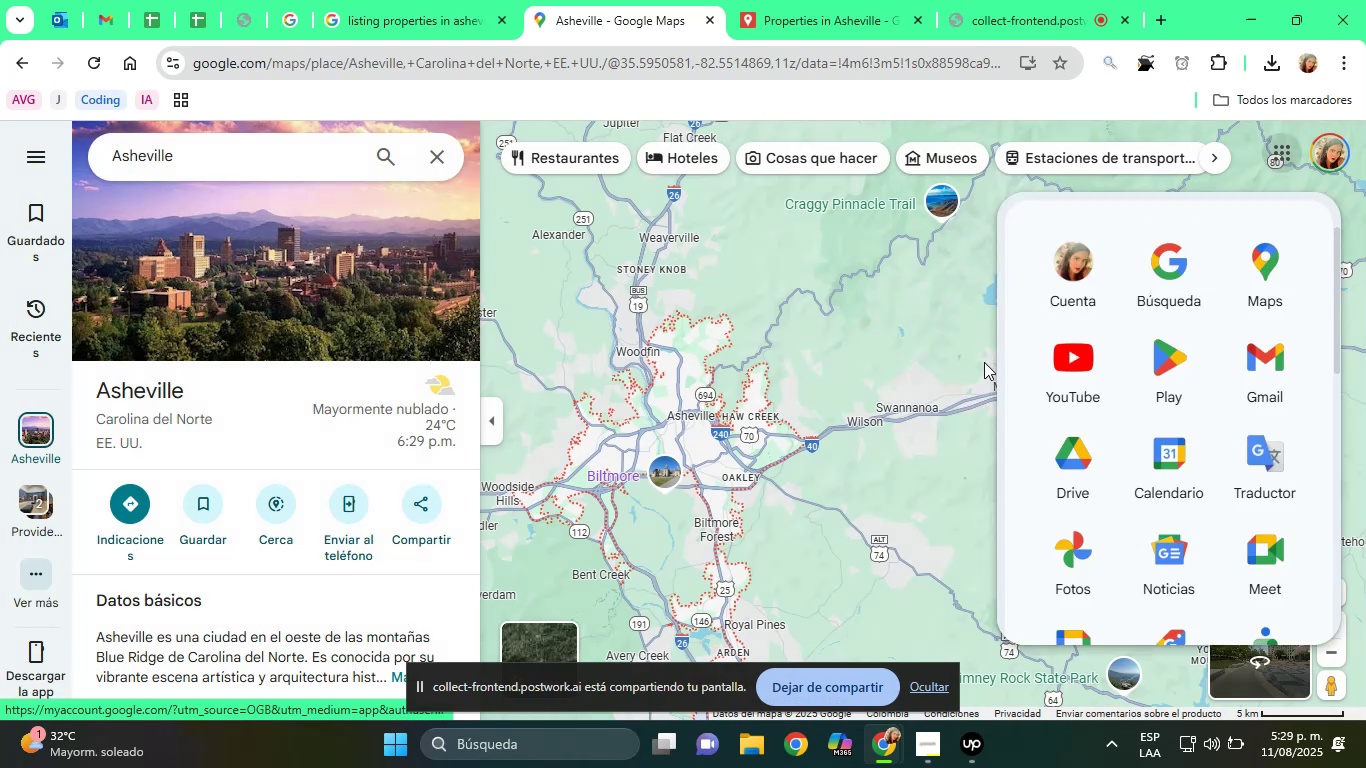 
left_click([869, 337])
 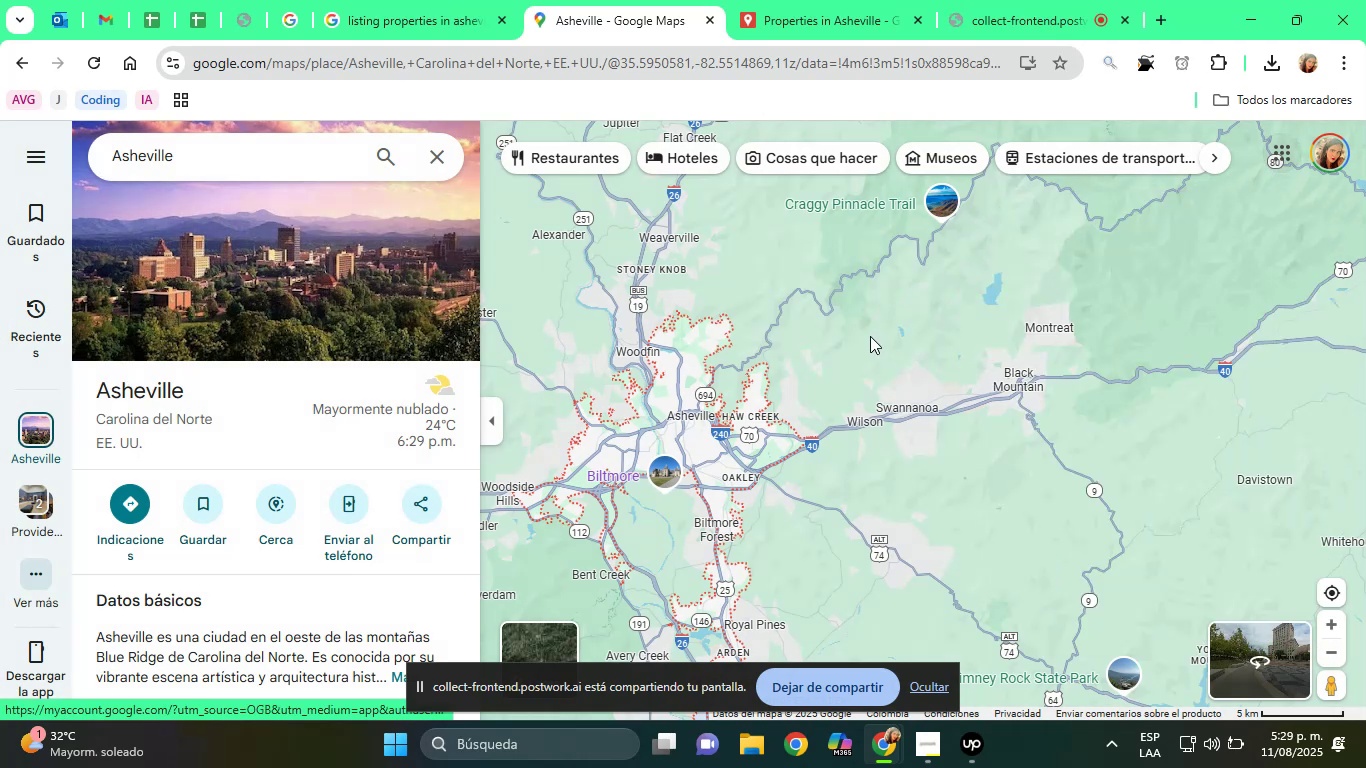 
scroll: coordinate [985, 304], scroll_direction: down, amount: 2.0
 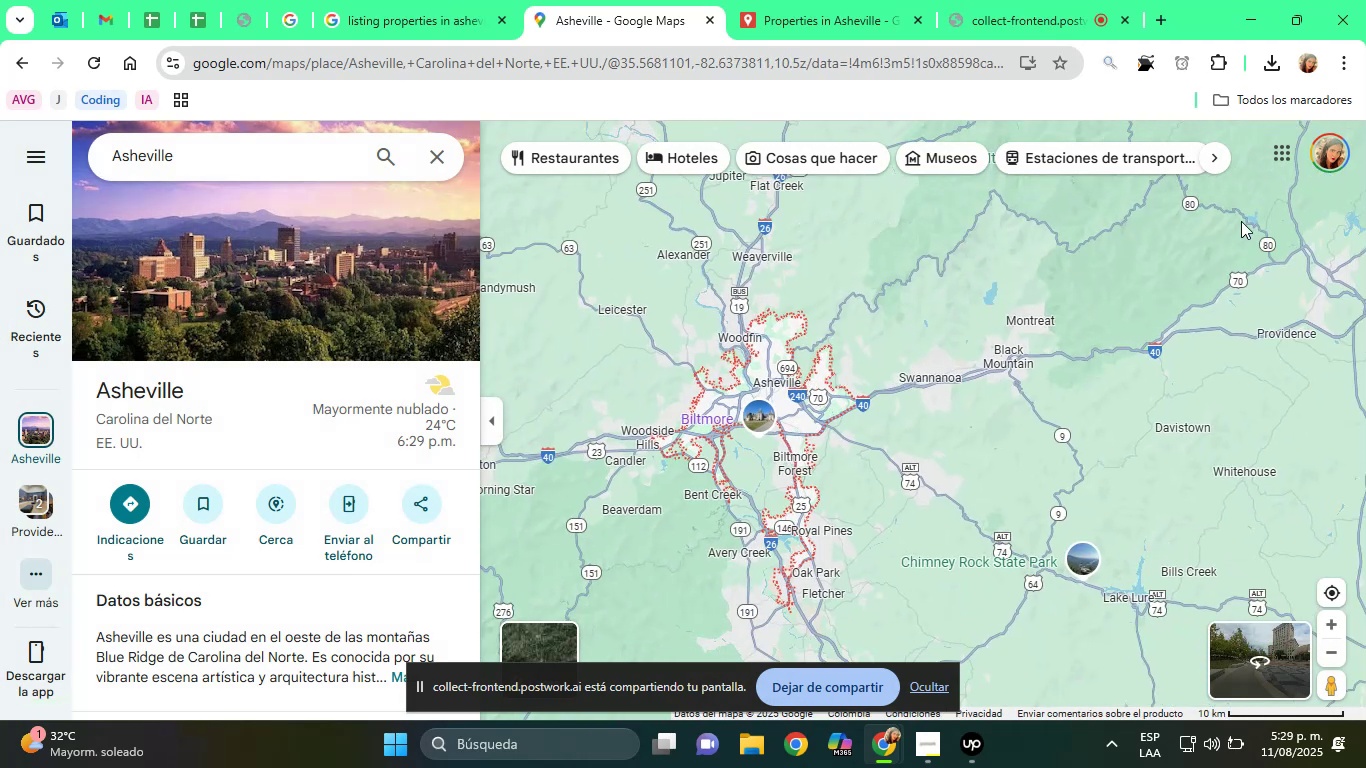 
left_click([1317, 150])
 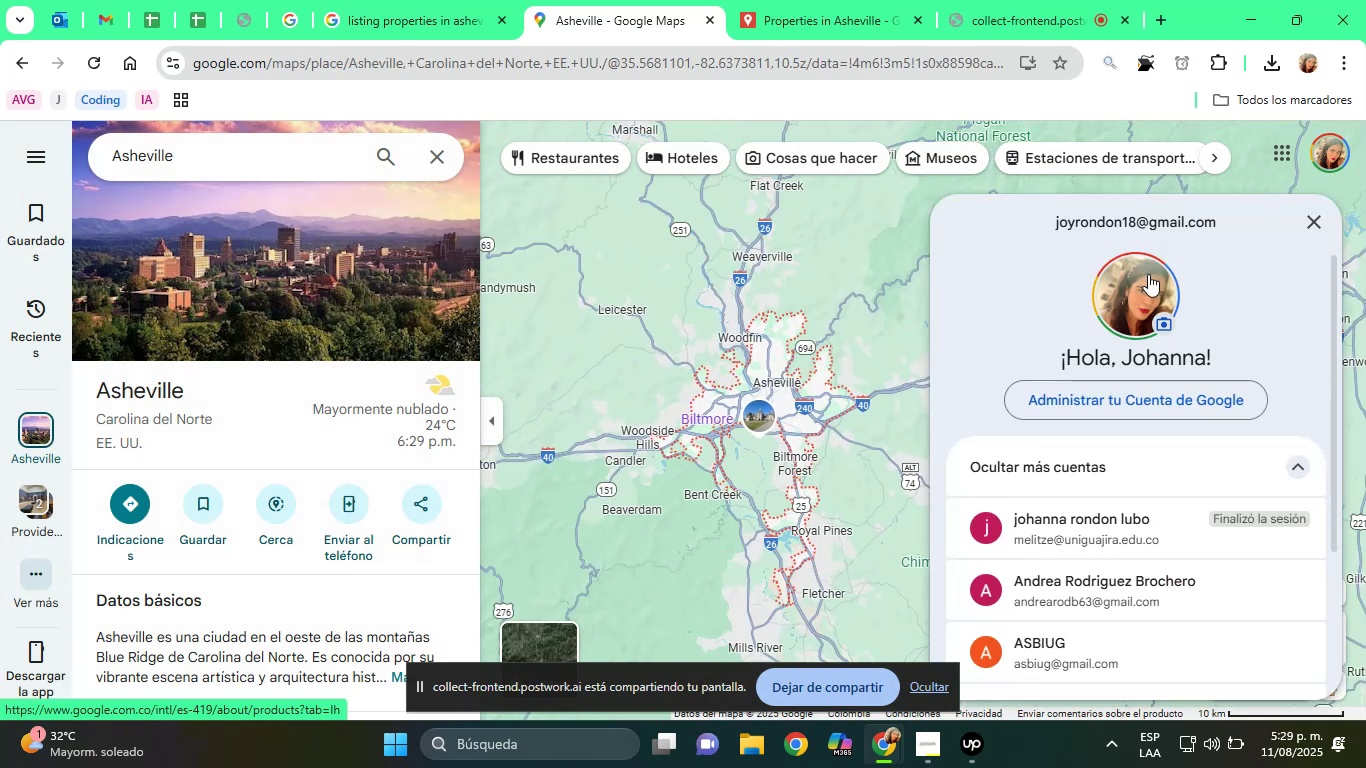 
left_click([741, 375])
 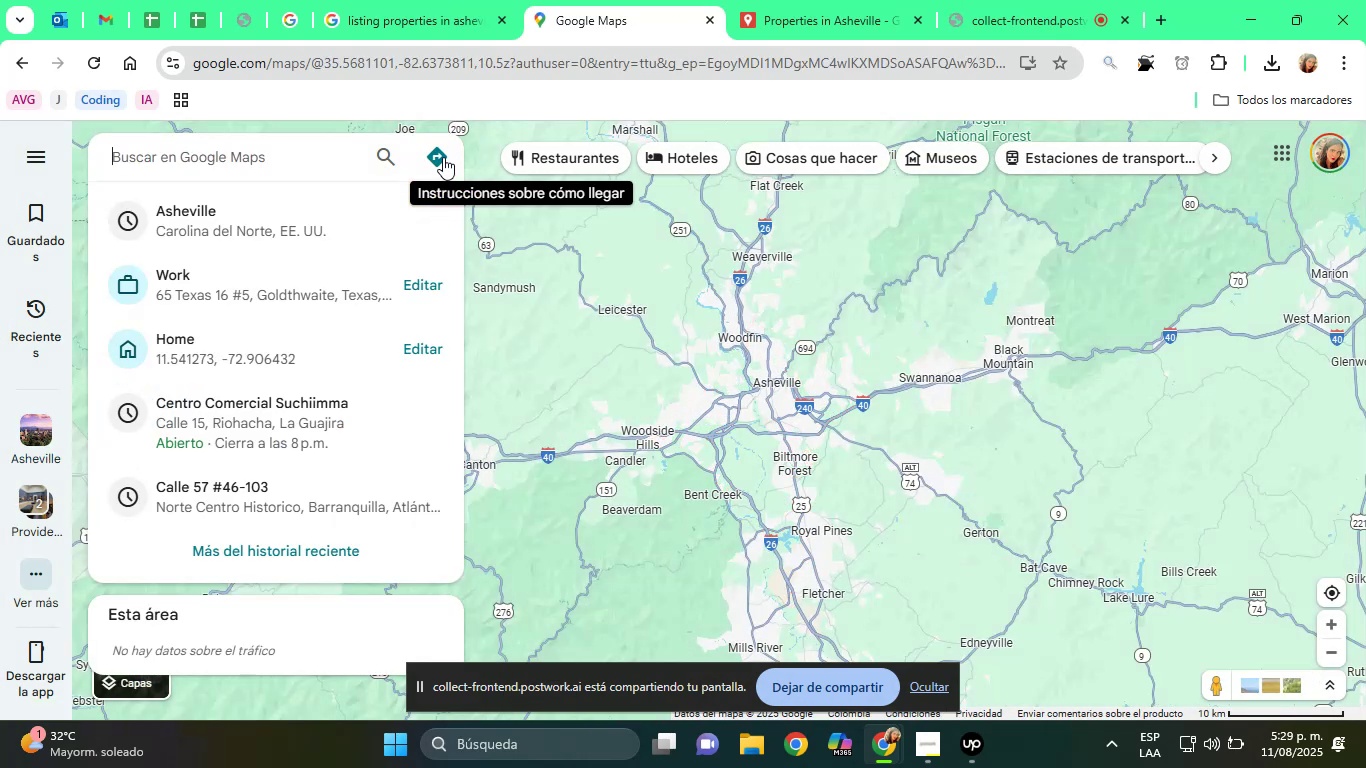 
scroll: coordinate [394, 426], scroll_direction: down, amount: 1.0
 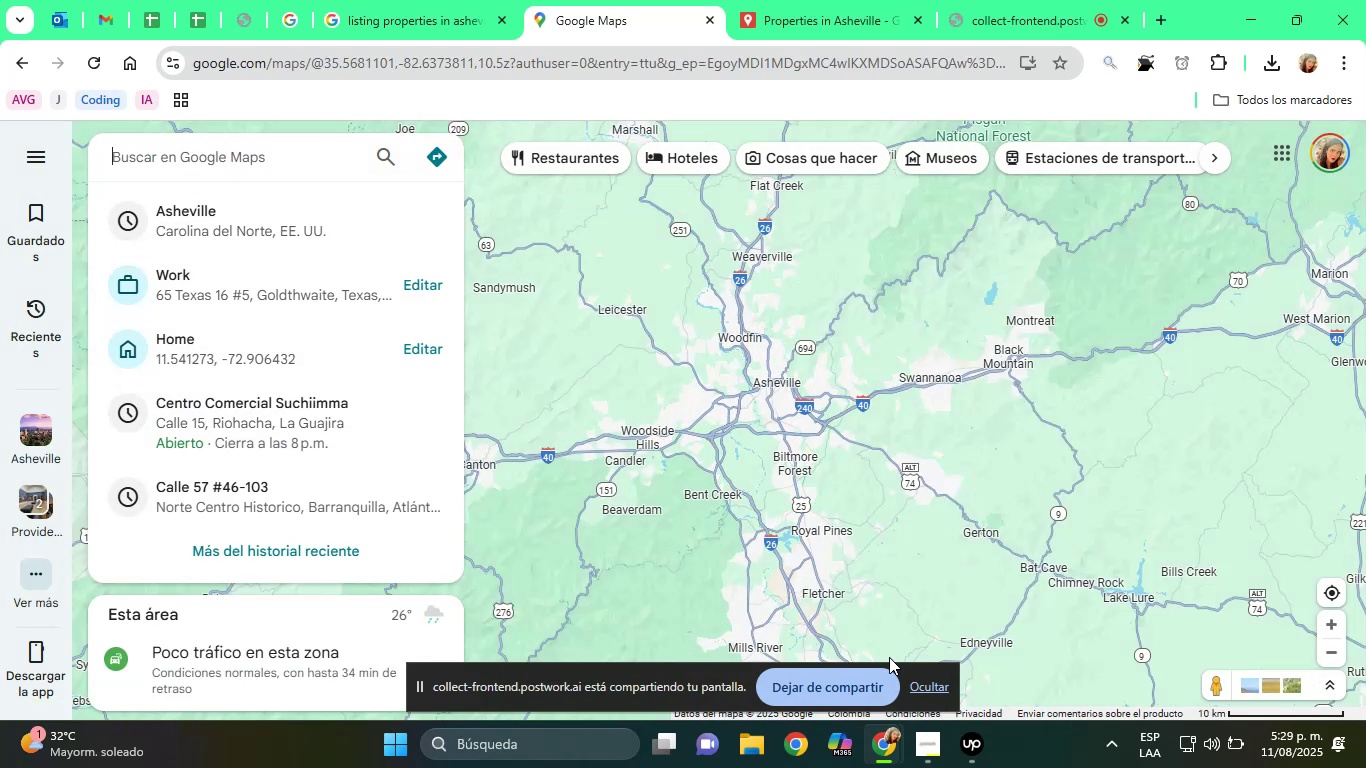 
left_click([932, 682])
 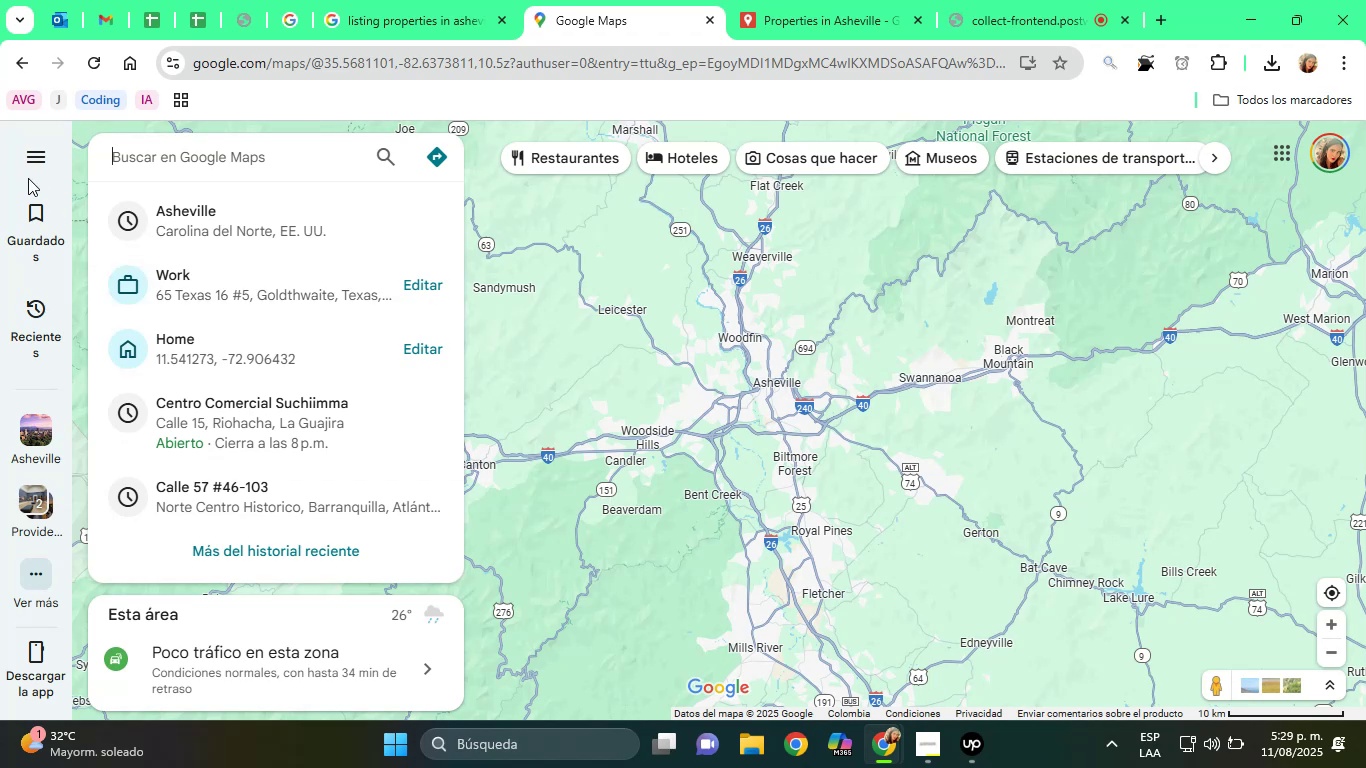 
left_click([32, 159])
 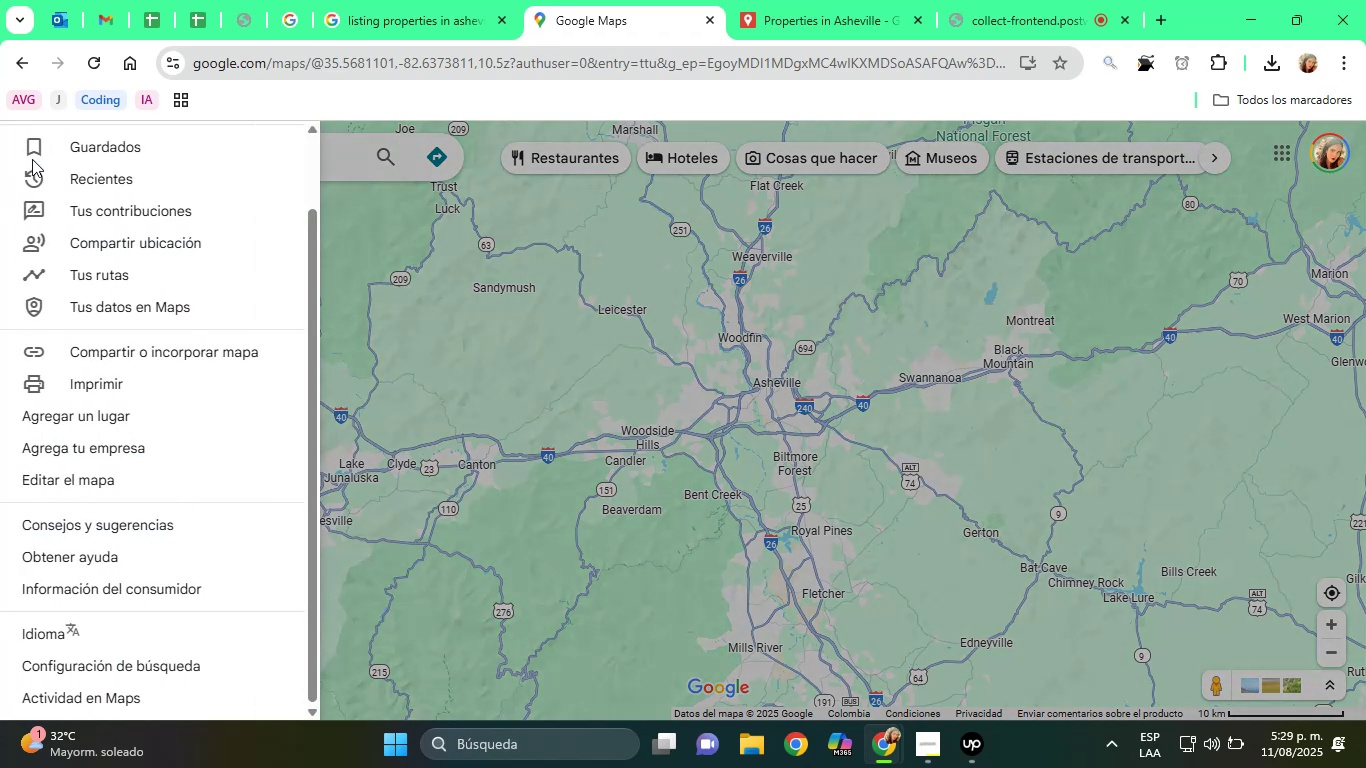 
scroll: coordinate [167, 453], scroll_direction: down, amount: 4.0
 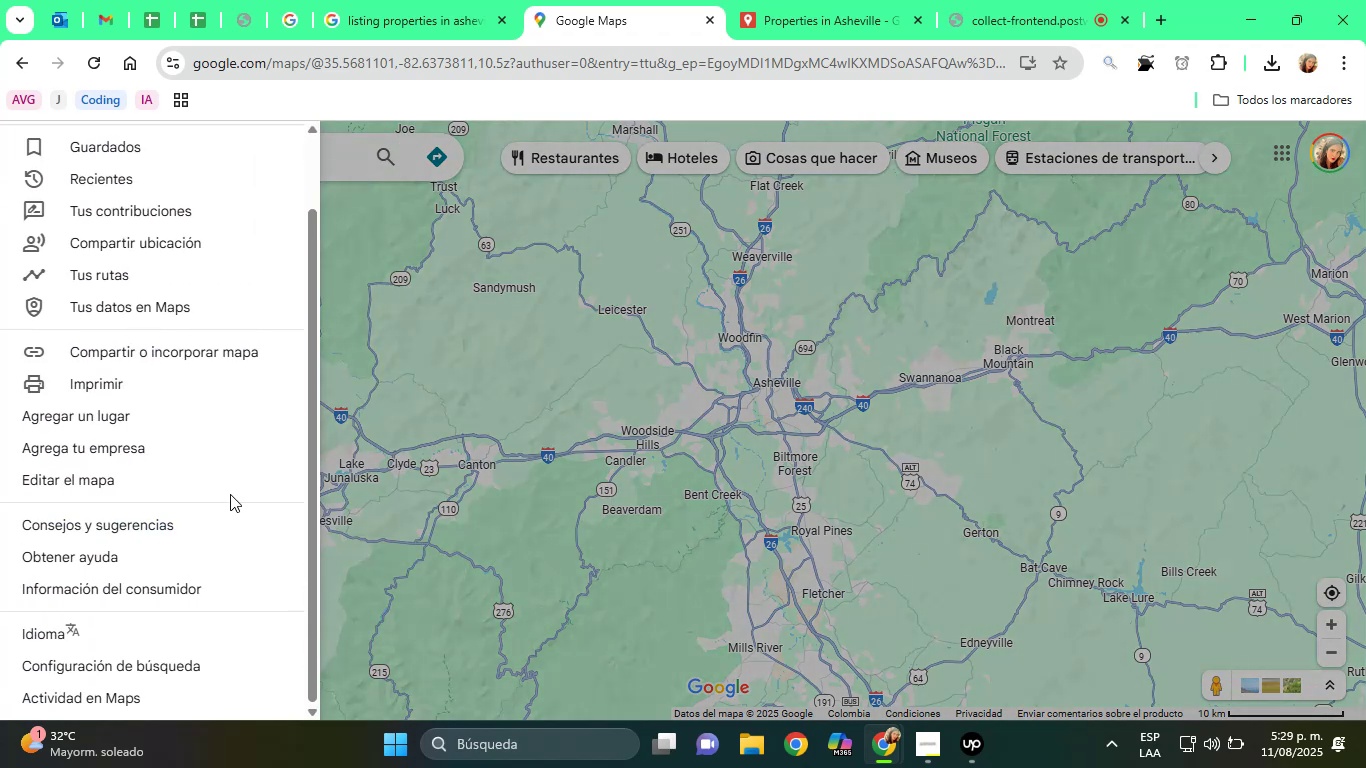 
scroll: coordinate [230, 494], scroll_direction: up, amount: 6.0
 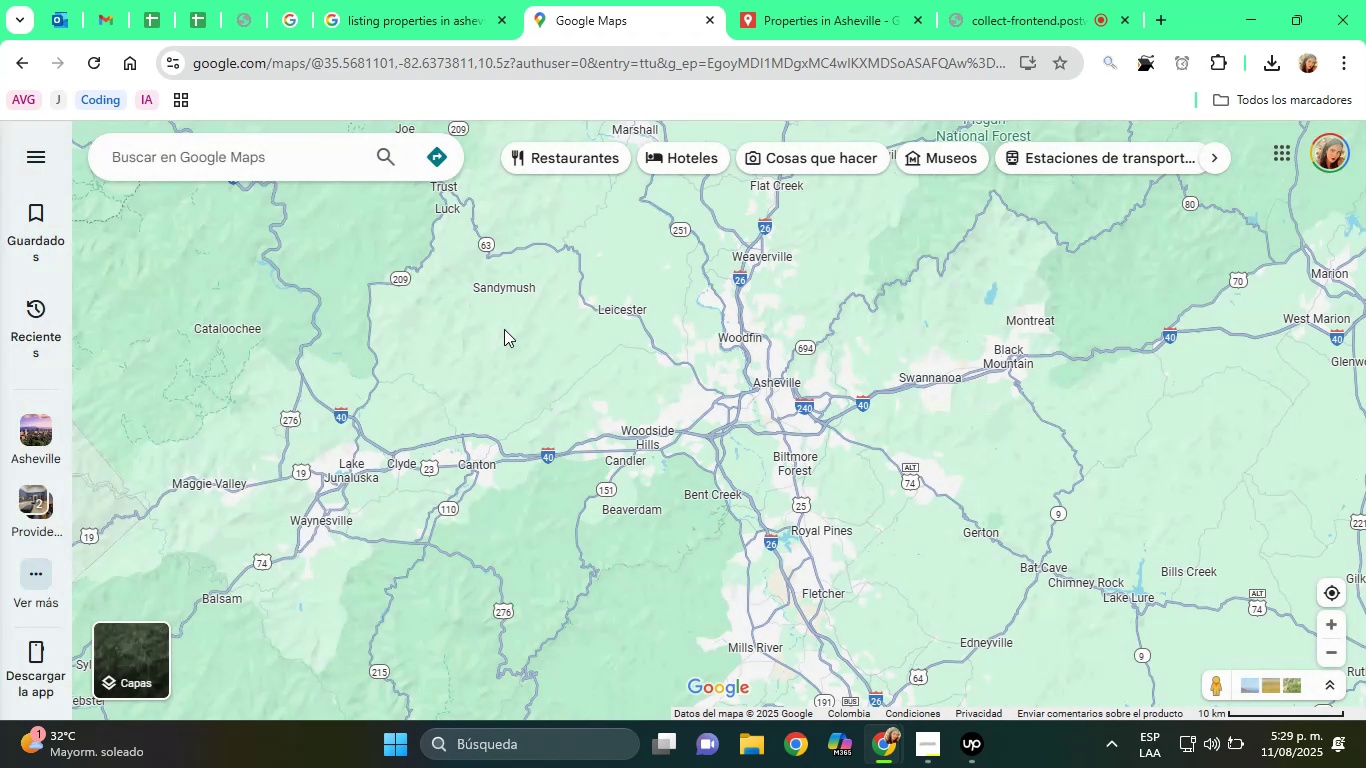 
left_click([792, 0])
 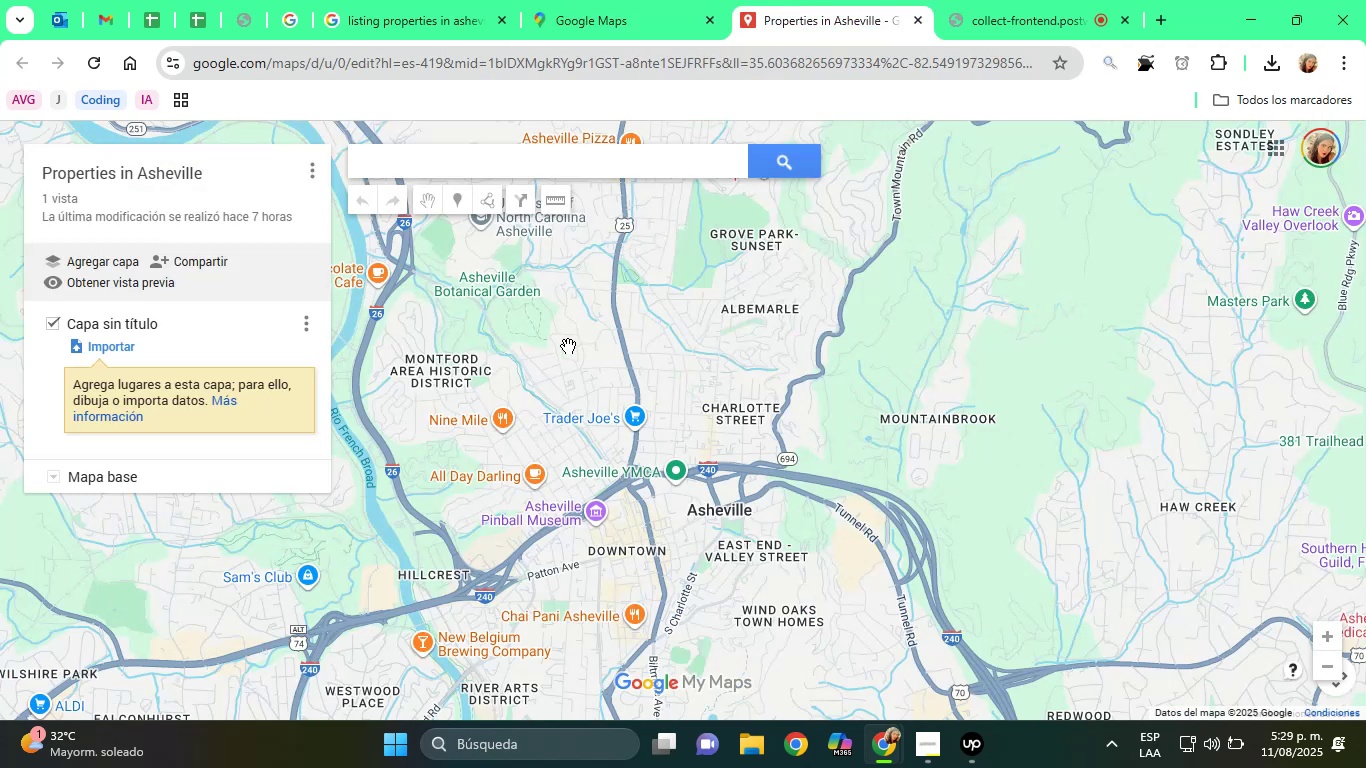 
left_click([261, 0])
 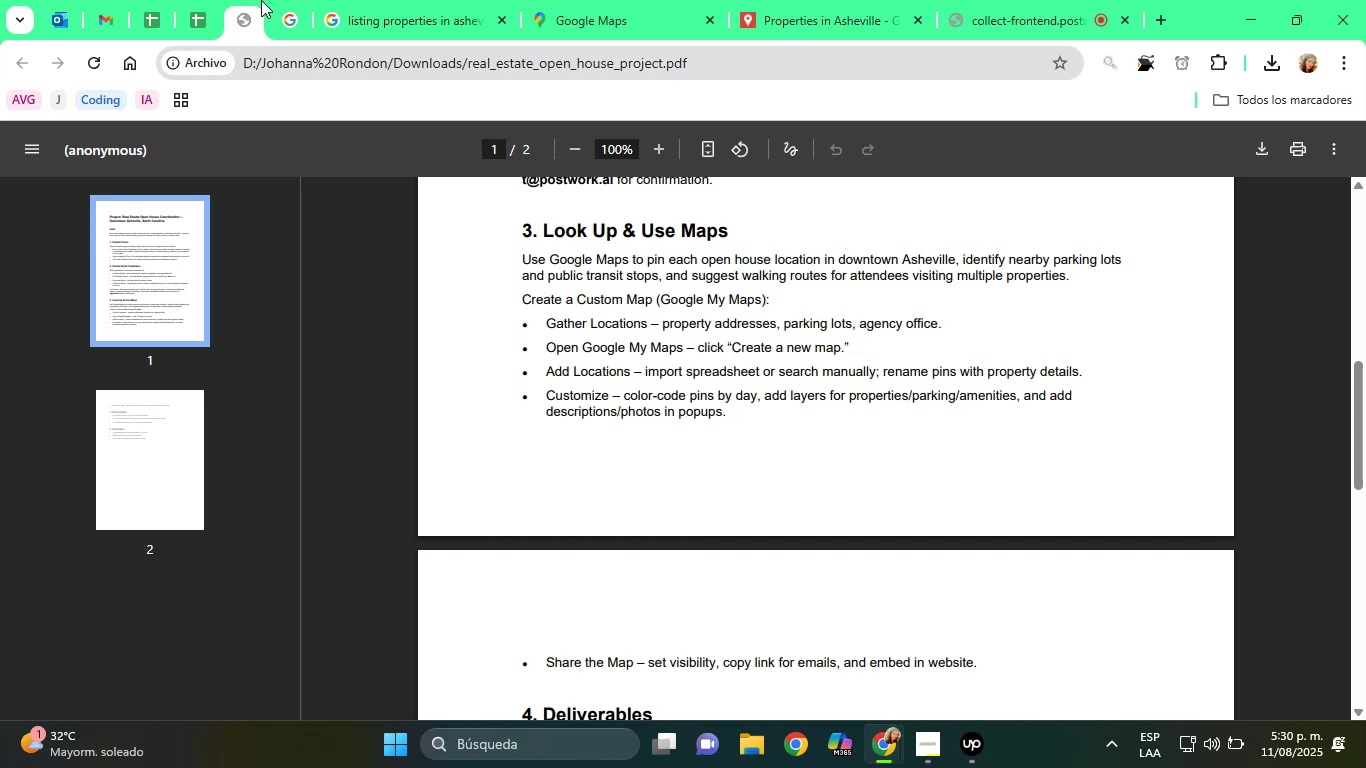 
wait(69.73)
 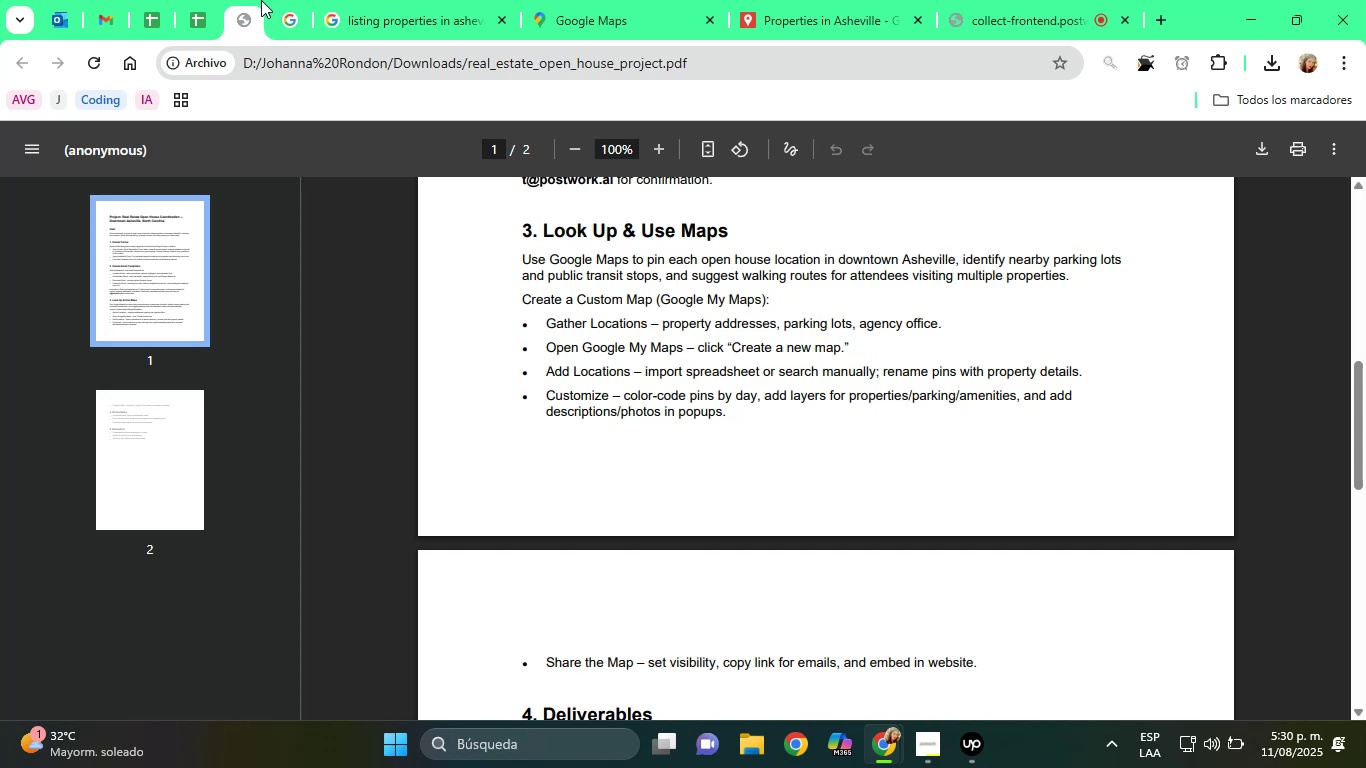 
scroll: coordinate [632, 431], scroll_direction: down, amount: 1.0
 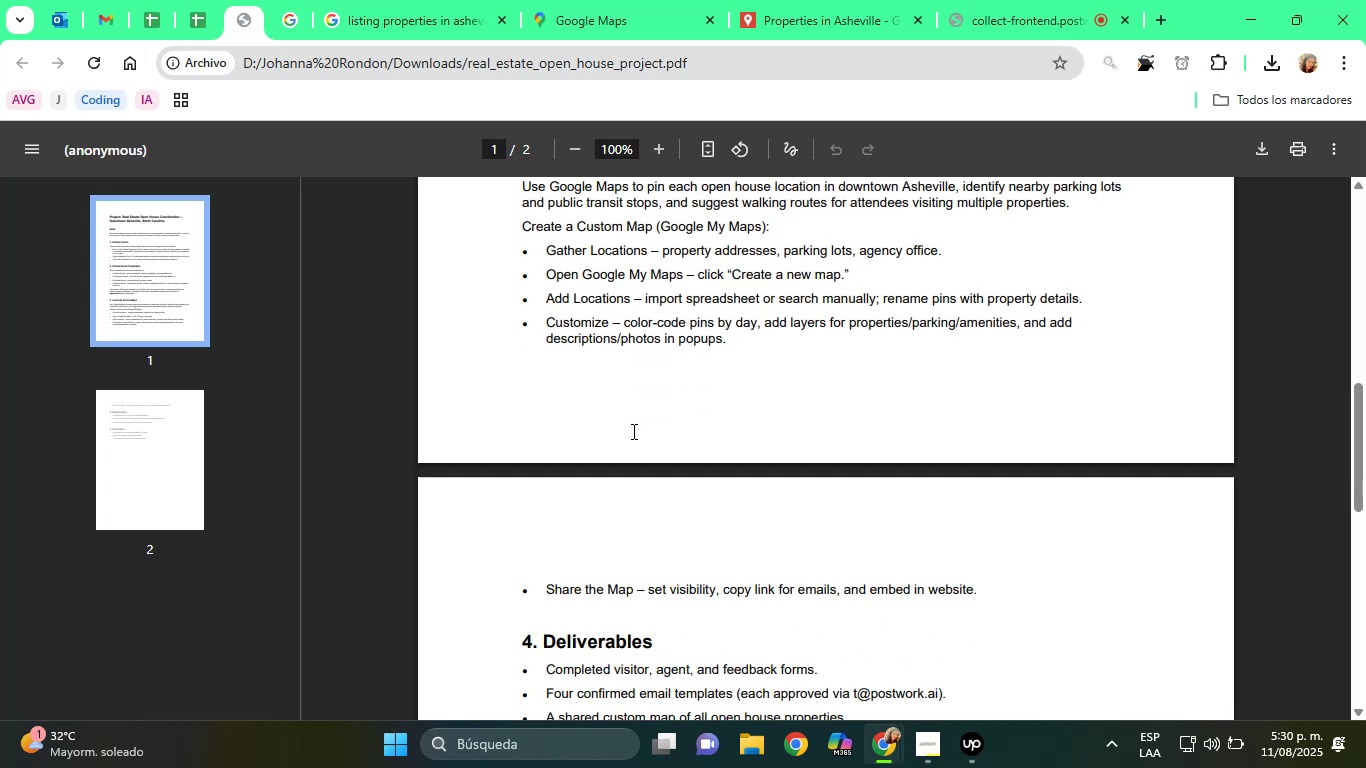 
scroll: coordinate [626, 383], scroll_direction: up, amount: 1.0
 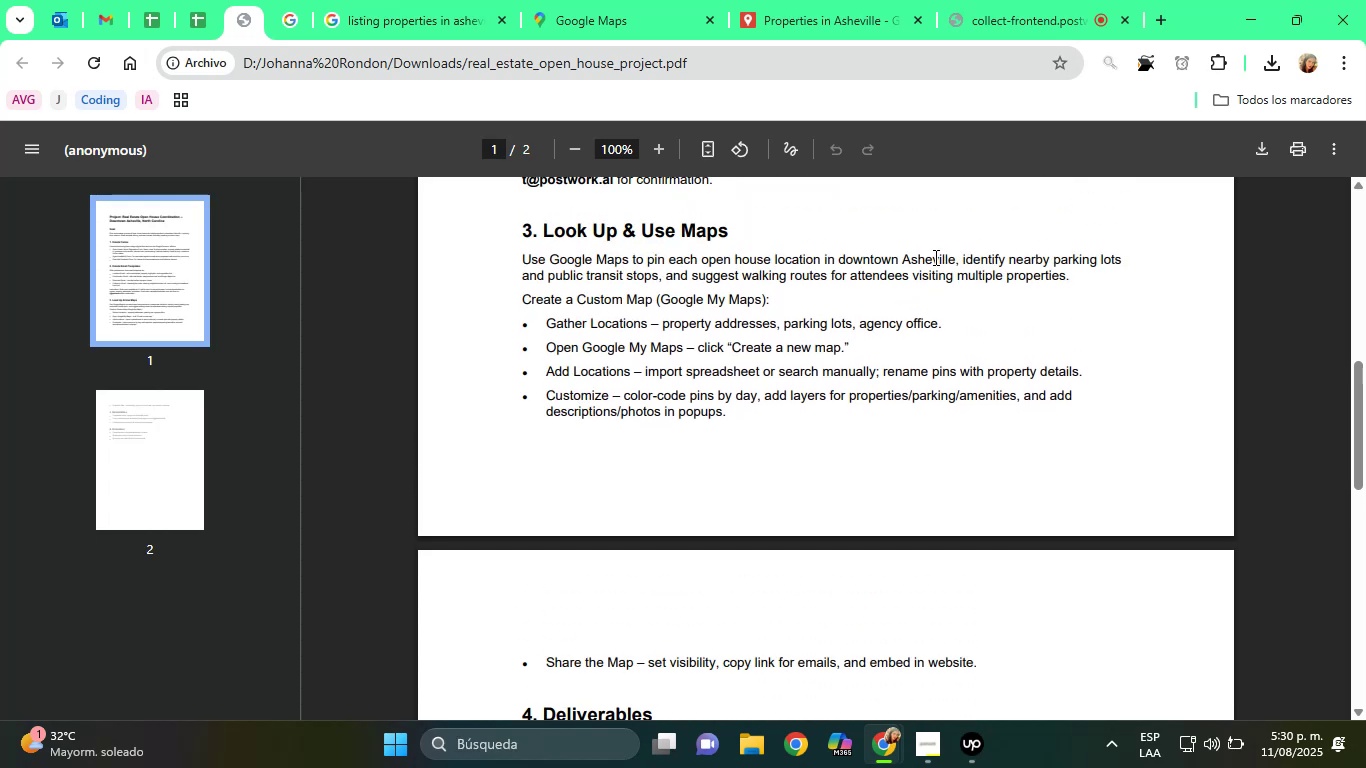 
wait(8.96)
 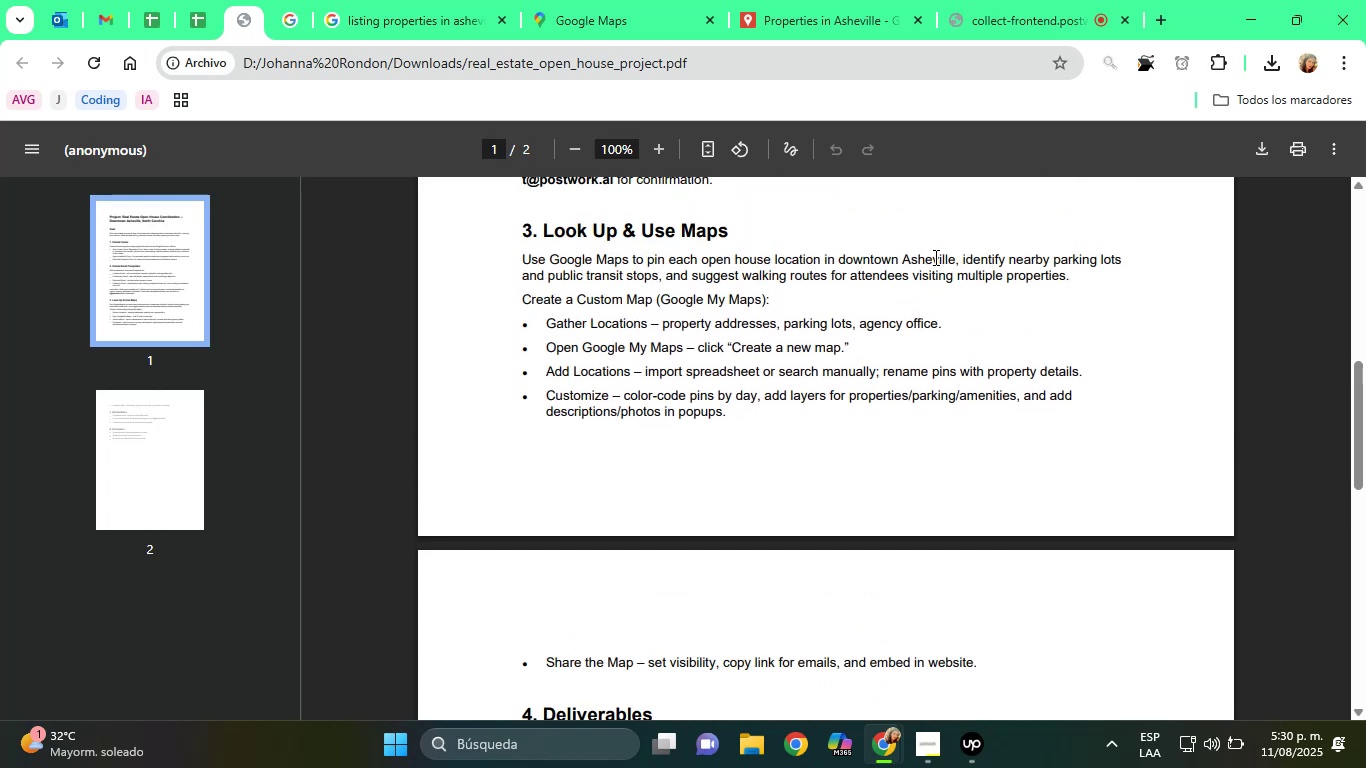 
scroll: coordinate [860, 489], scroll_direction: down, amount: 3.0
 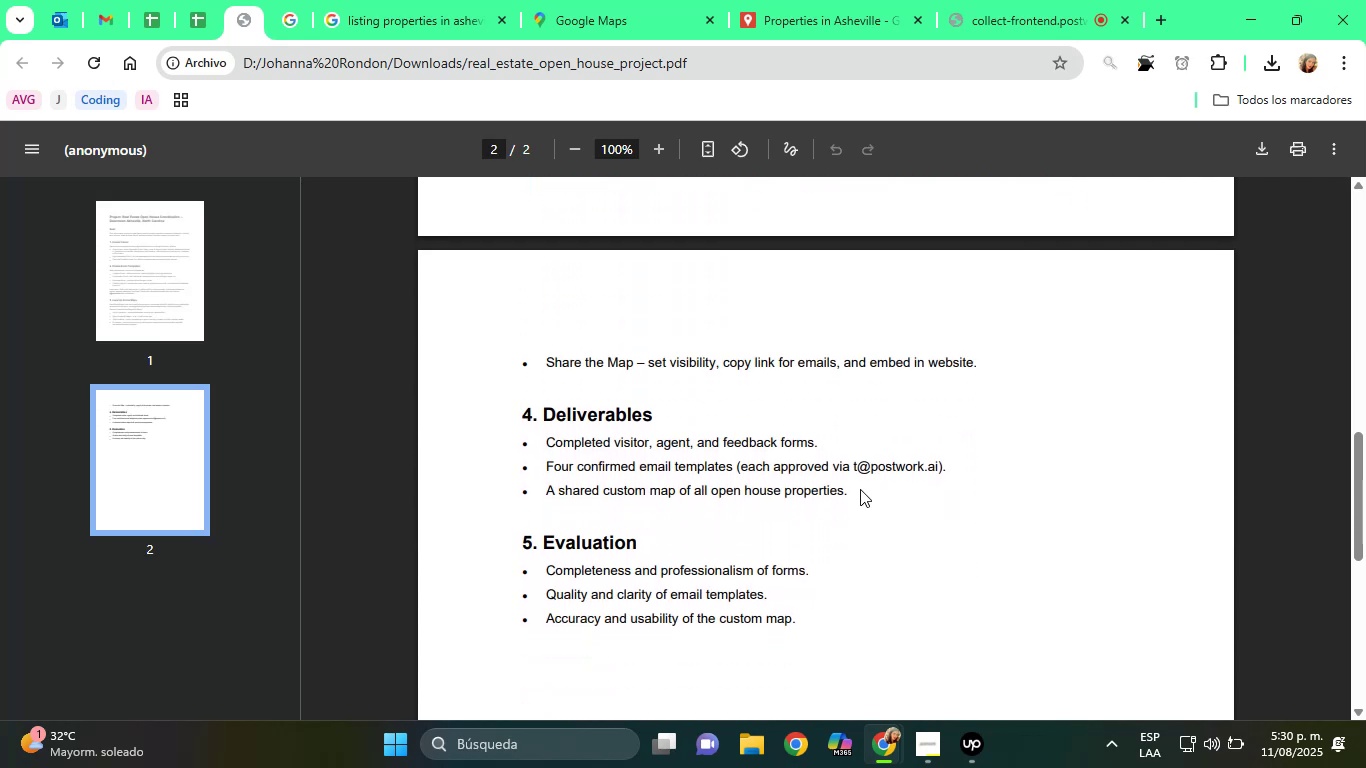 
scroll: coordinate [846, 479], scroll_direction: up, amount: 3.0
 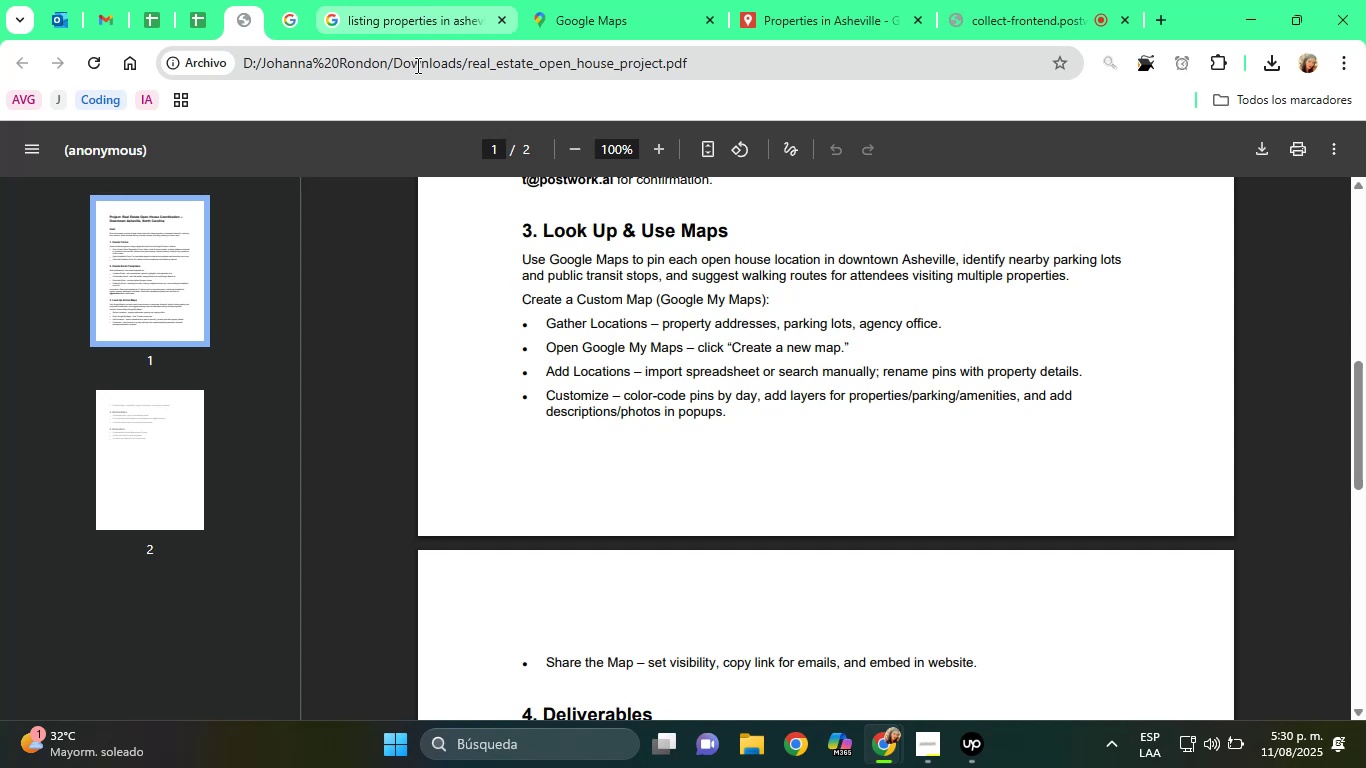 
left_click([427, 14])
 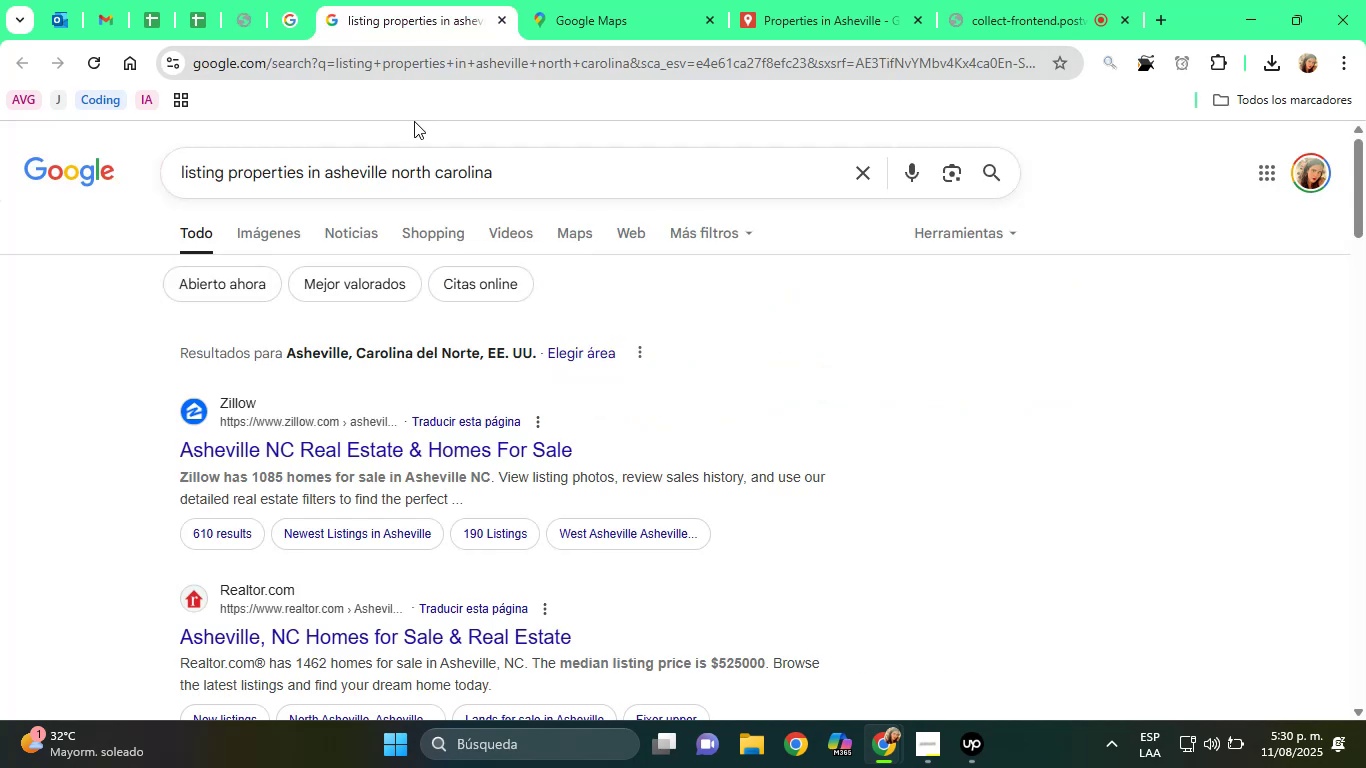 
scroll: coordinate [371, 279], scroll_direction: down, amount: 1.0
 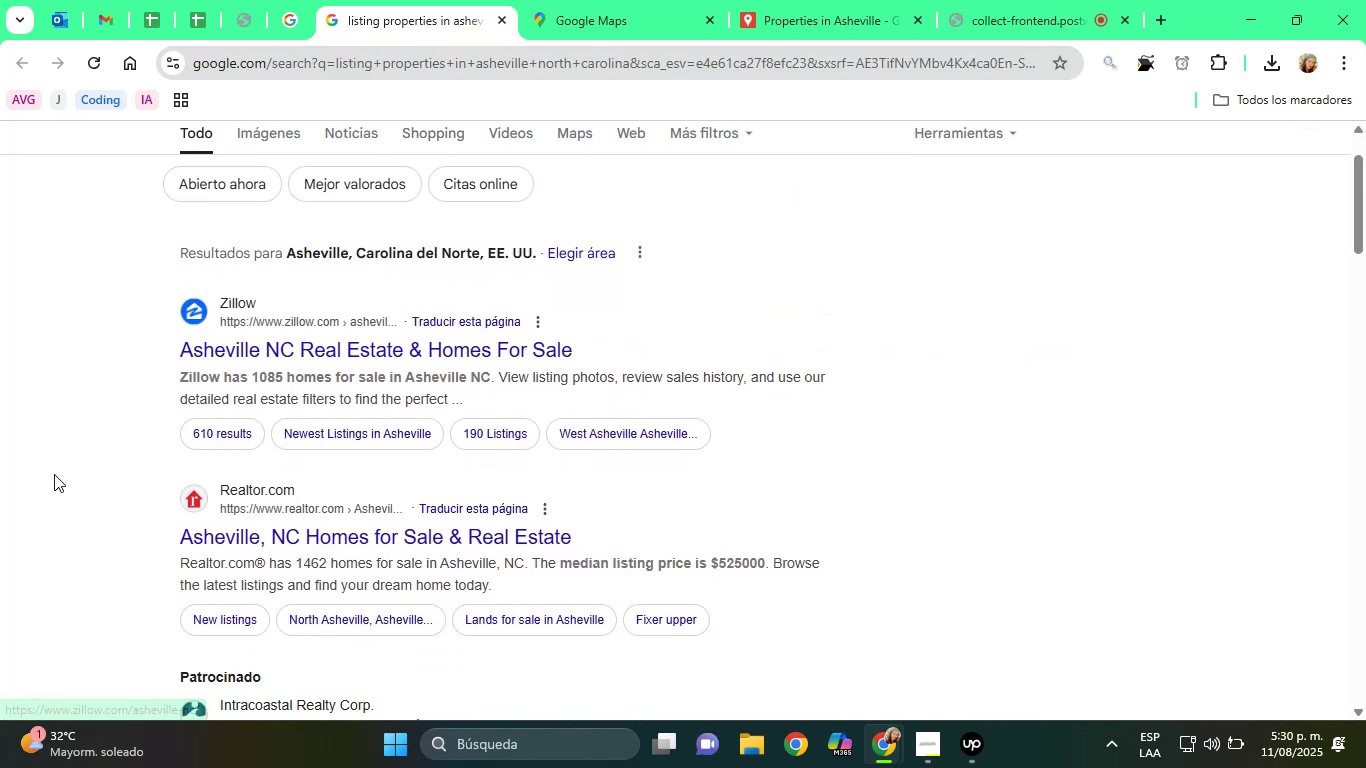 
scroll: coordinate [106, 390], scroll_direction: up, amount: 1.0
 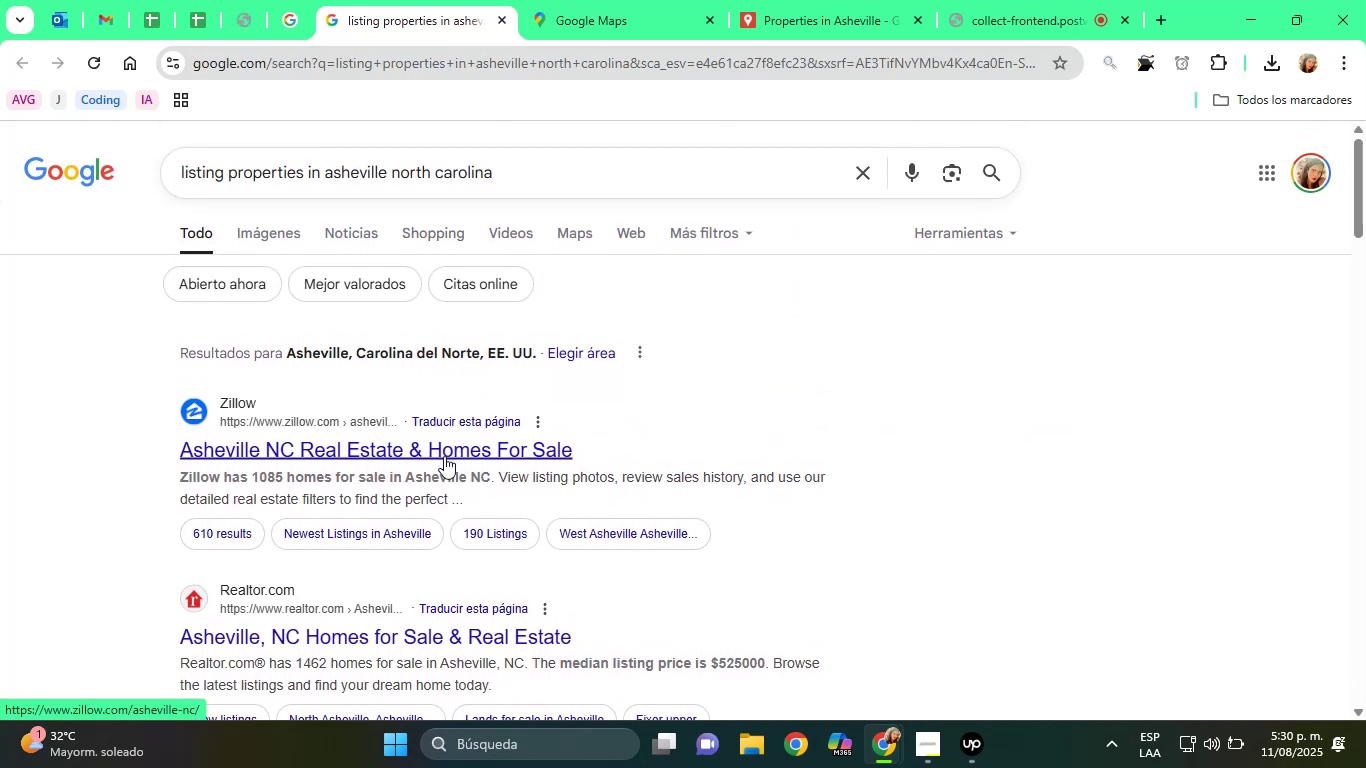 
right_click([289, 445])
 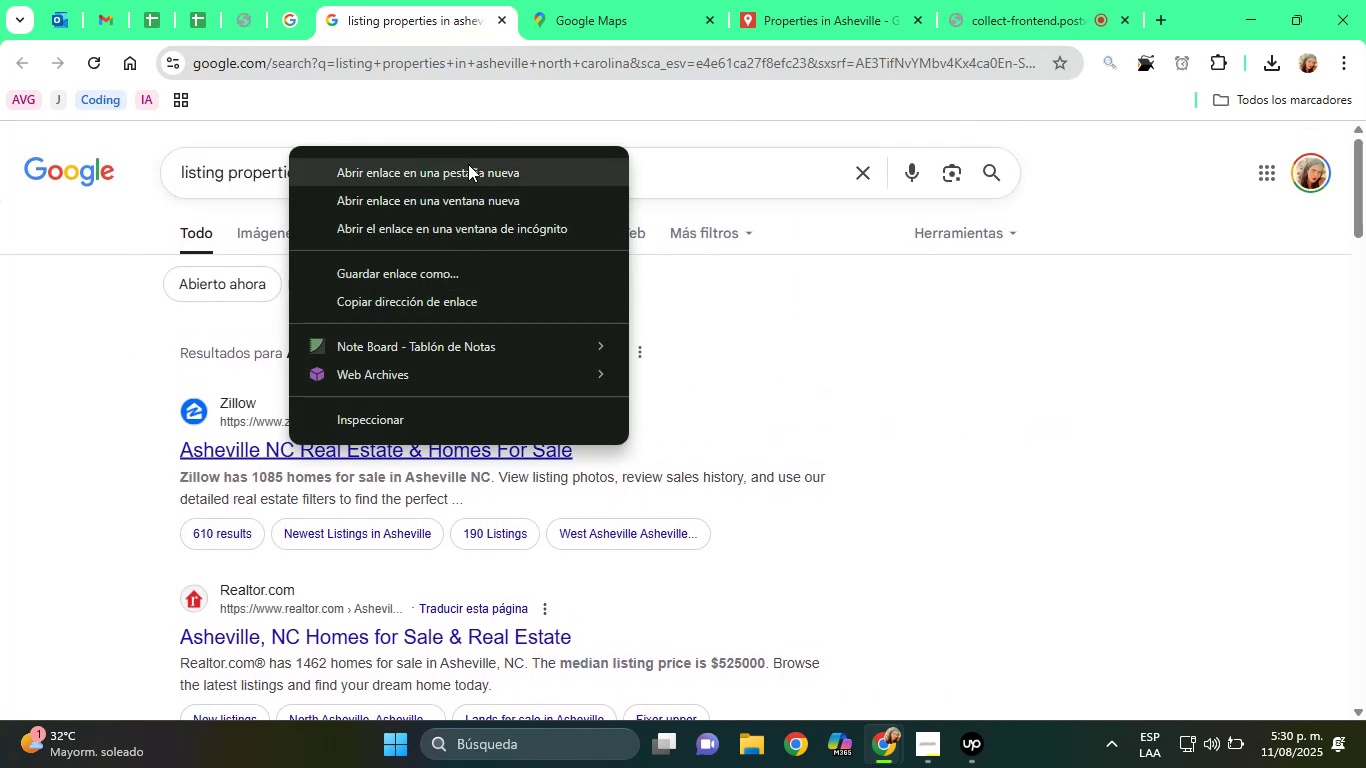 
left_click([447, 156])
 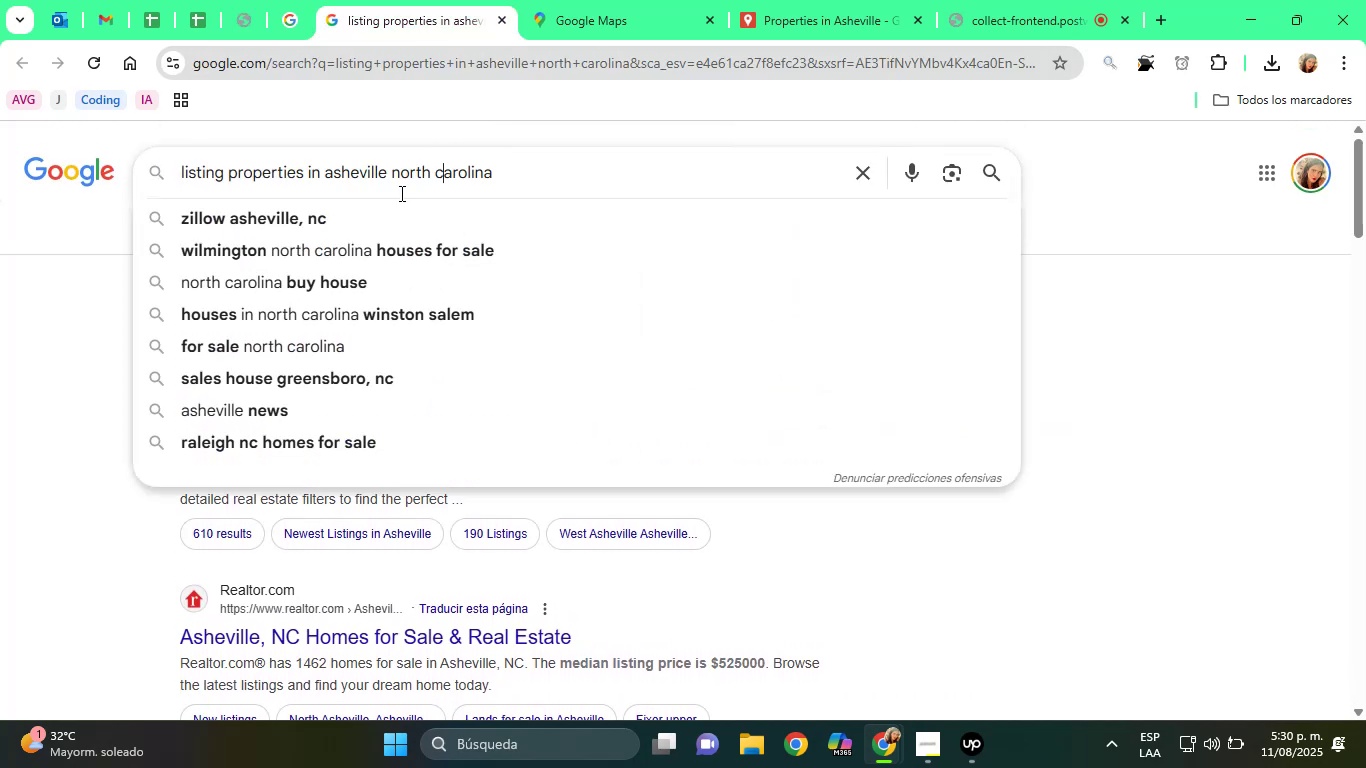 
left_click([0, 508])
 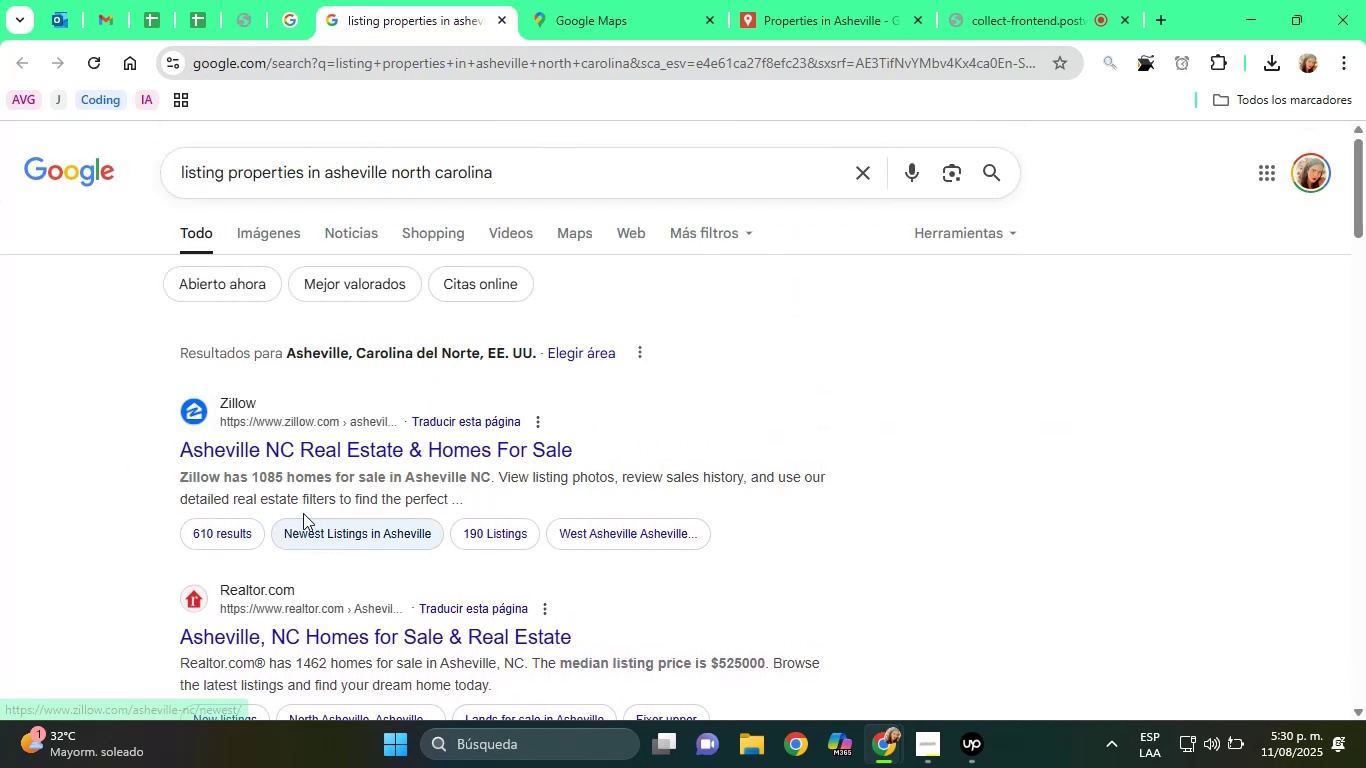 
right_click([297, 449])
 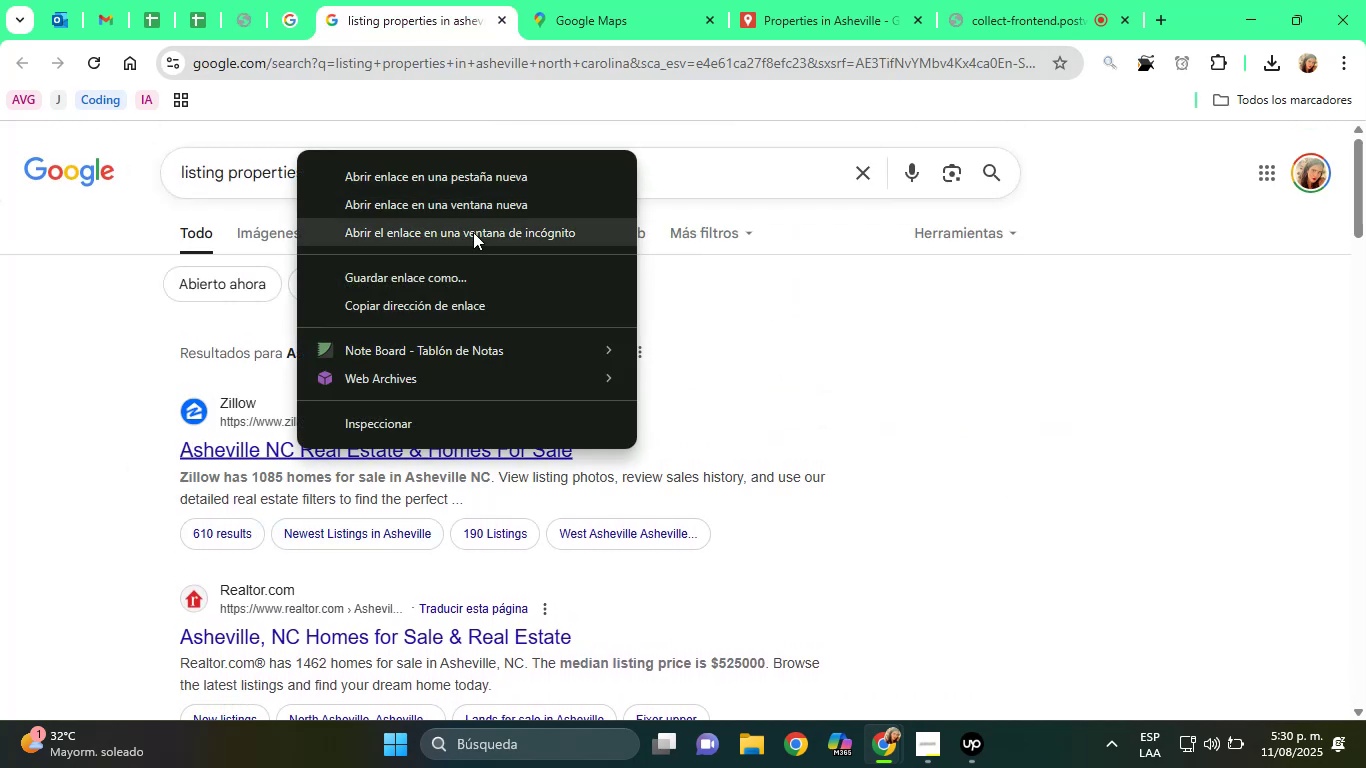 
left_click([440, 180])
 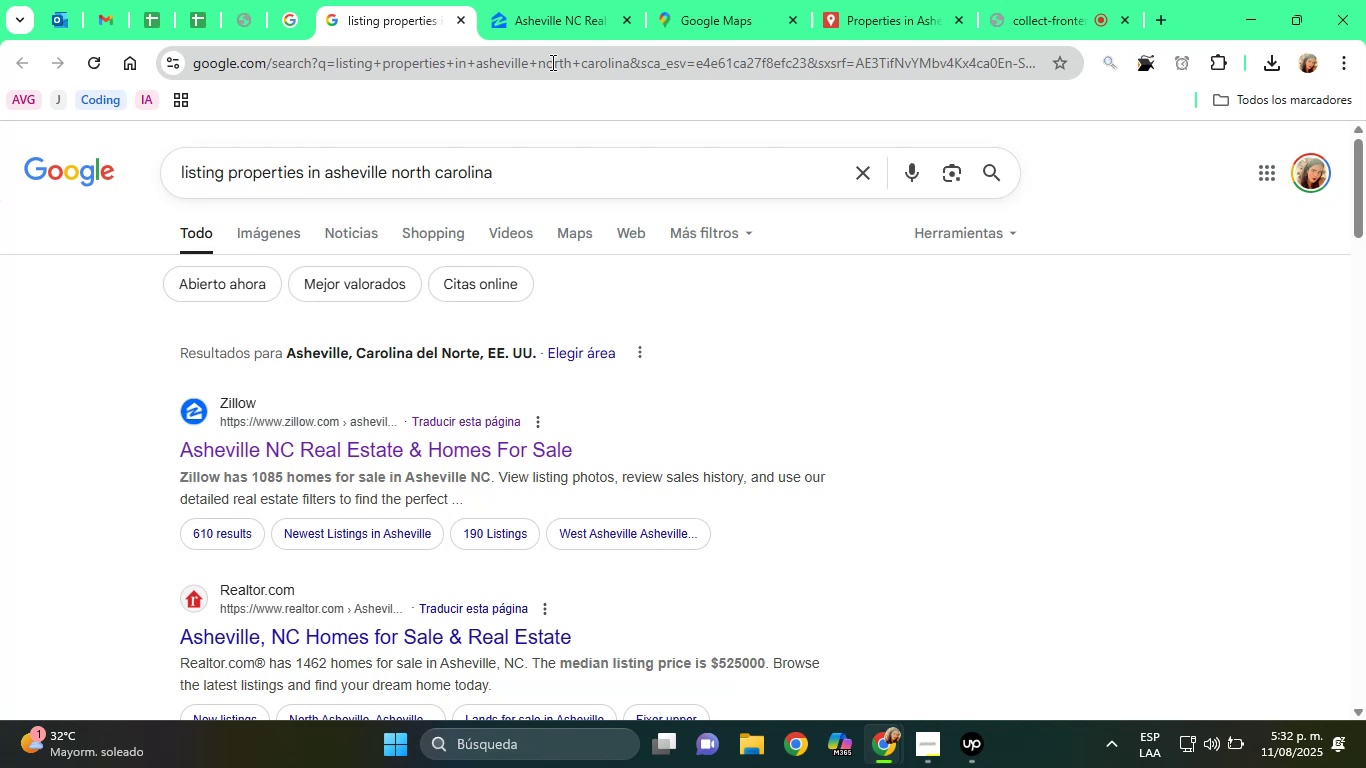 
wait(99.95)
 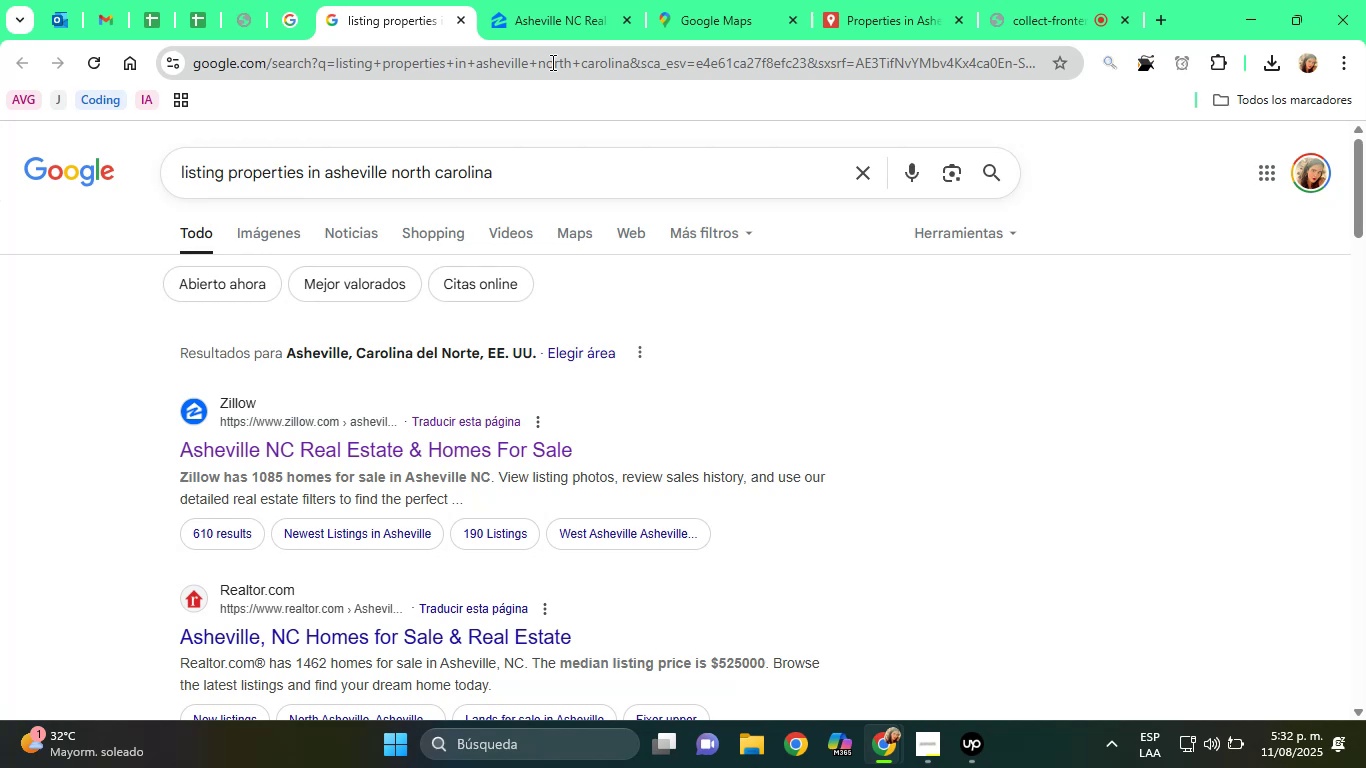 
scroll: coordinate [594, 434], scroll_direction: down, amount: 2.0
 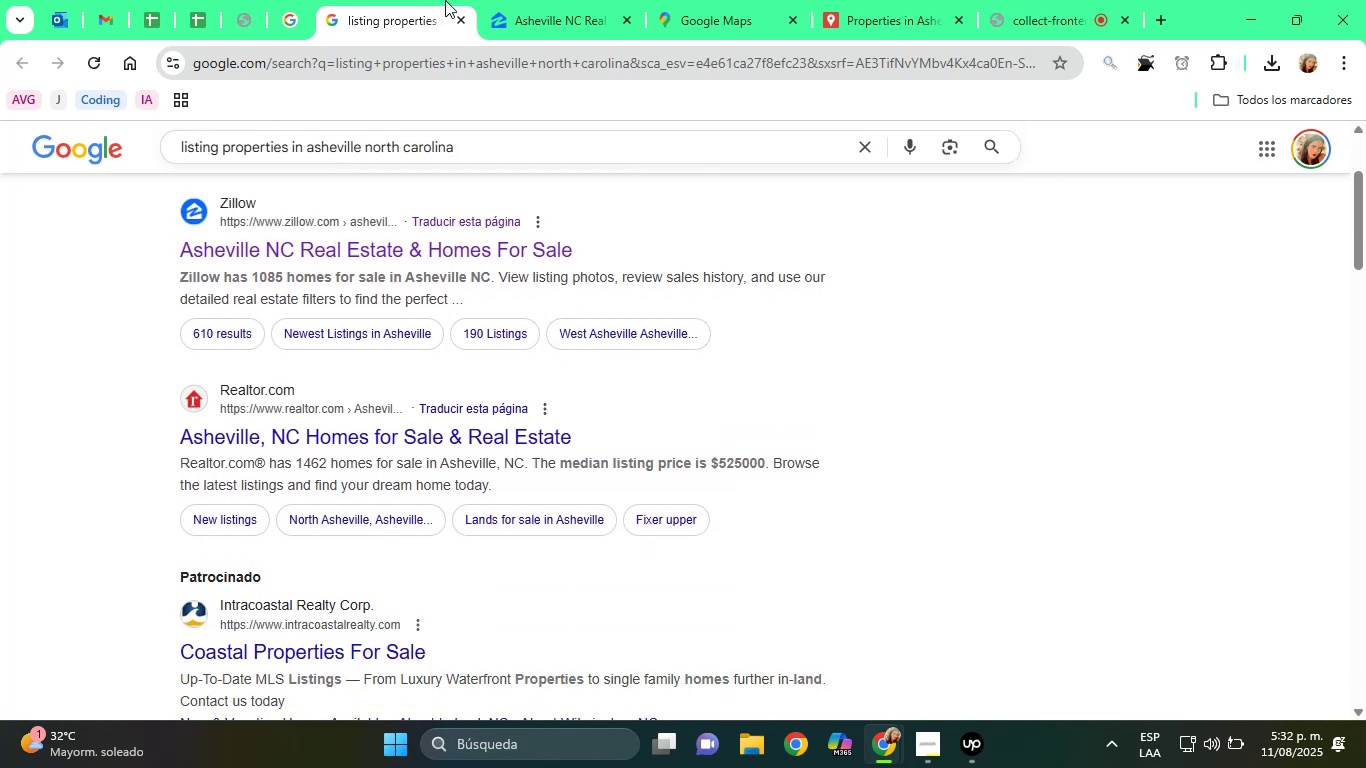 
left_click([526, 0])
 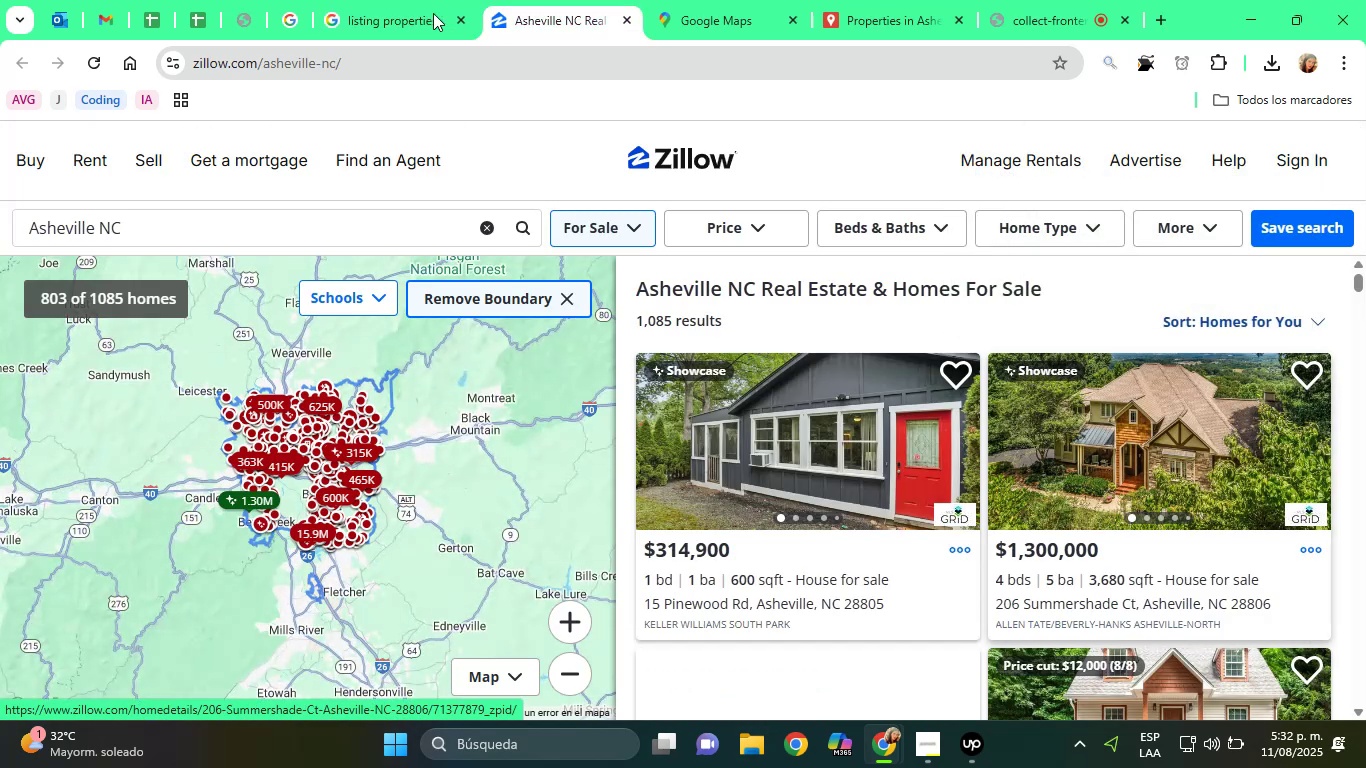 
wait(7.53)
 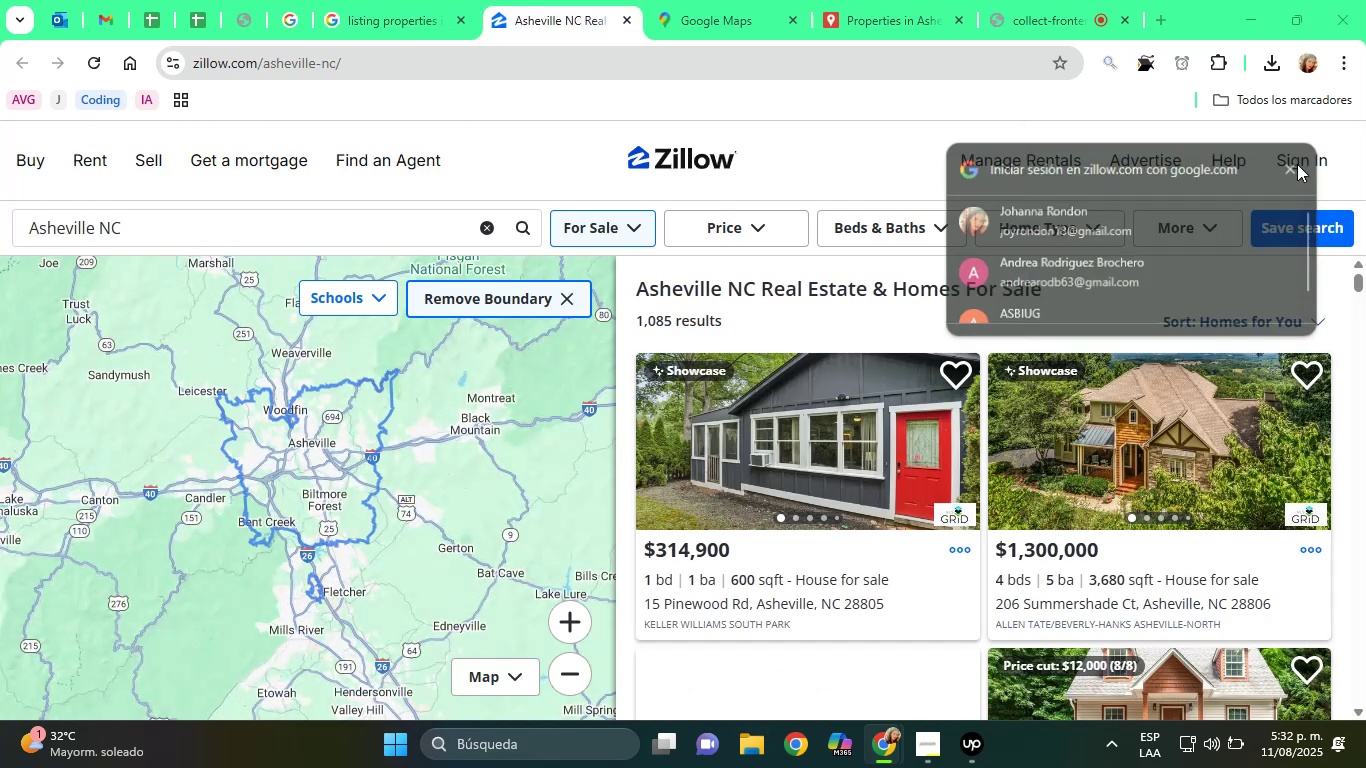 
left_click([244, 6])
 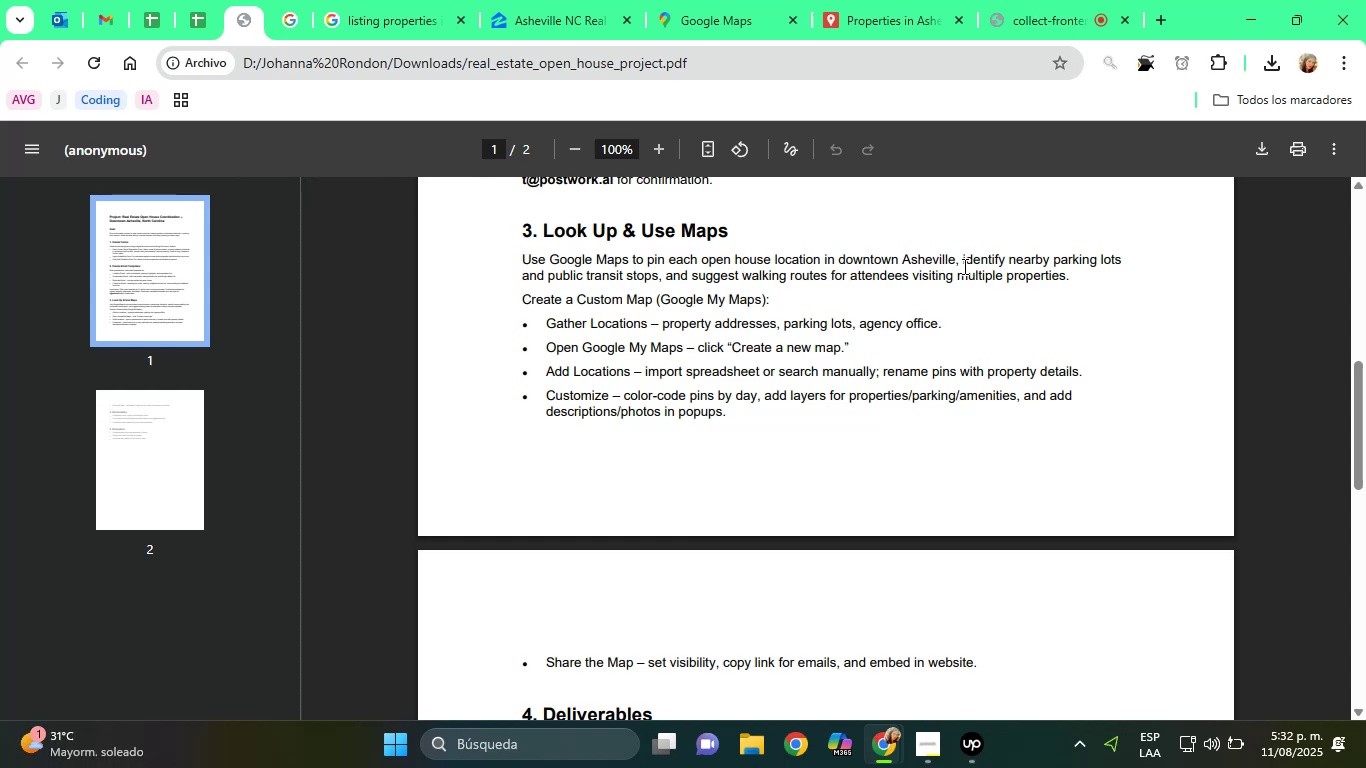 
wait(11.74)
 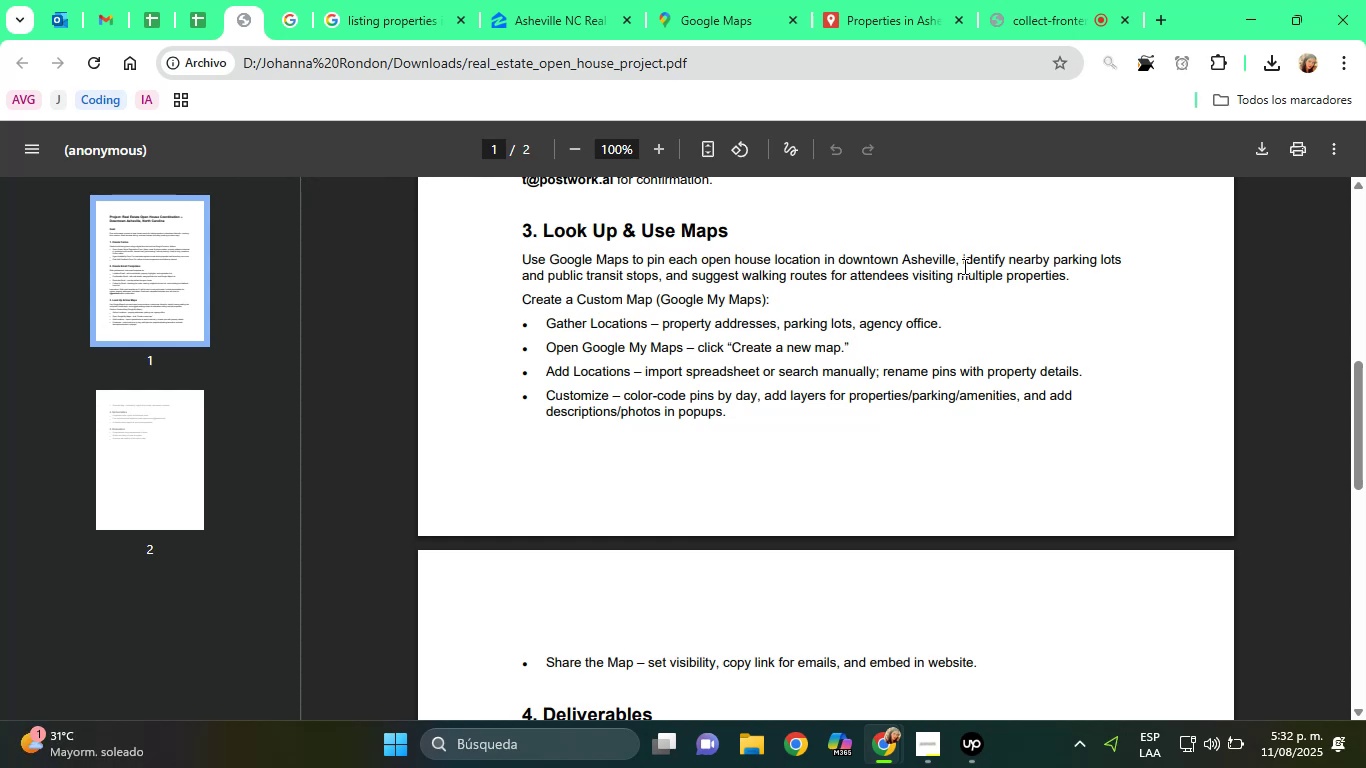 
left_click([520, 0])
 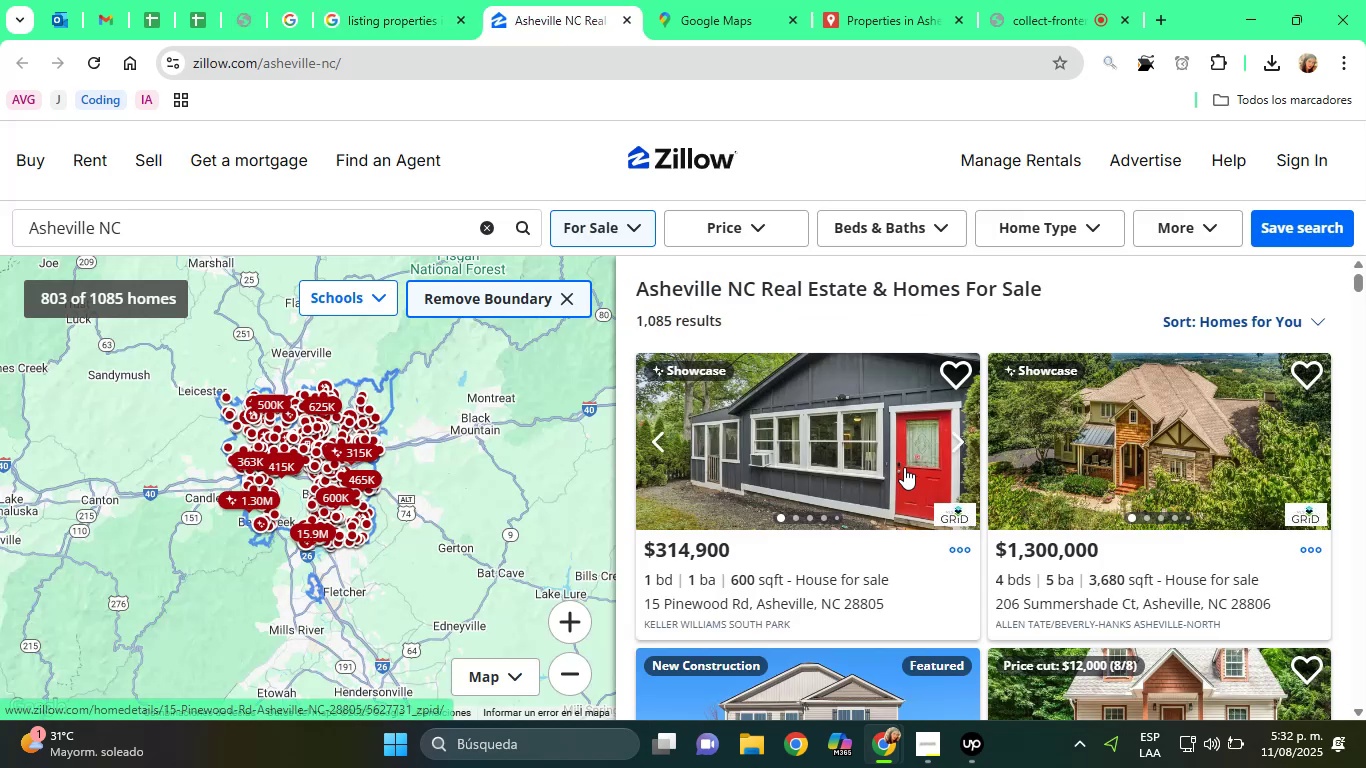 
scroll: coordinate [786, 543], scroll_direction: down, amount: 8.0
 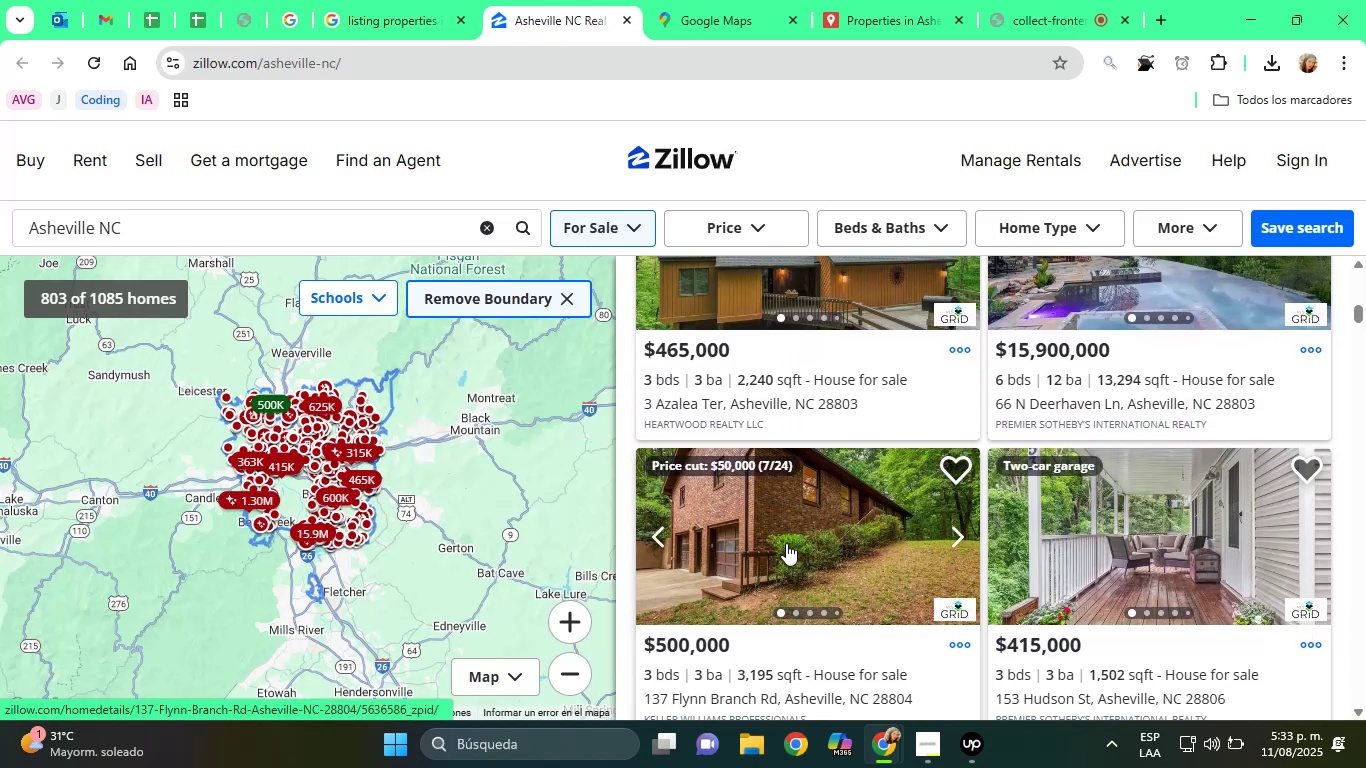 
scroll: coordinate [376, 450], scroll_direction: up, amount: 4.0
 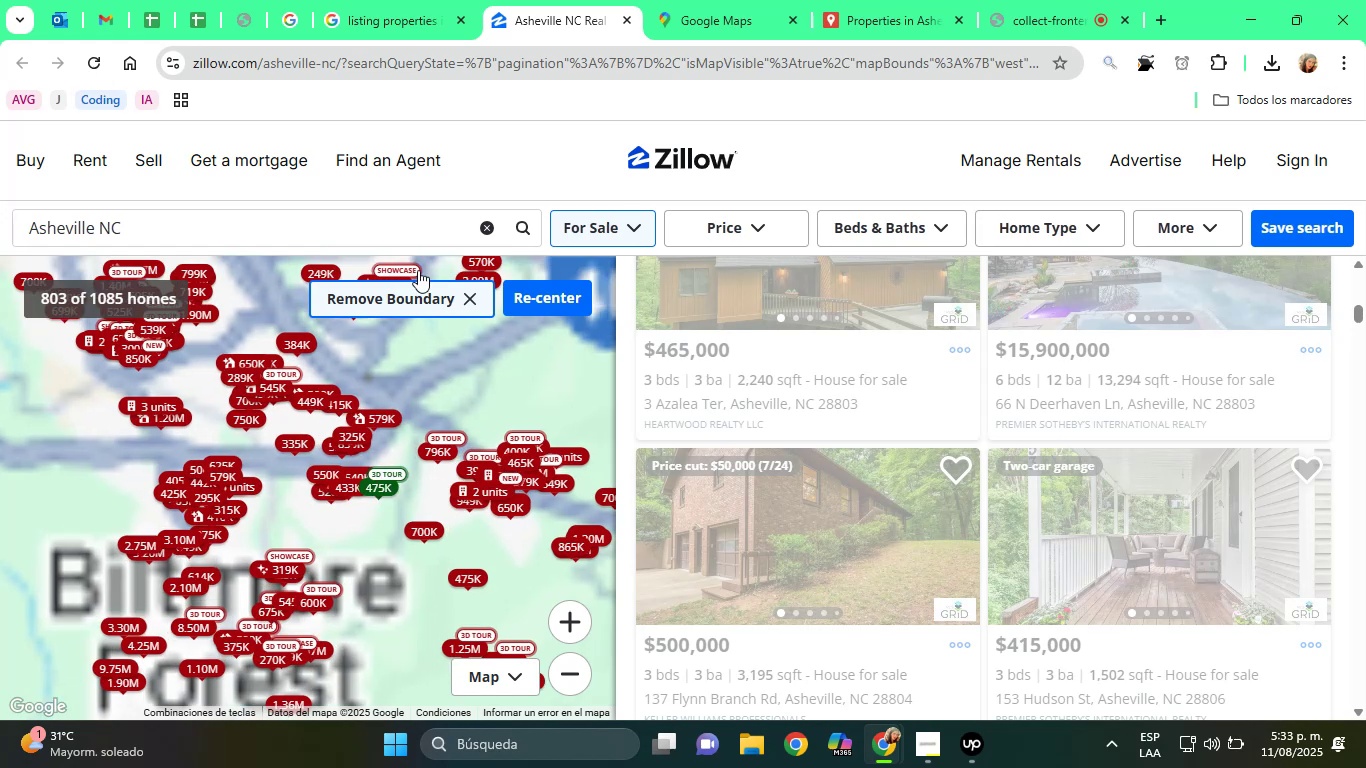 
left_click([392, 22])
 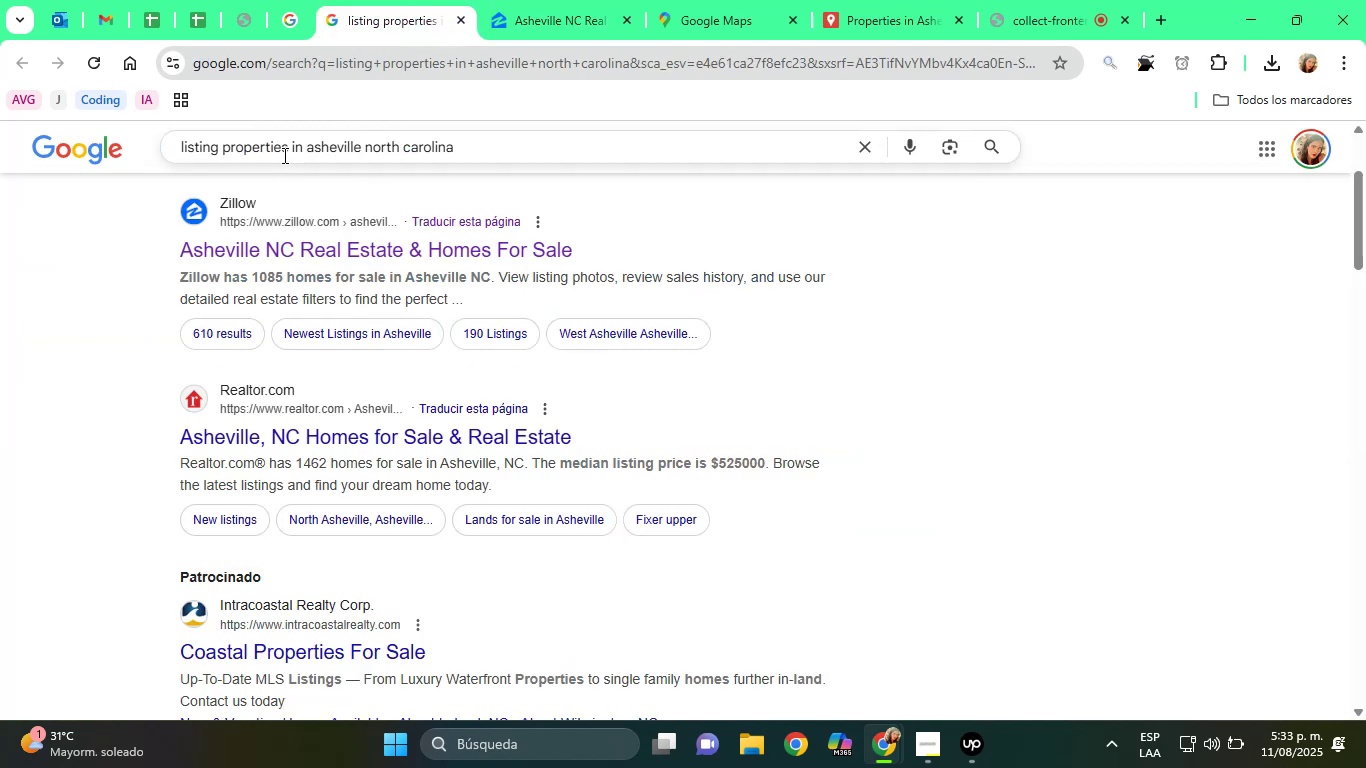 
left_click_drag(start_coordinate=[286, 153], to_coordinate=[0, 158])
 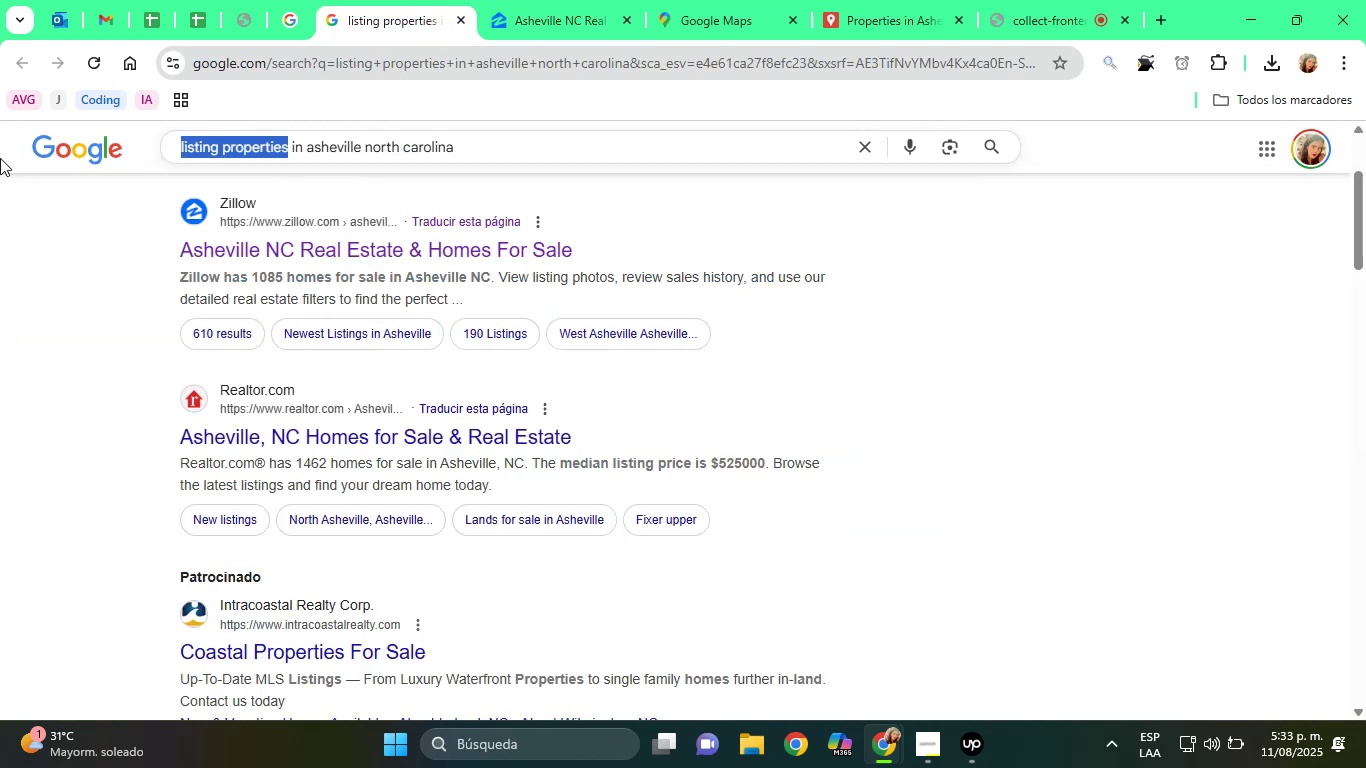 
type(open house)
 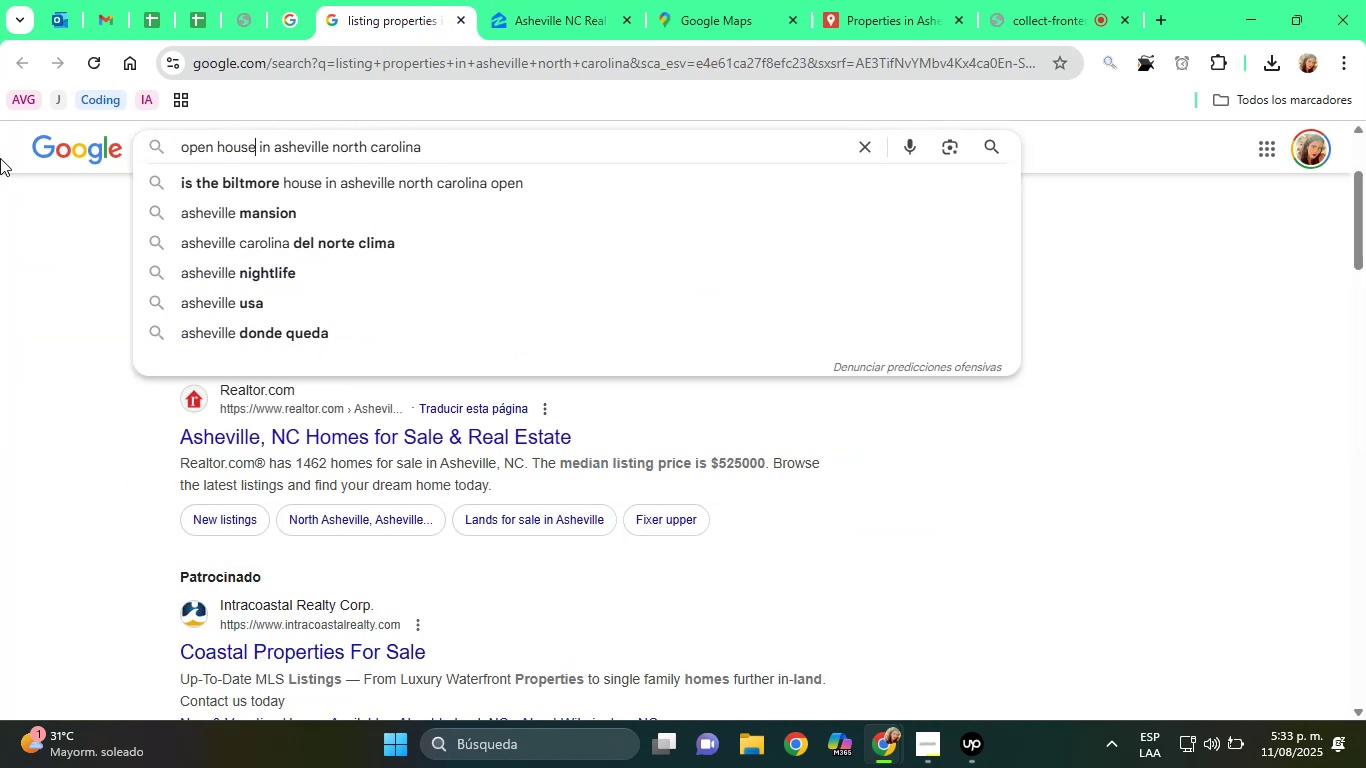 
key(Enter)
 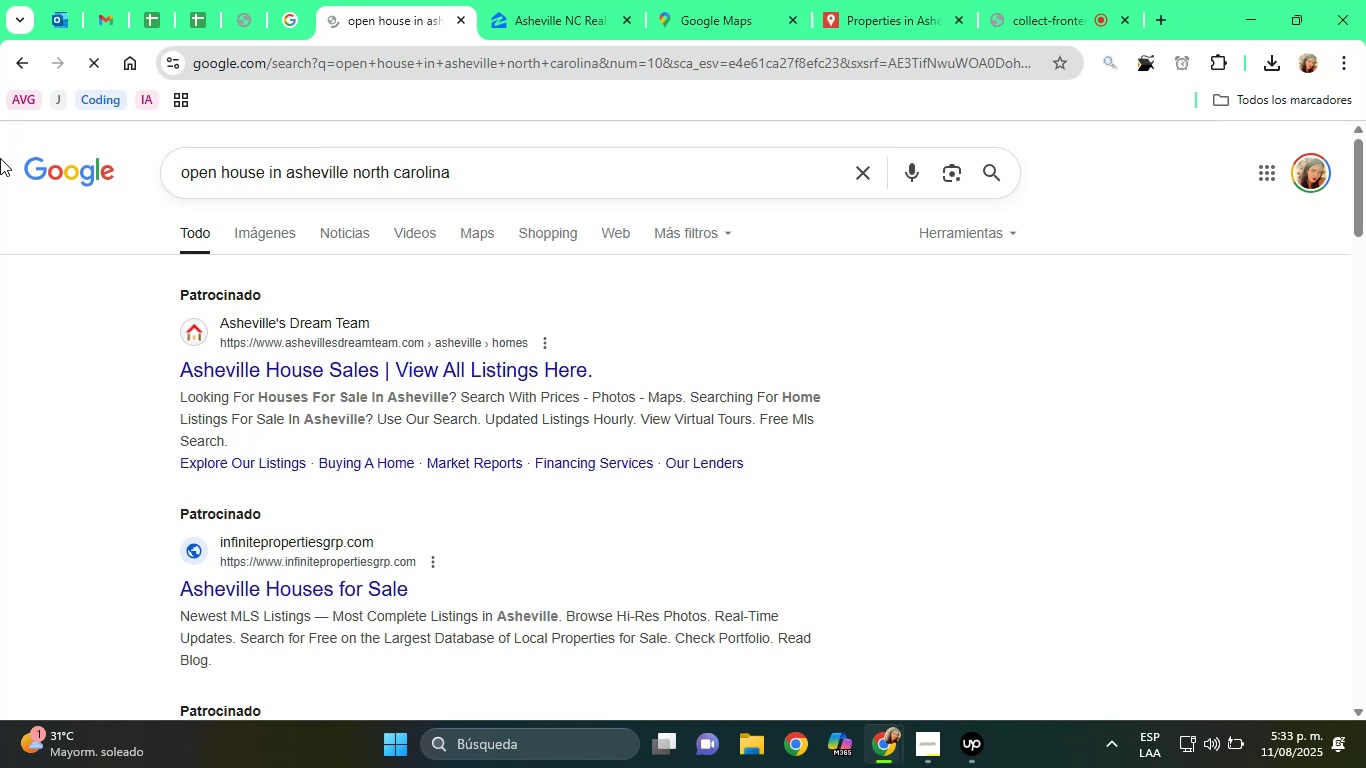 
scroll: coordinate [216, 492], scroll_direction: down, amount: 6.0
 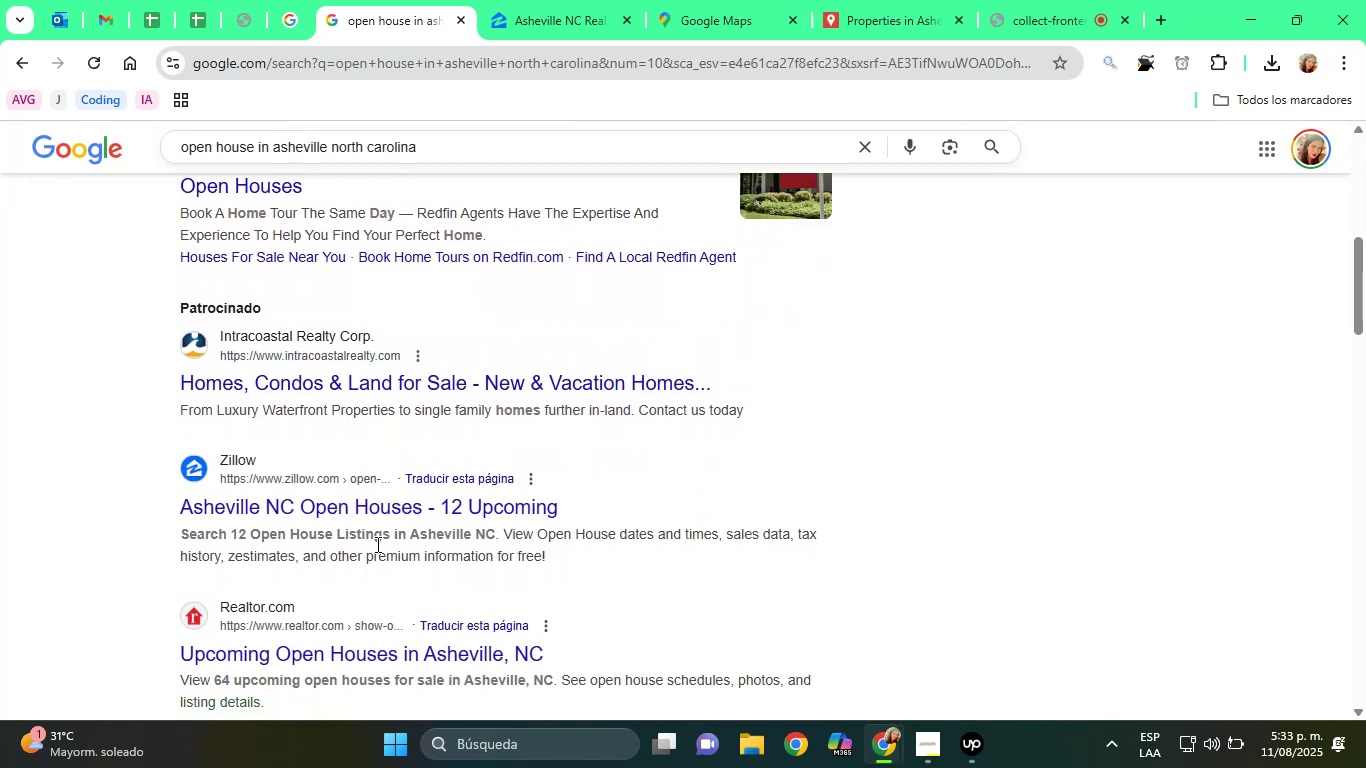 
right_click([340, 503])
 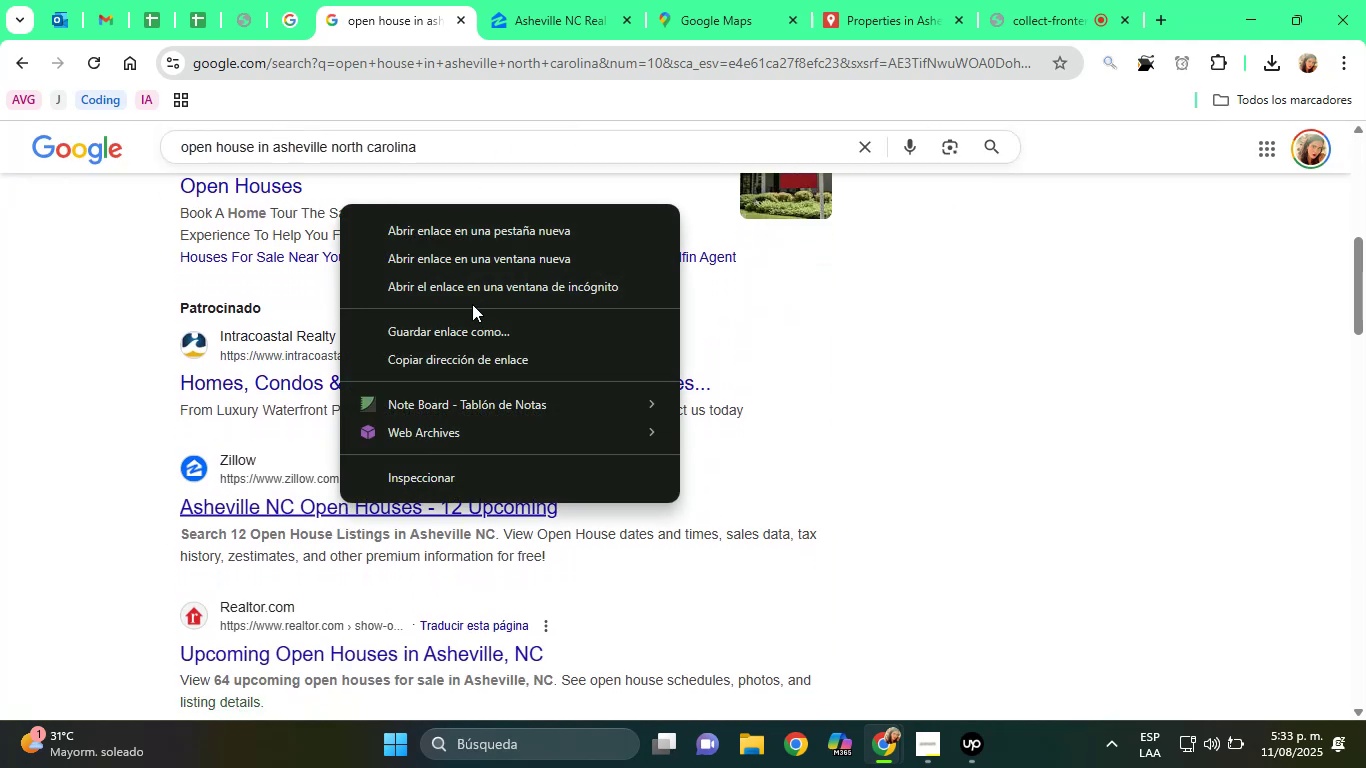 
left_click([452, 238])
 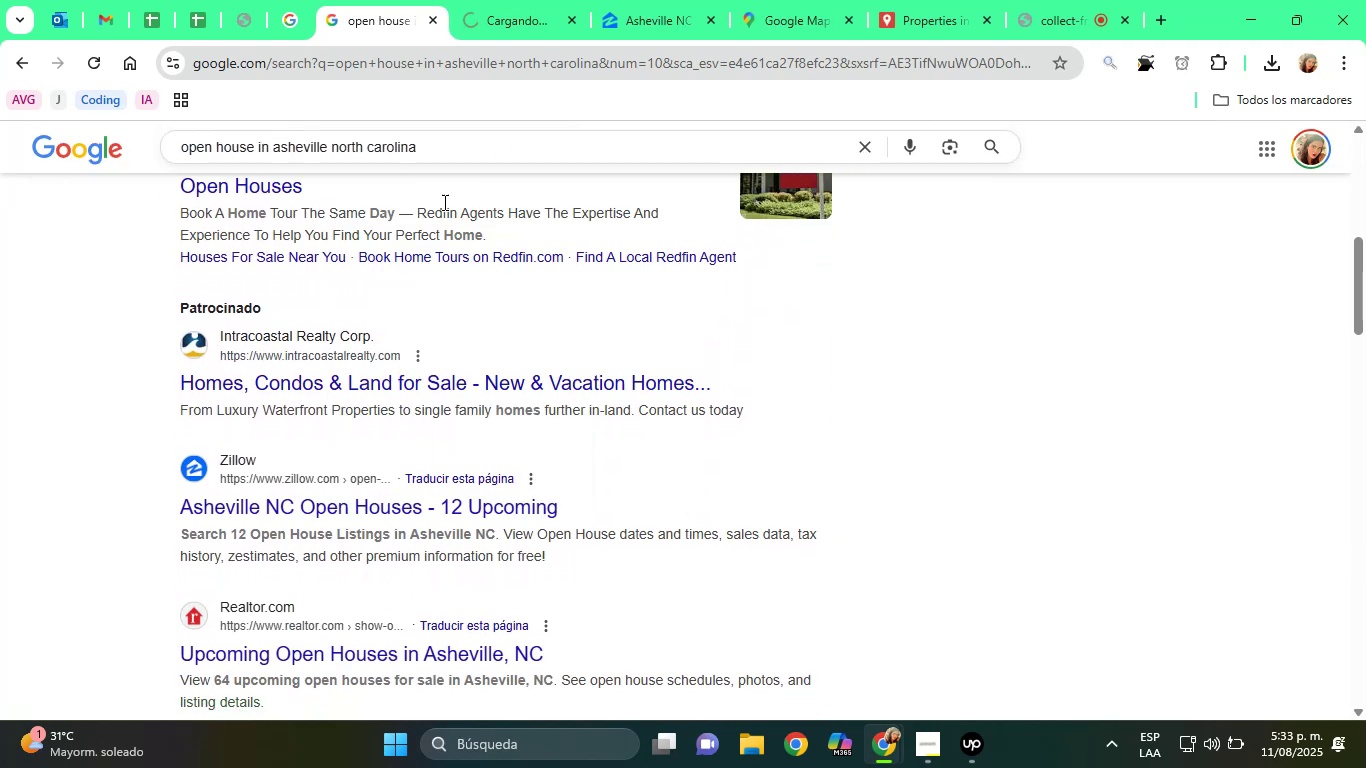 
left_click([491, 0])
 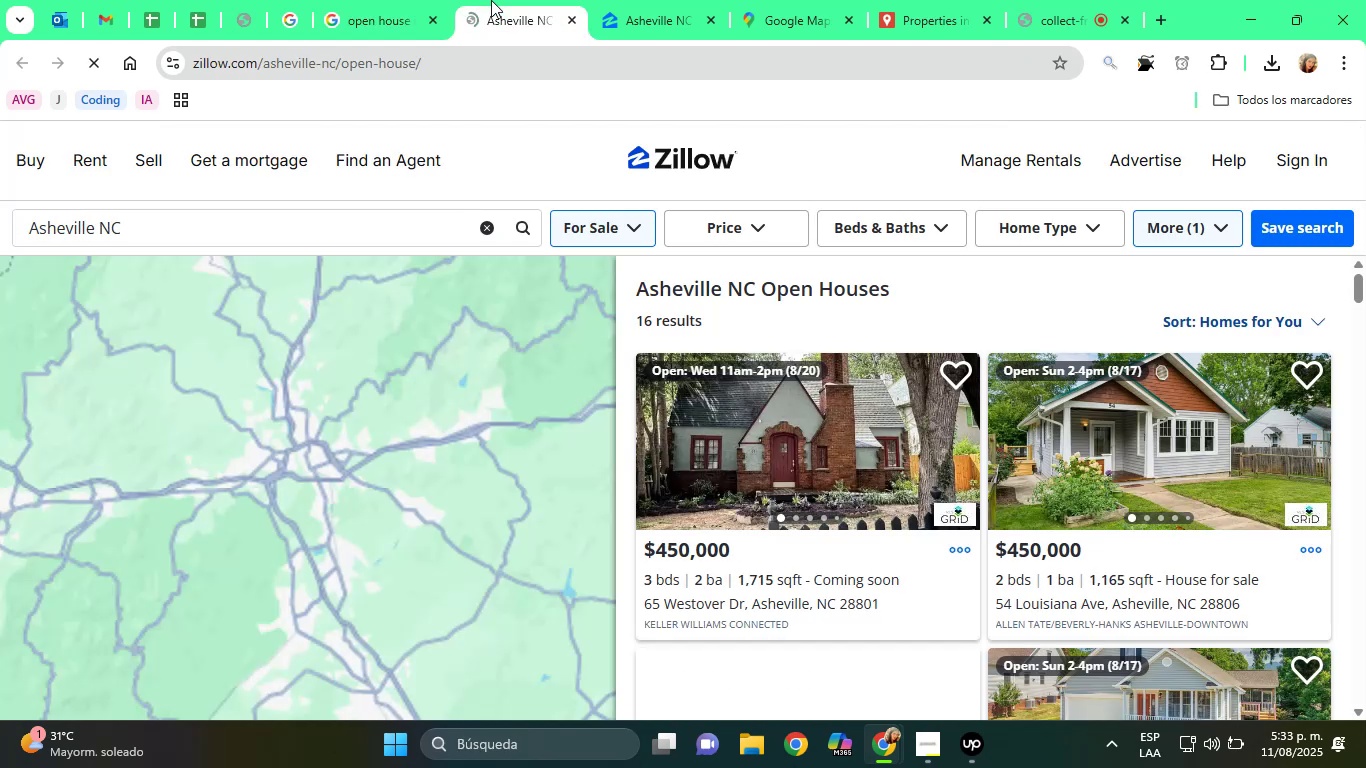 
left_click([655, 5])
 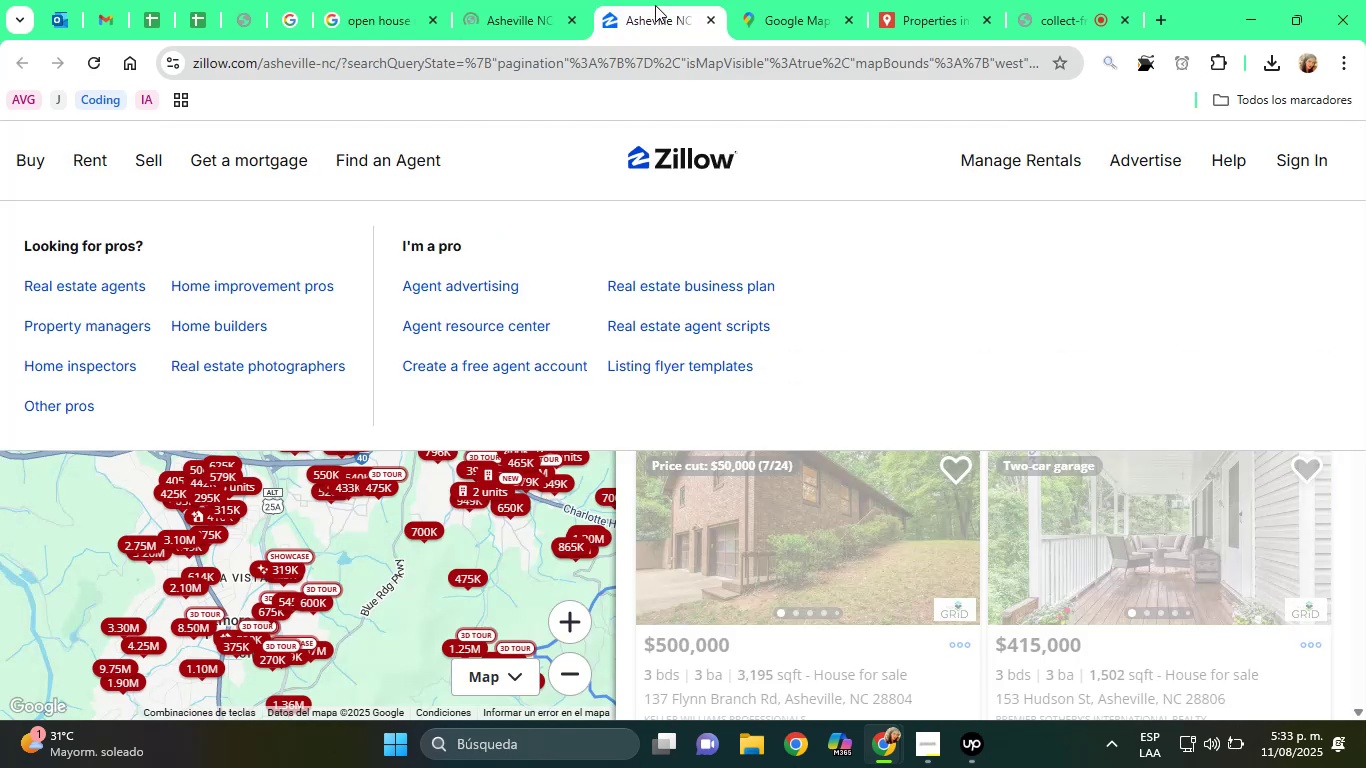 
scroll: coordinate [890, 529], scroll_direction: up, amount: 24.0
 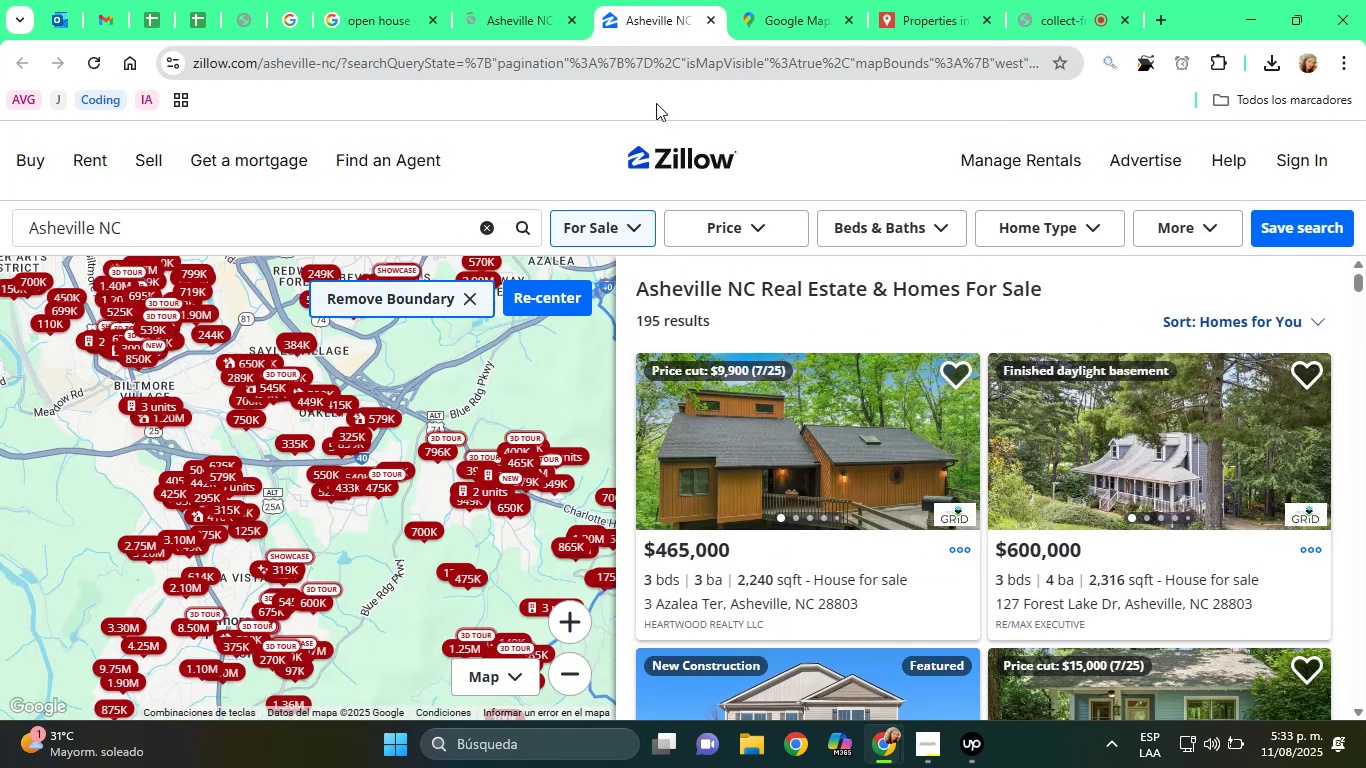 
left_click([452, 0])
 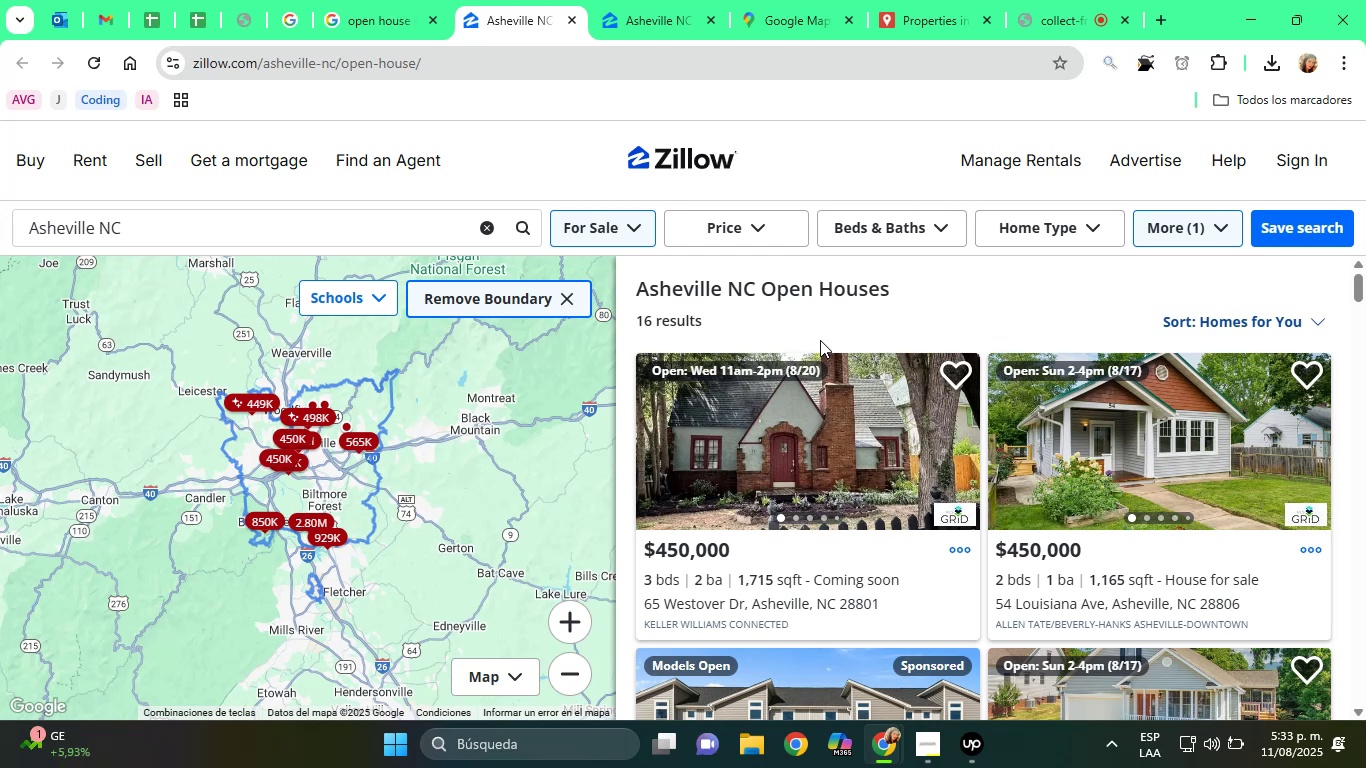 
wait(22.98)
 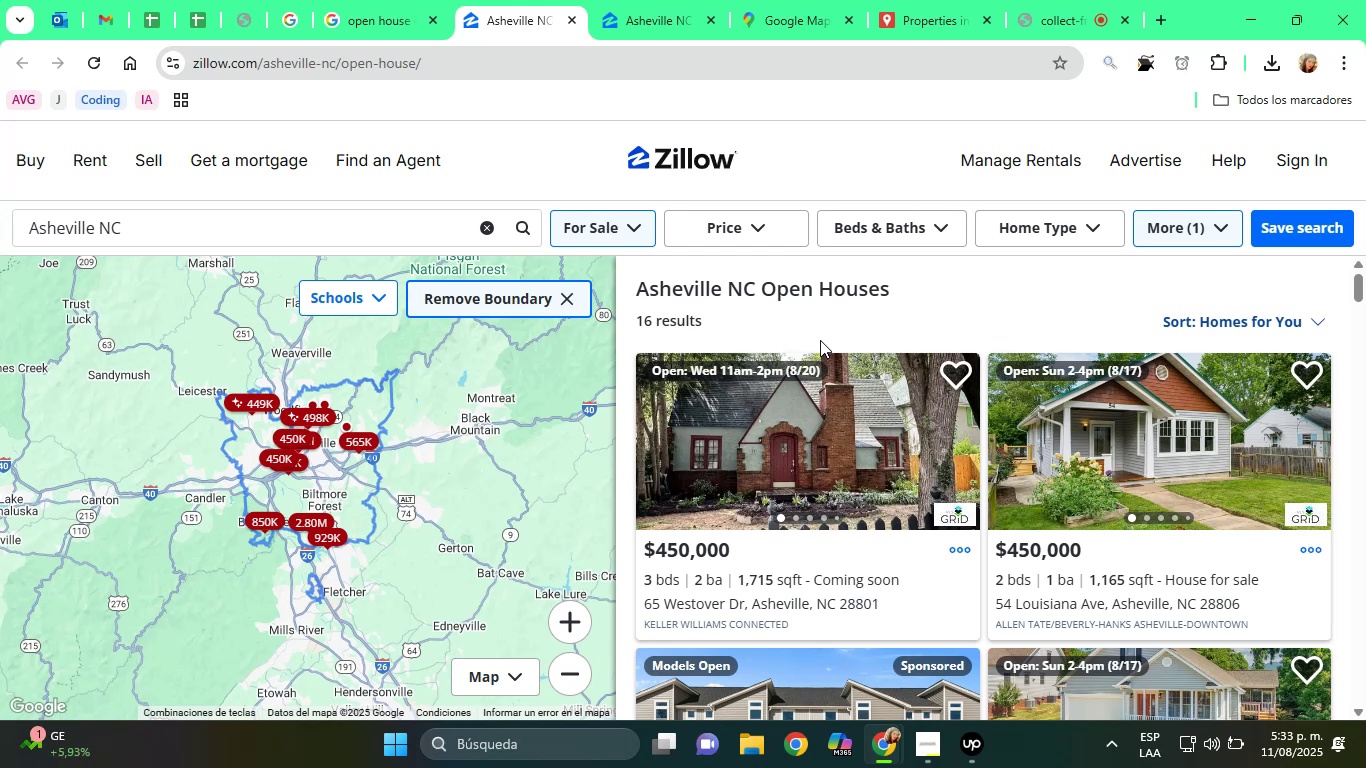 
scroll: coordinate [1003, 547], scroll_direction: down, amount: 21.0
 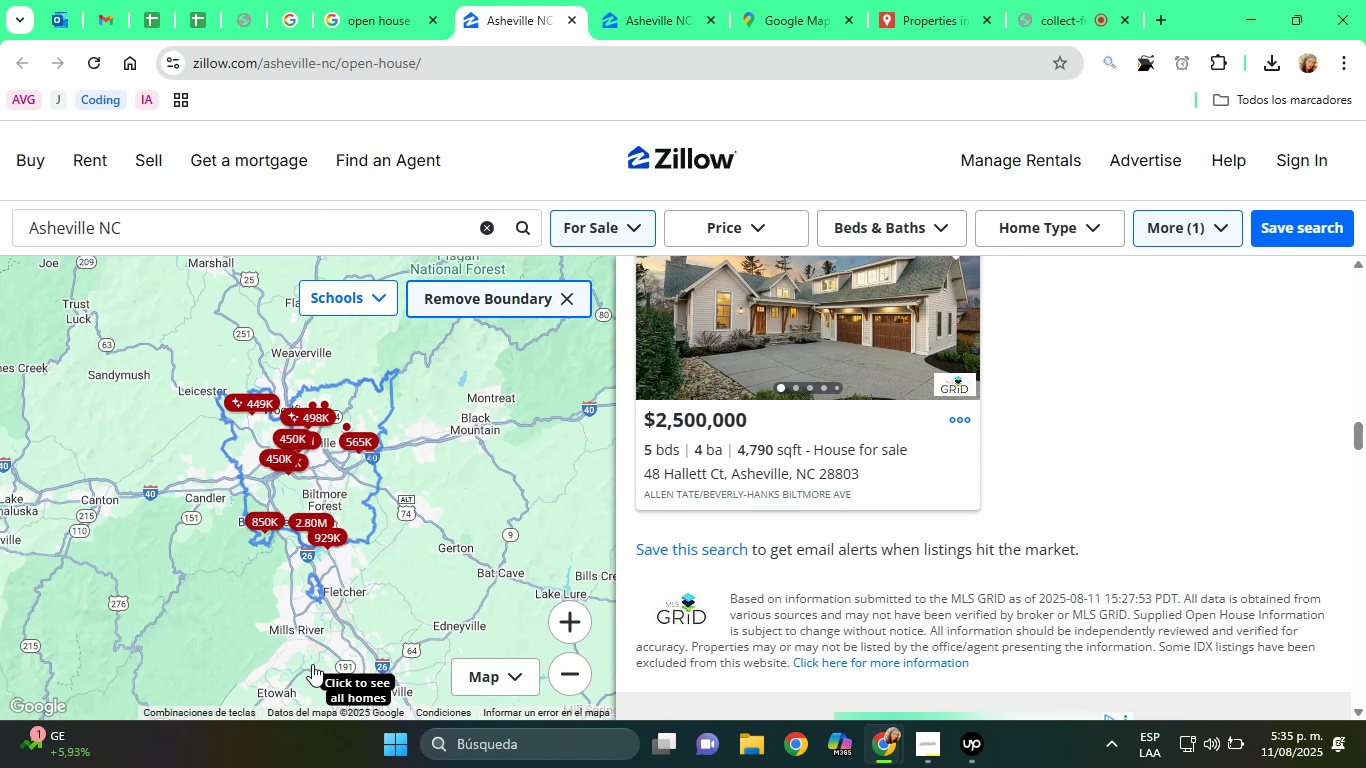 
wait(82.57)
 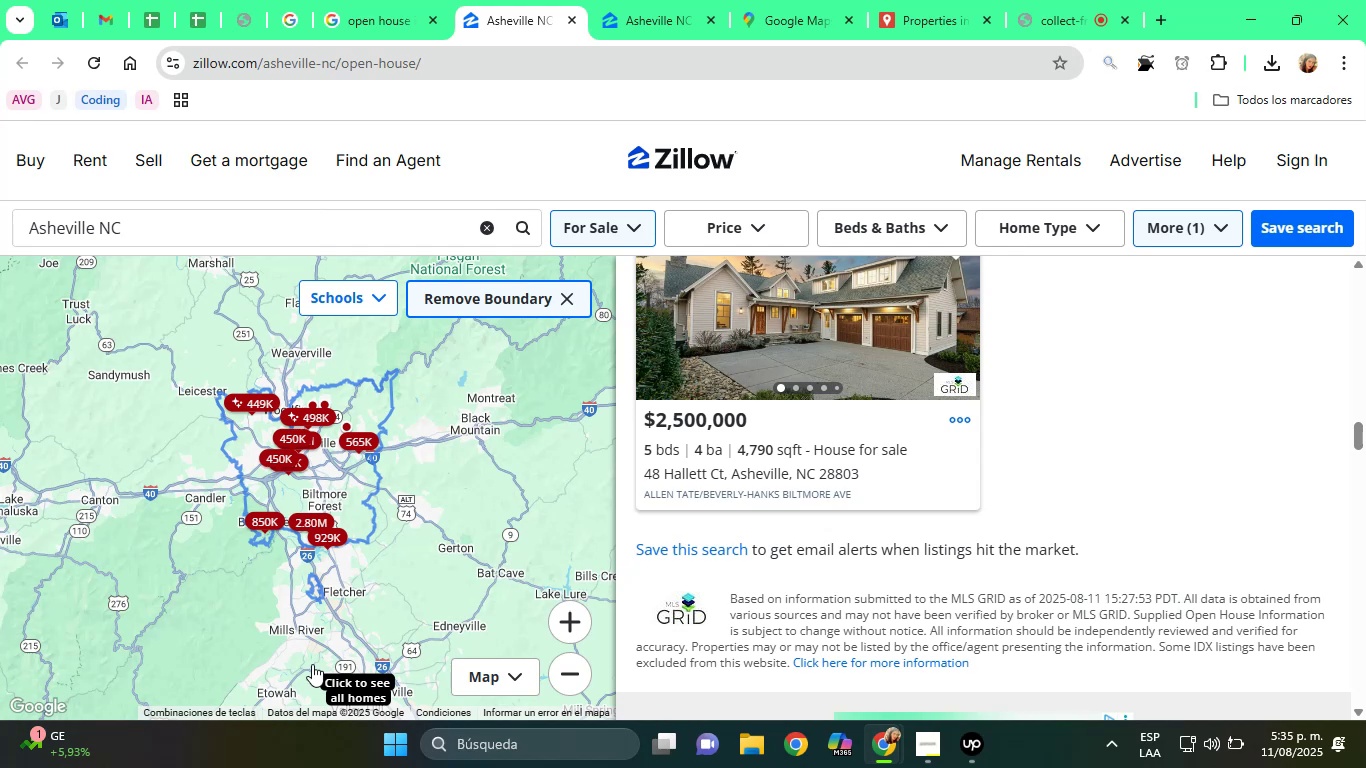 
scroll: coordinate [931, 460], scroll_direction: up, amount: 16.0
 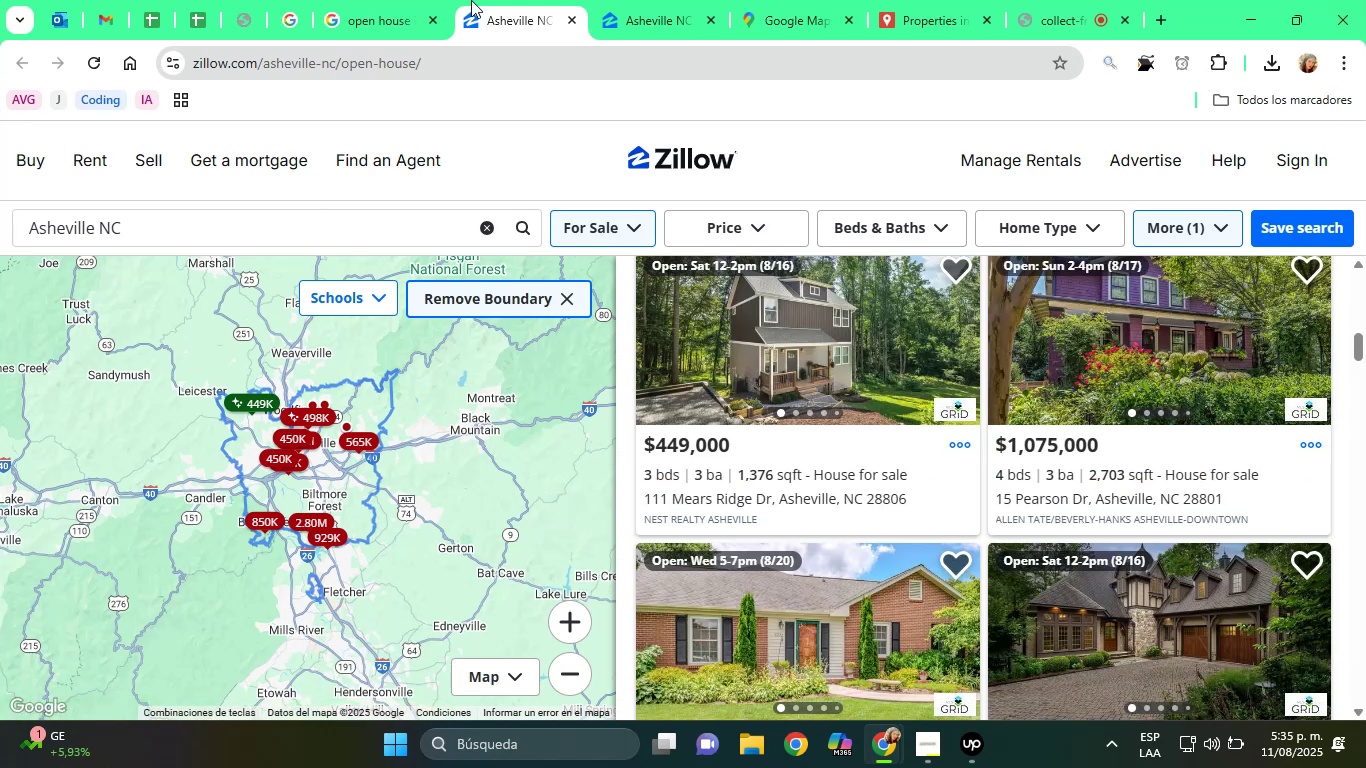 
left_click([565, 18])
 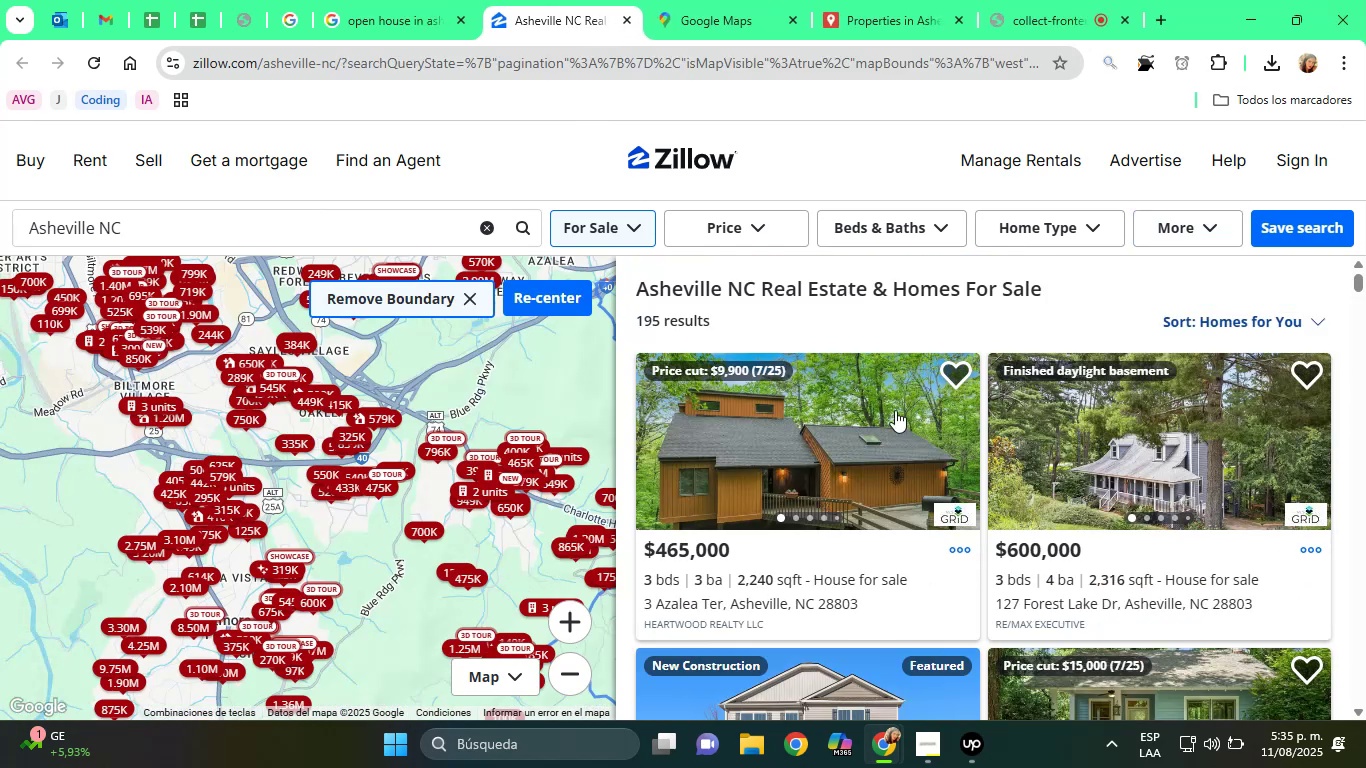 
mouse_move([1142, 461])
 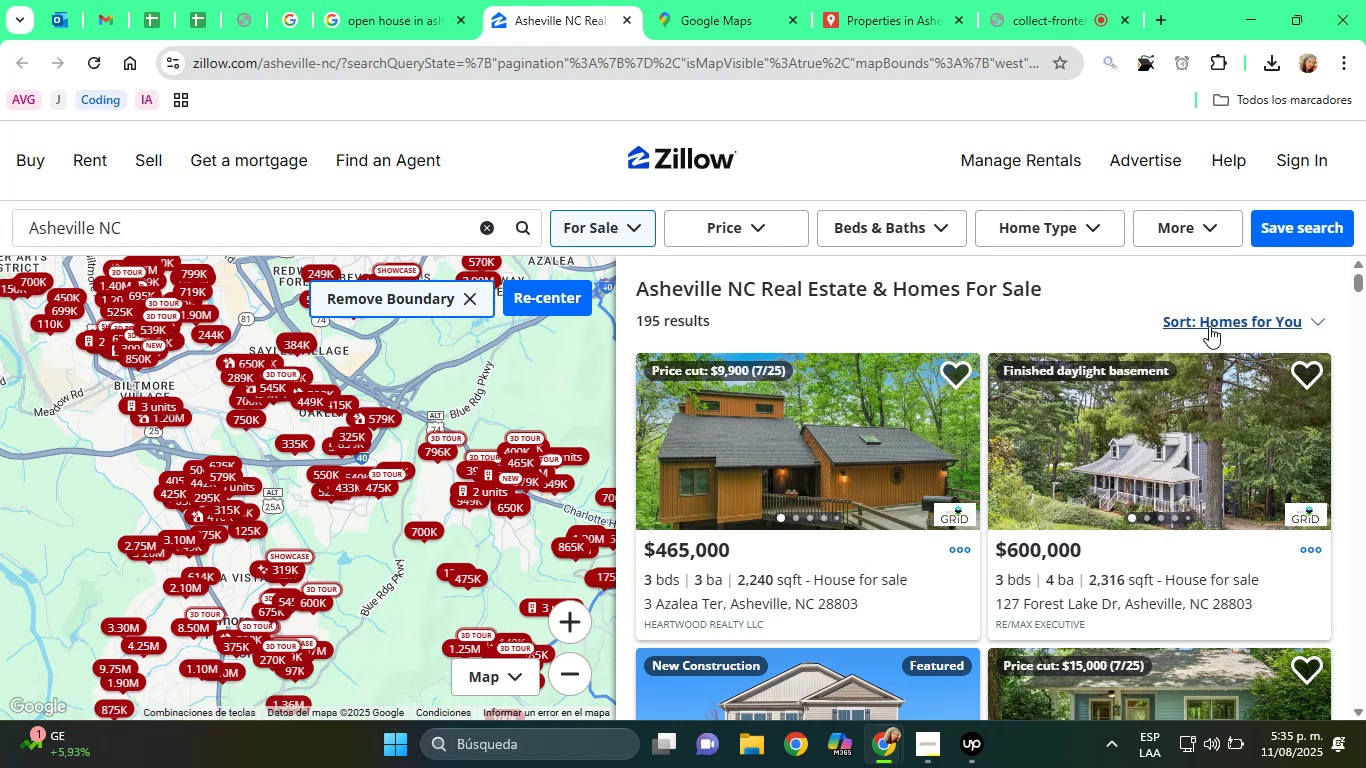 
left_click([1209, 324])
 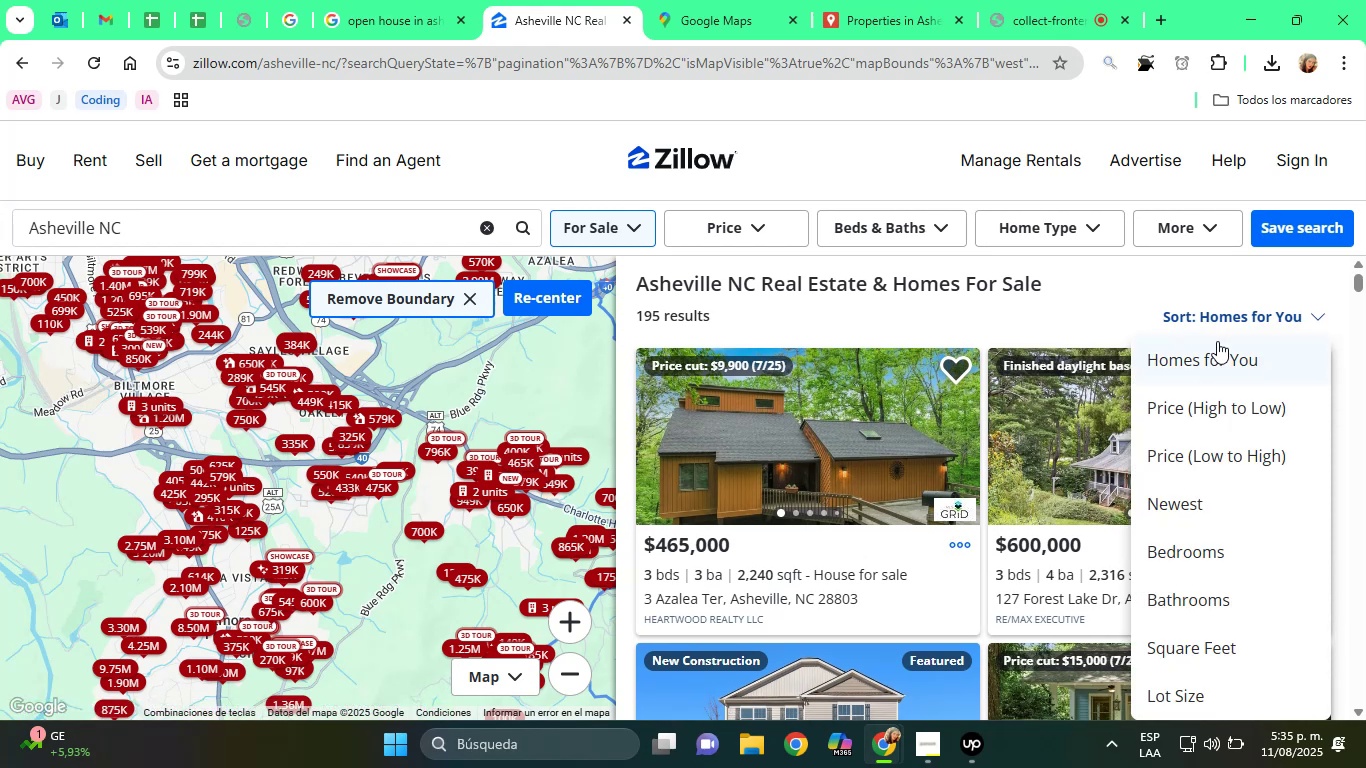 
scroll: coordinate [1214, 495], scroll_direction: down, amount: 1.0
 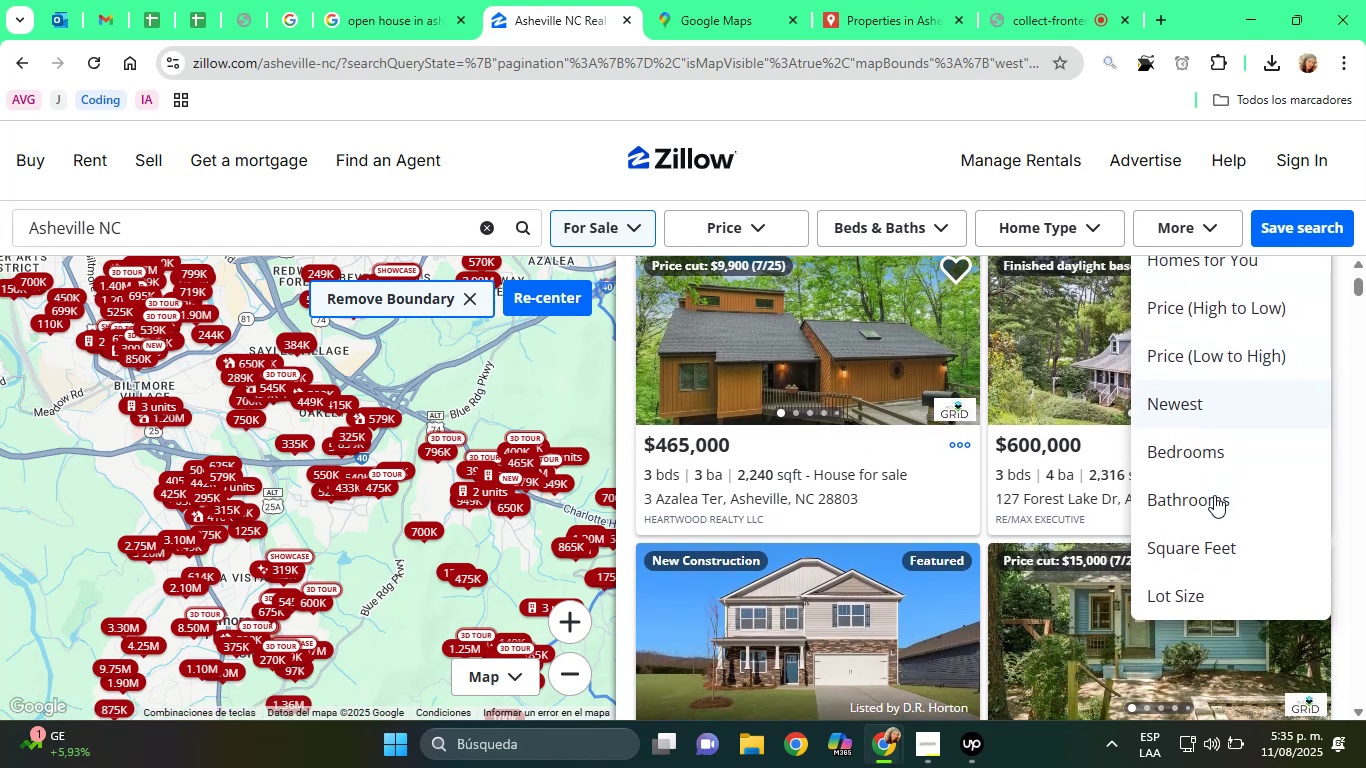 
scroll: coordinate [1044, 370], scroll_direction: up, amount: 5.0
 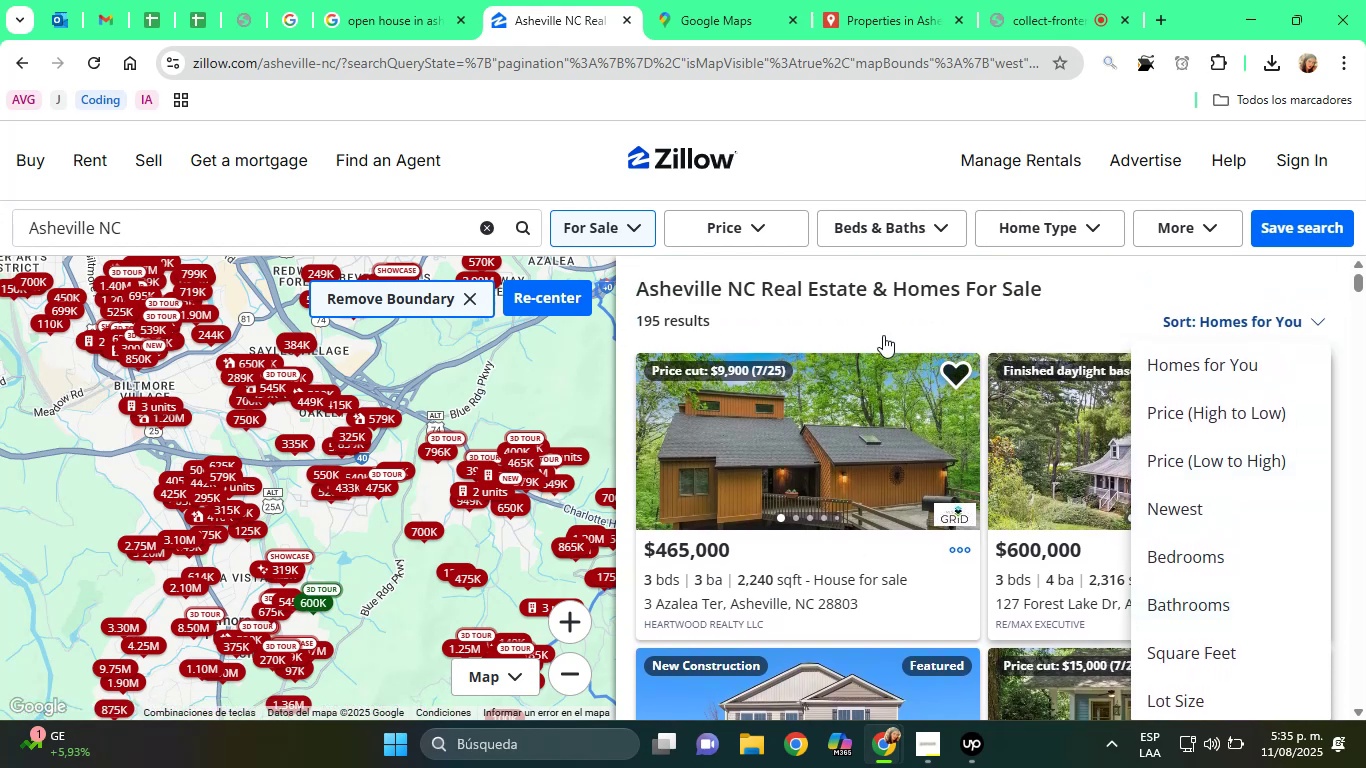 
left_click([850, 312])
 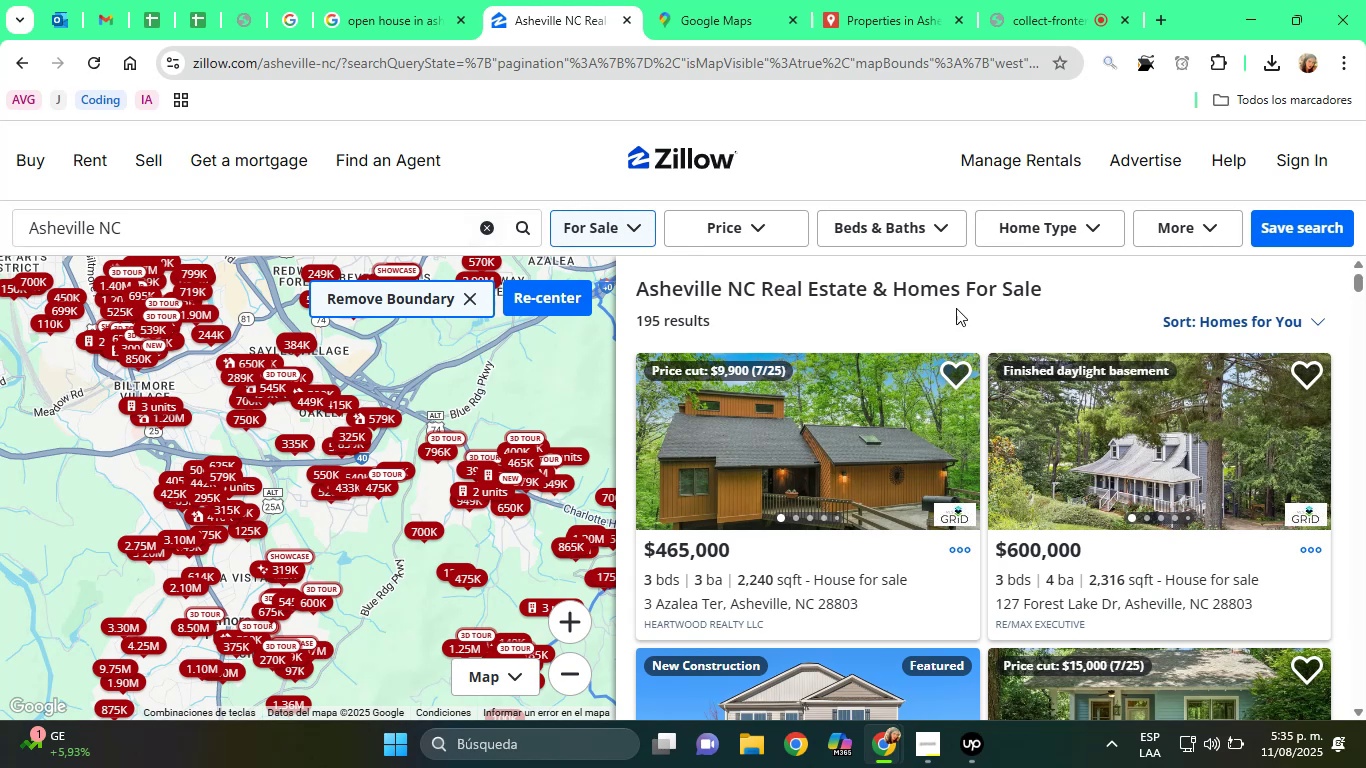 
left_click([1258, 332])
 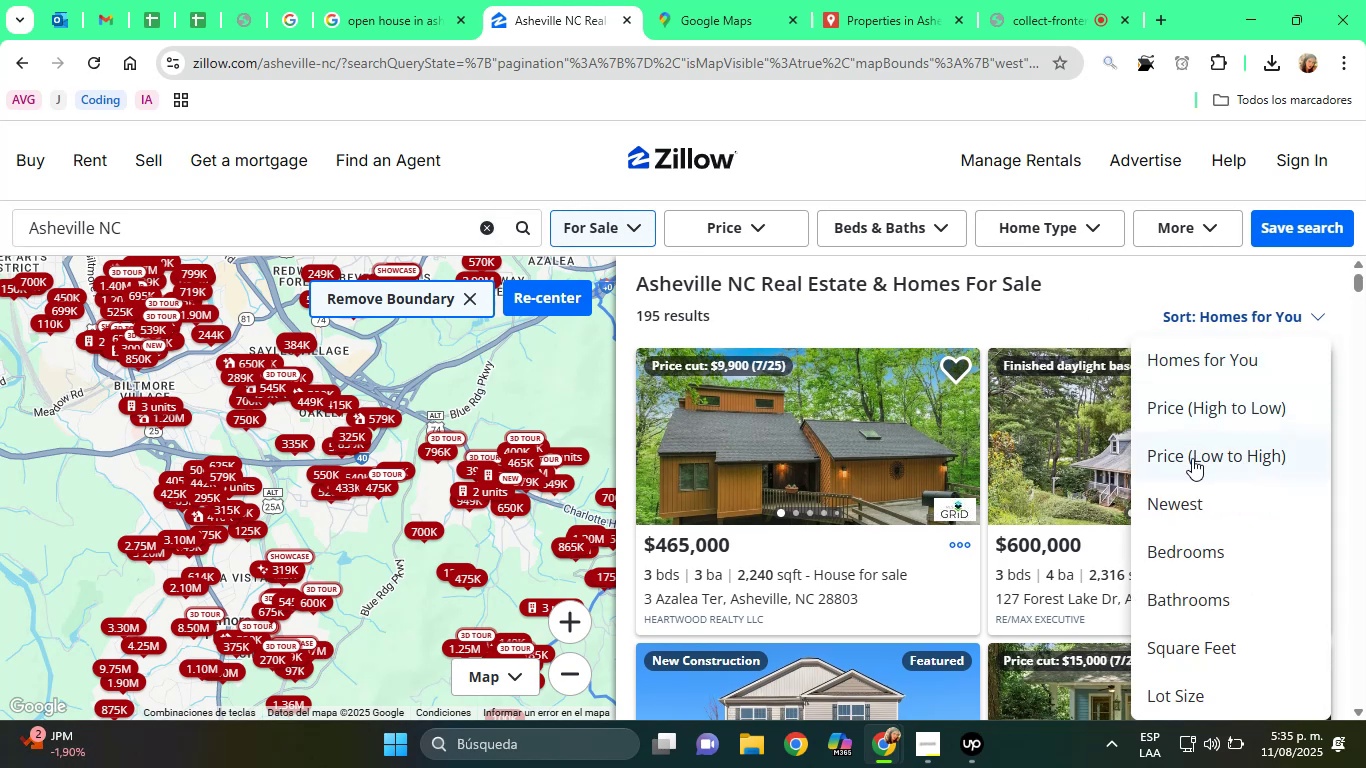 
left_click([1192, 458])
 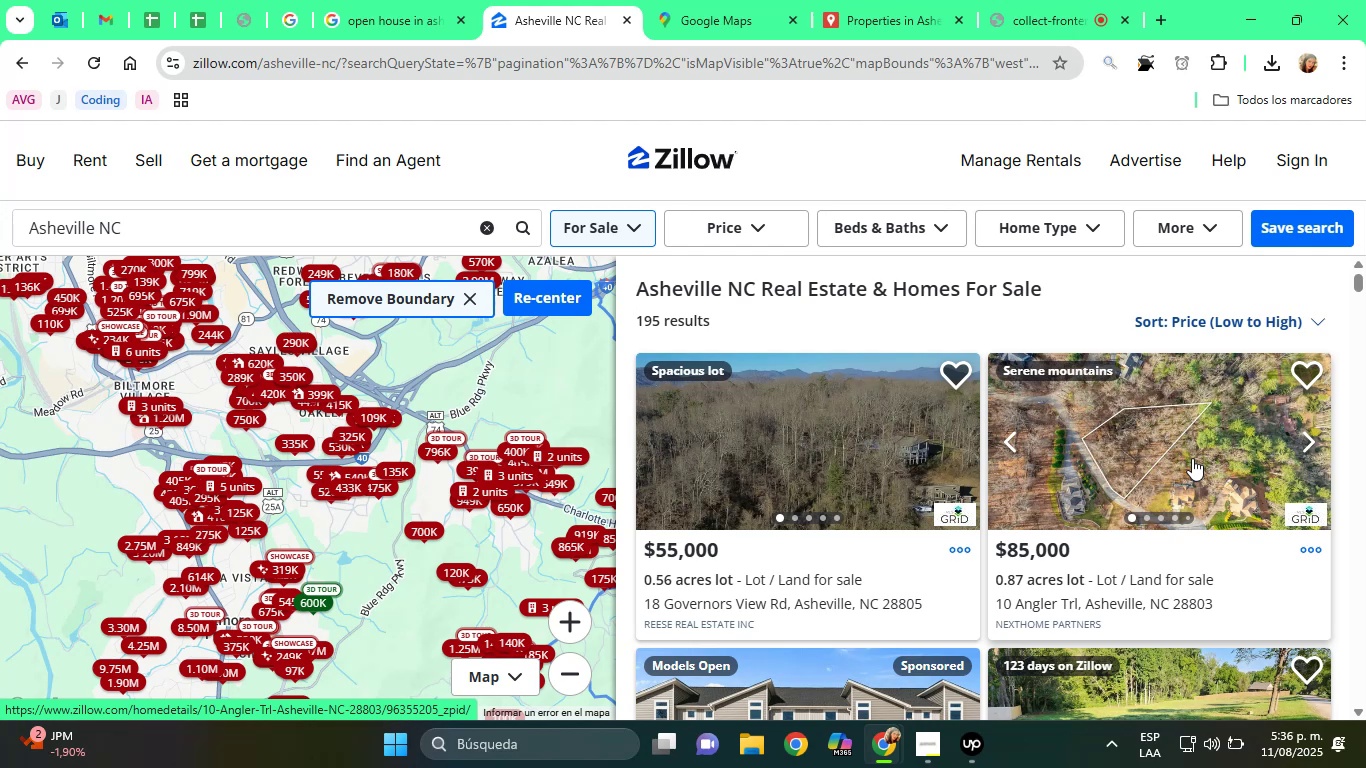 
wait(46.8)
 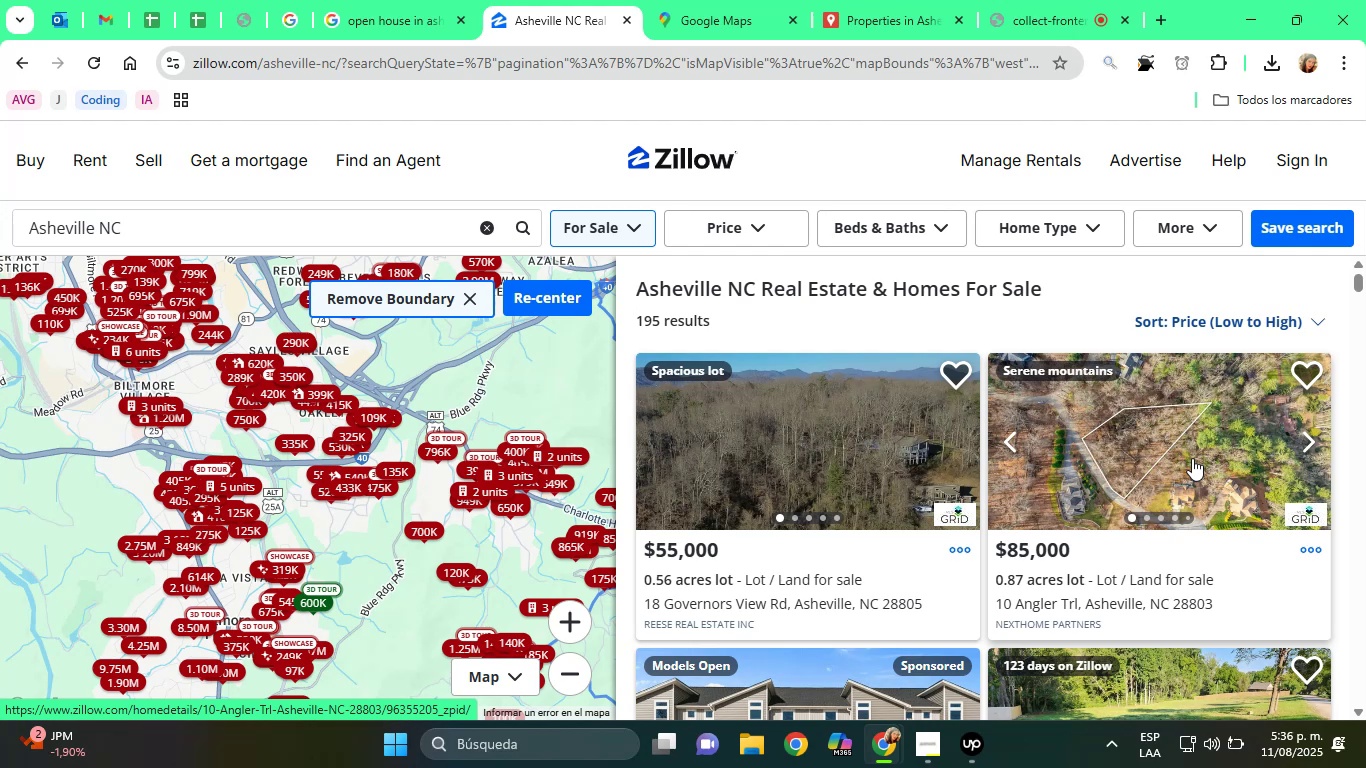 
left_click([392, 0])
 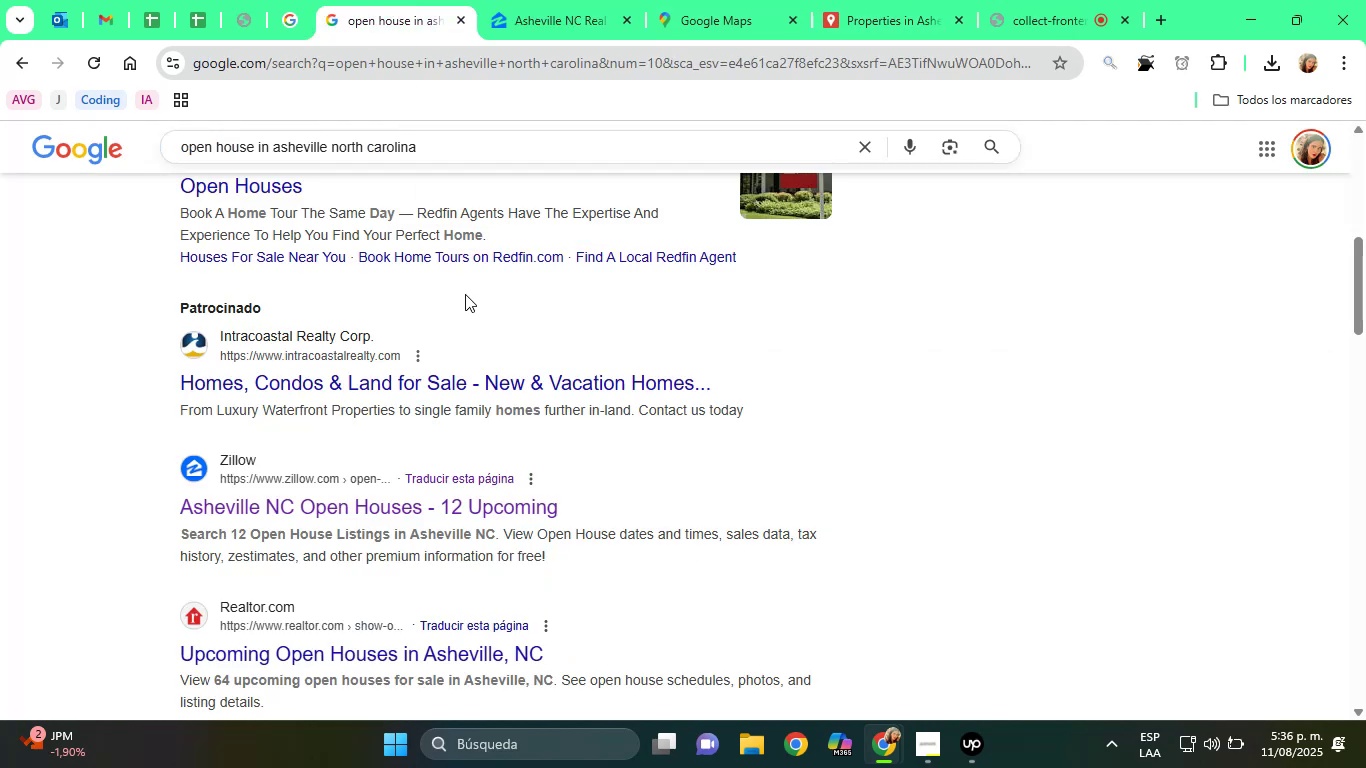 
scroll: coordinate [466, 298], scroll_direction: up, amount: 2.0
 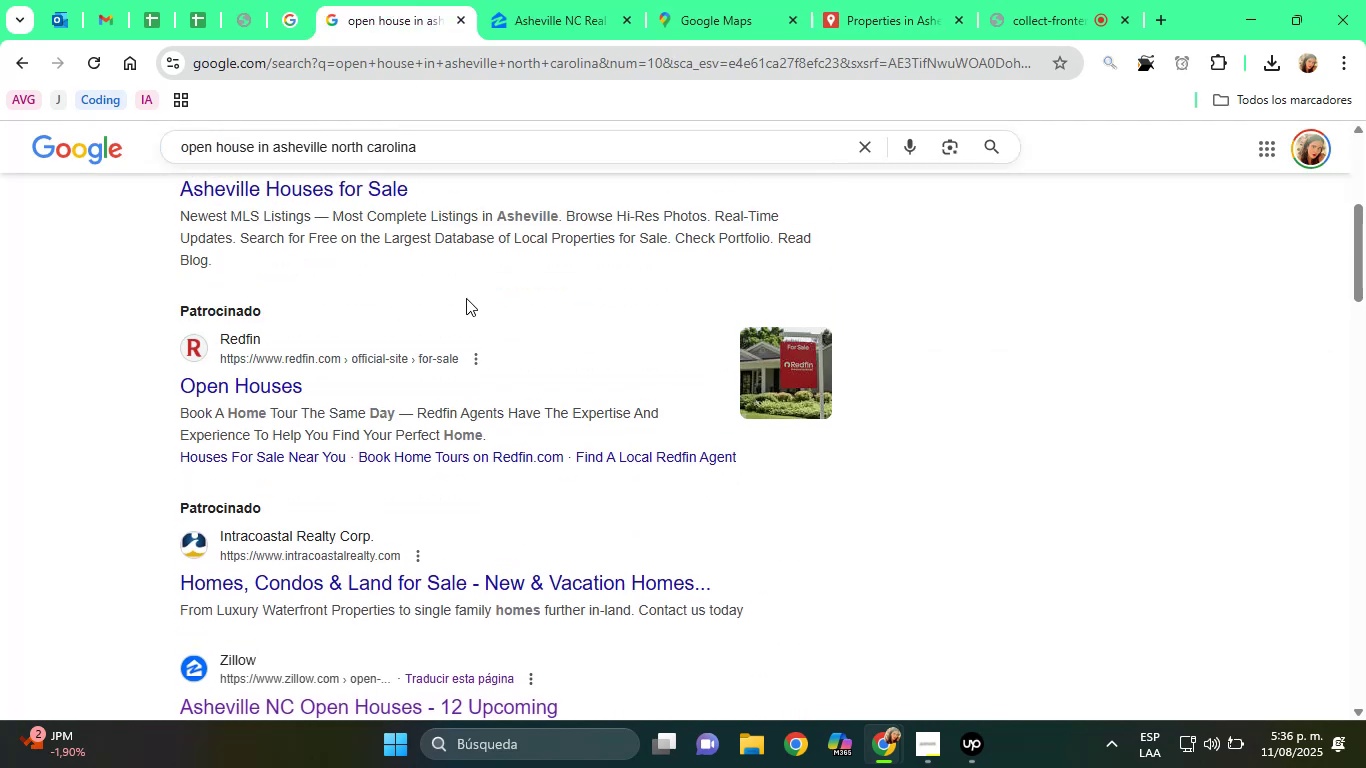 
scroll: coordinate [341, 470], scroll_direction: down, amount: 4.0
 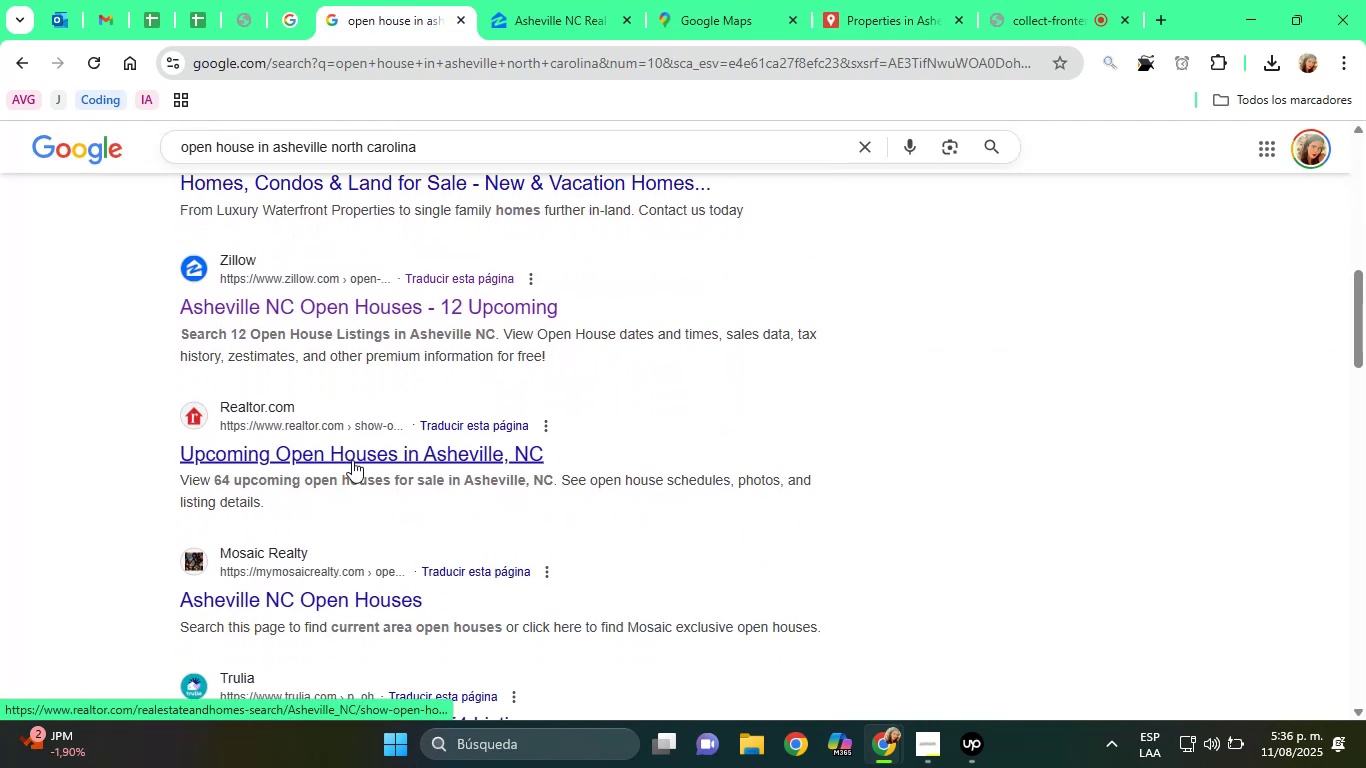 
right_click([352, 461])
 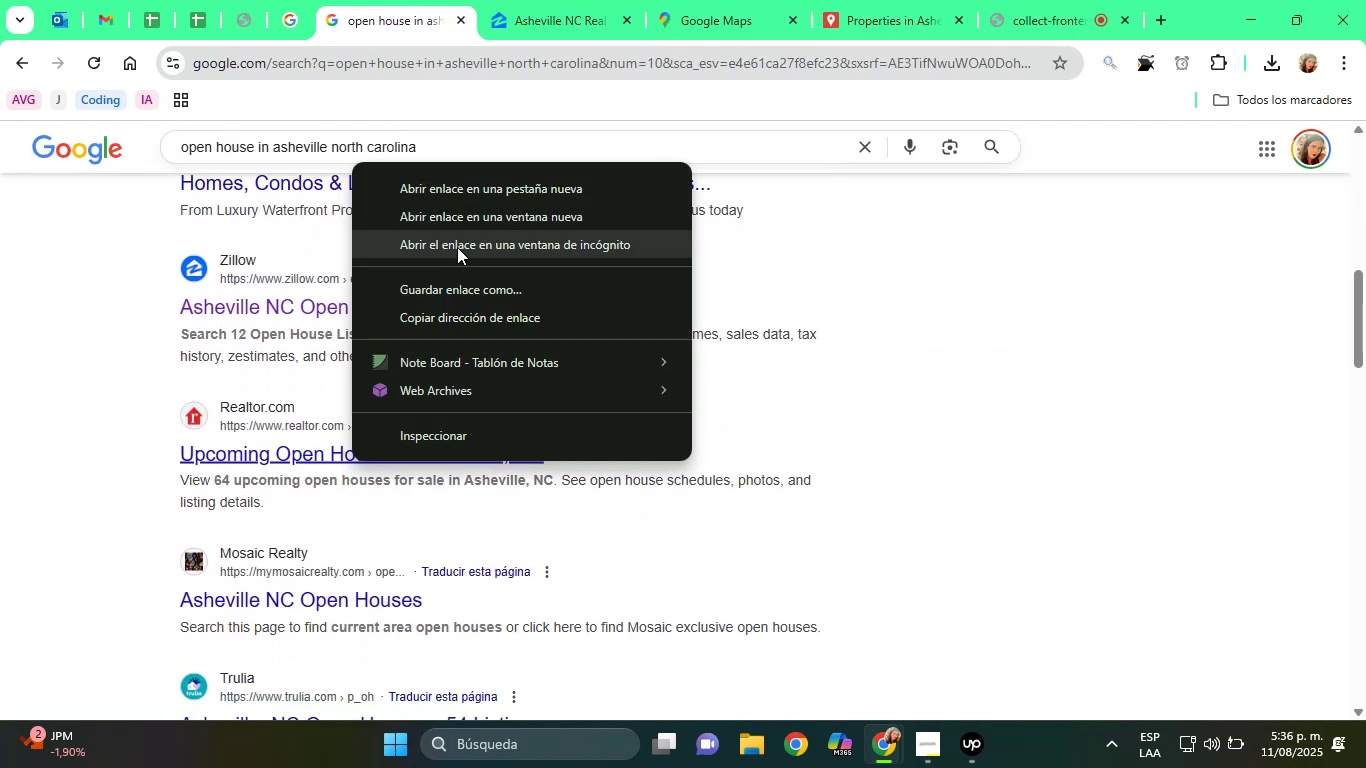 
left_click([463, 193])
 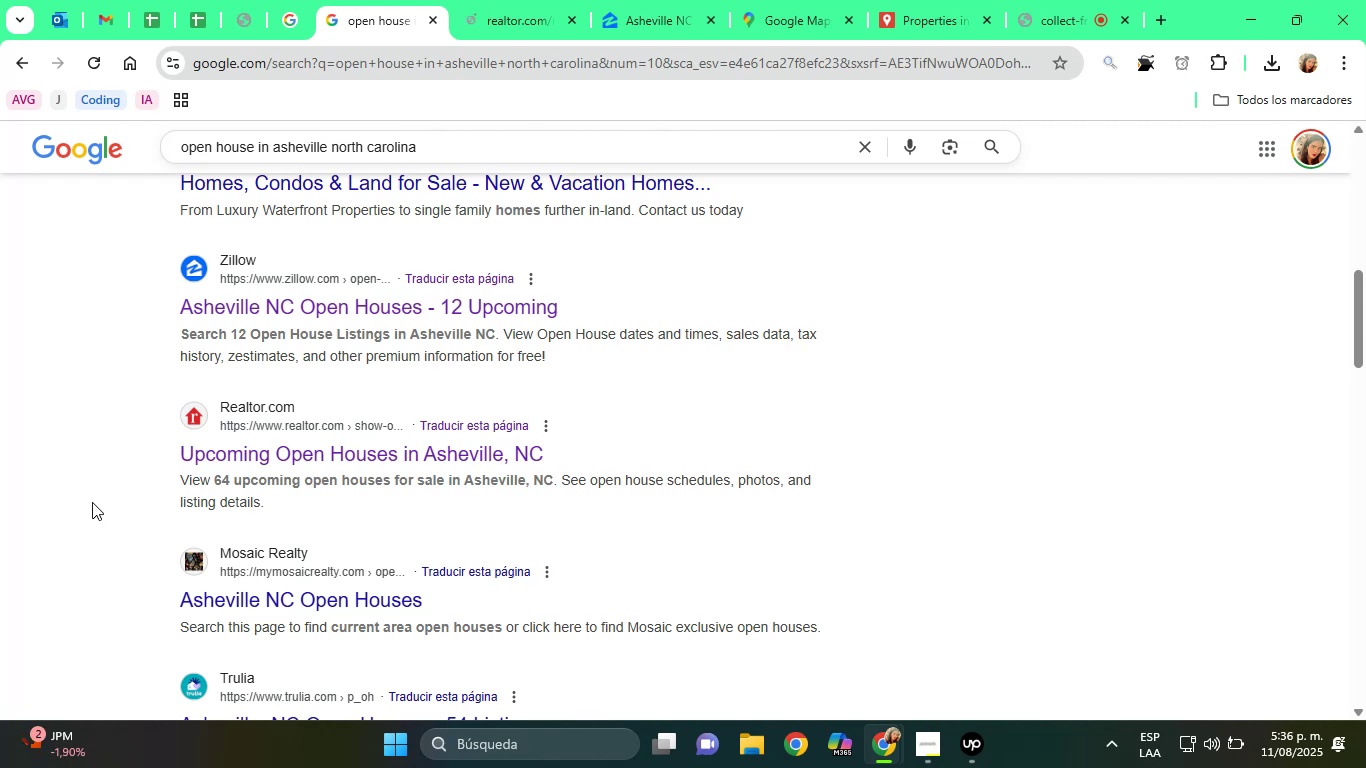 
left_click([521, 0])
 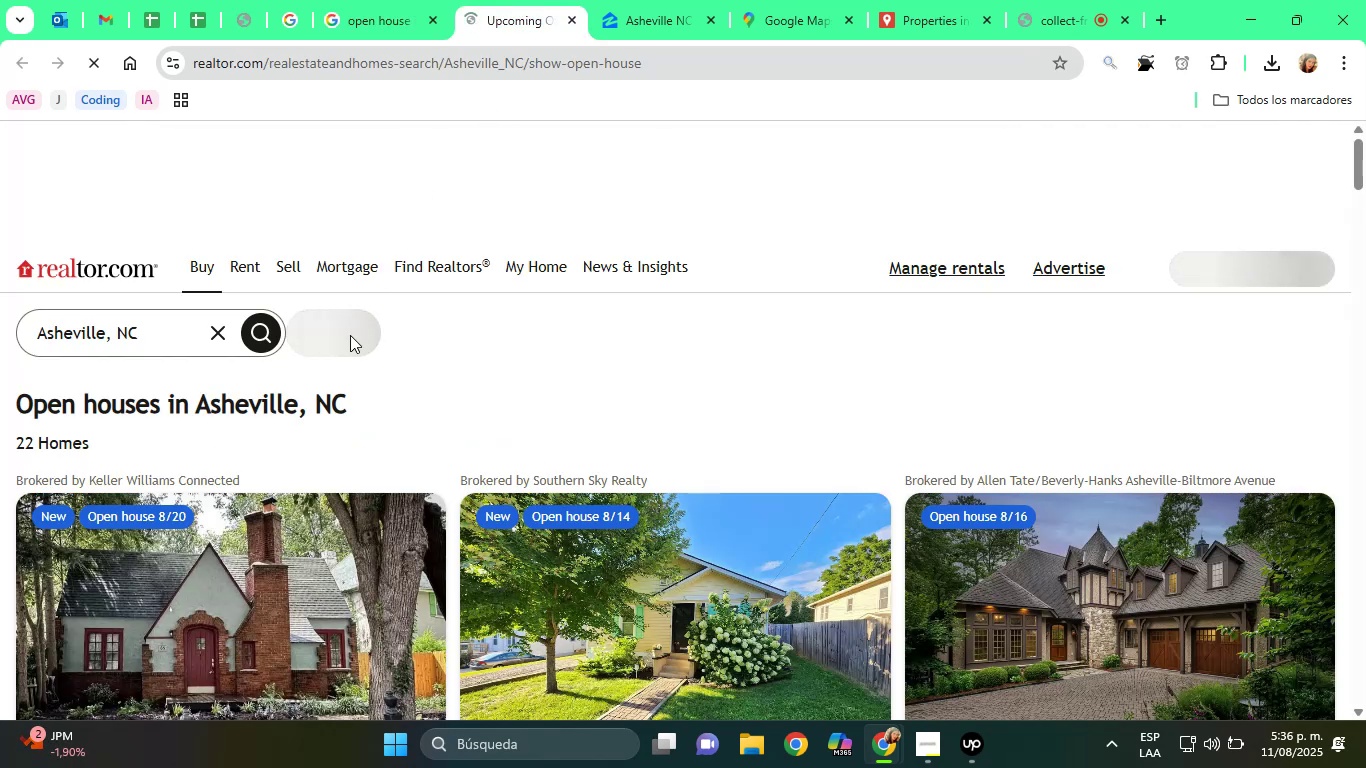 
scroll: coordinate [1147, 488], scroll_direction: down, amount: 4.0
 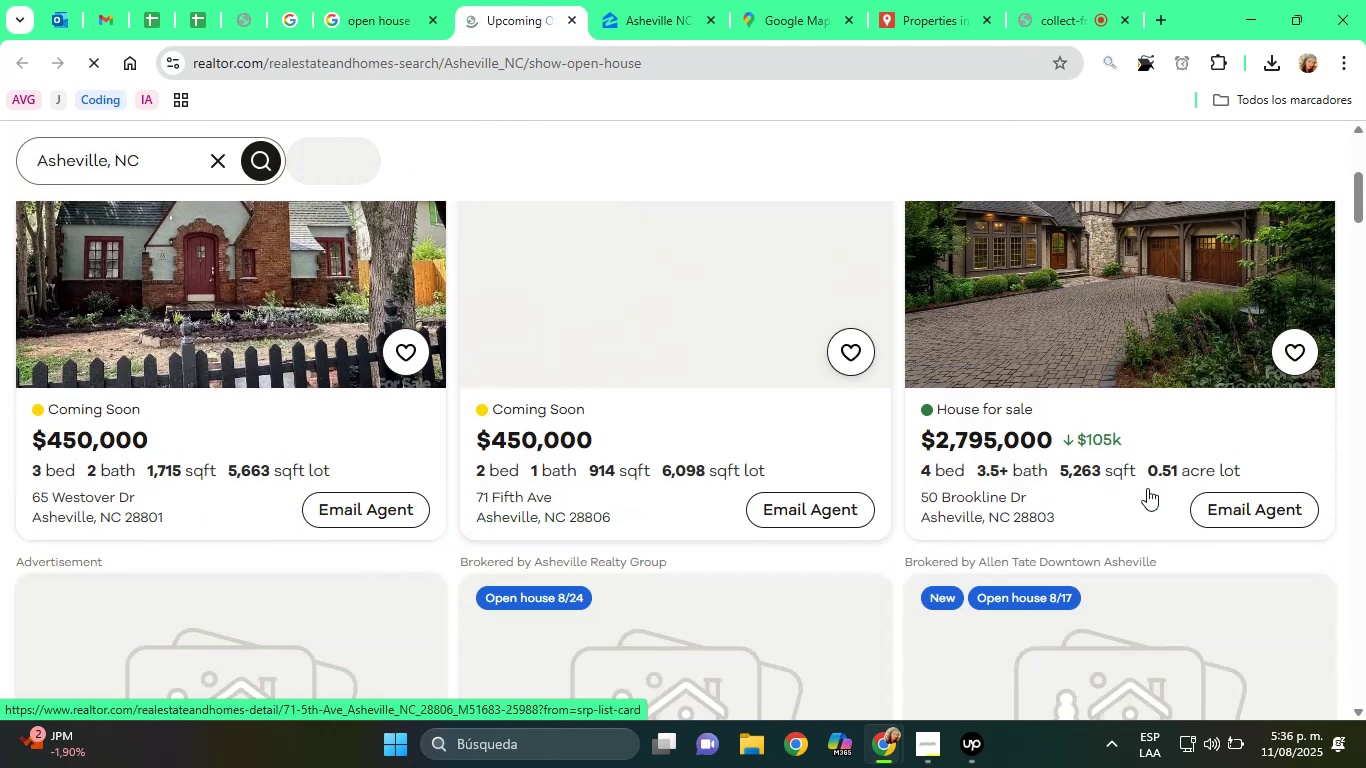 
scroll: coordinate [1147, 488], scroll_direction: up, amount: 2.0
 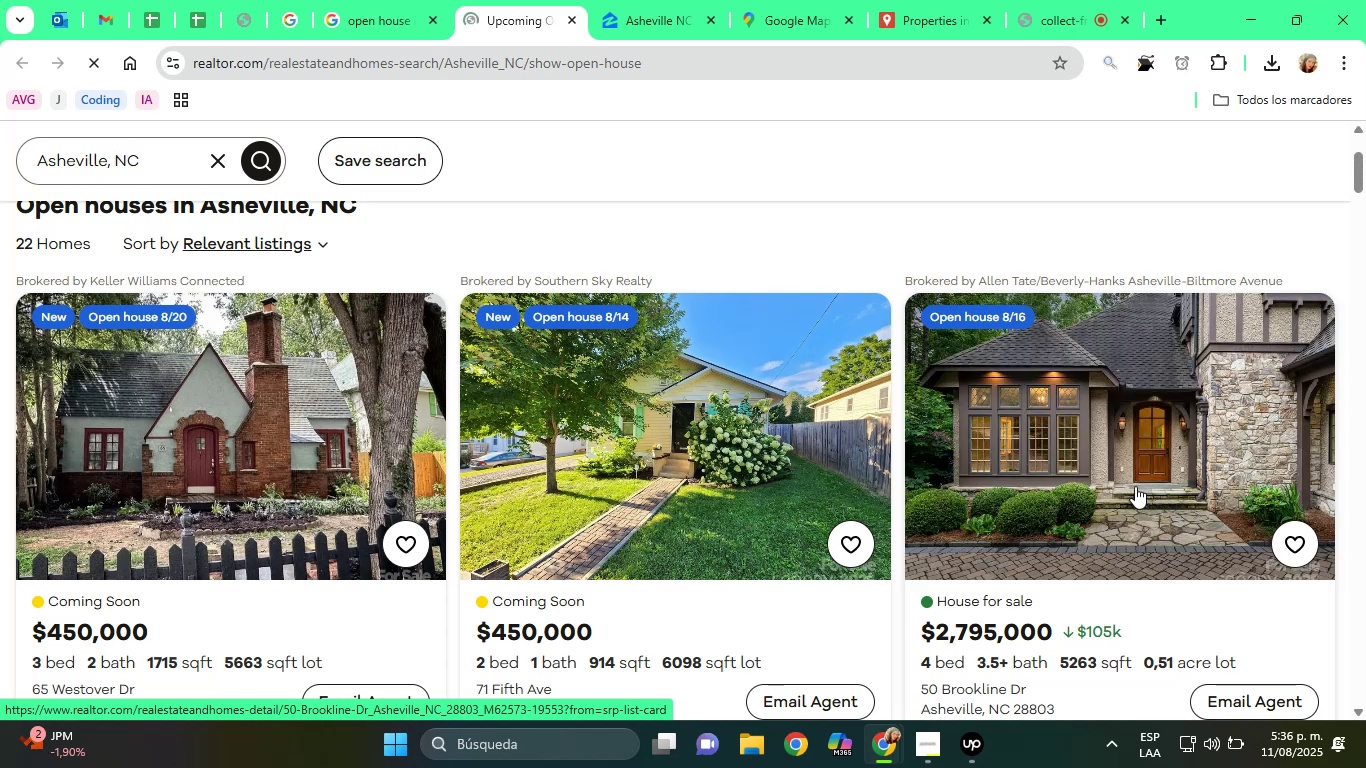 
scroll: coordinate [708, 484], scroll_direction: down, amount: 2.0
 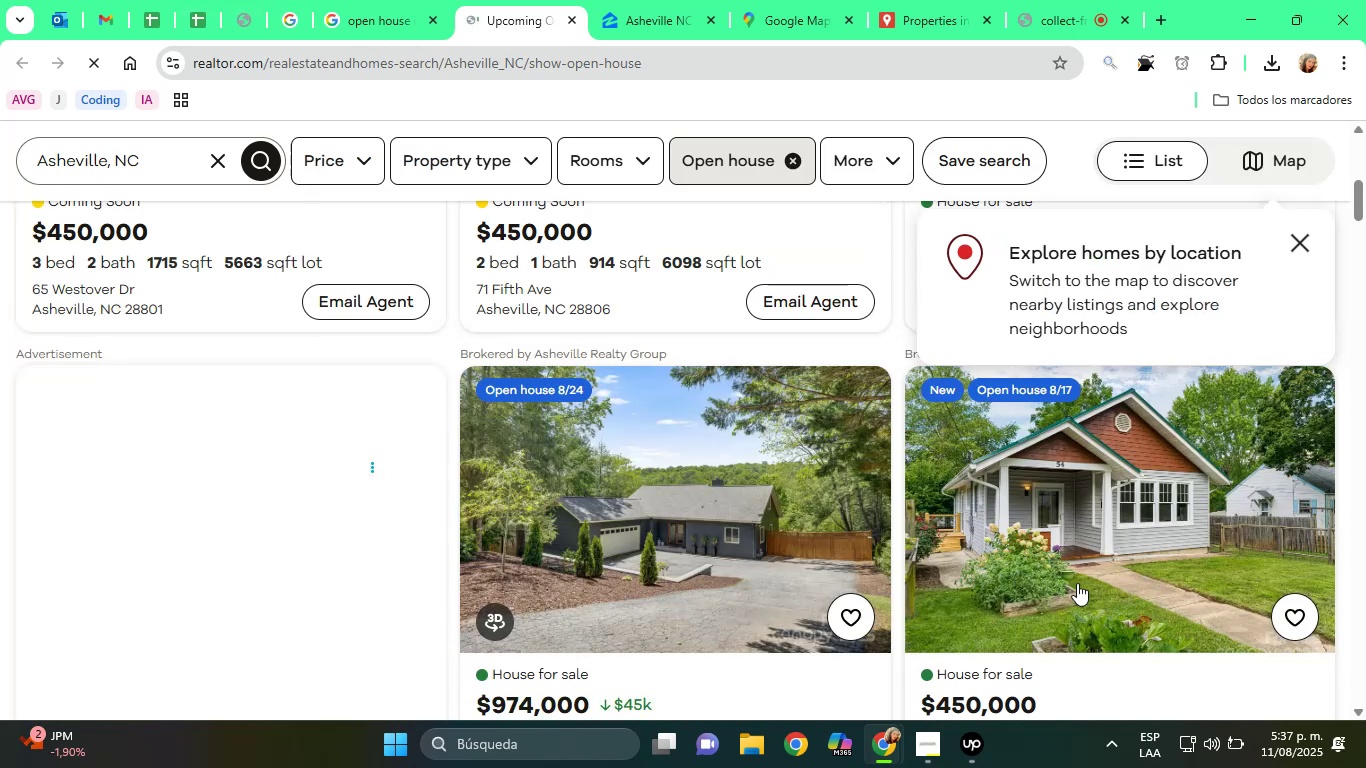 
wait(5.99)
 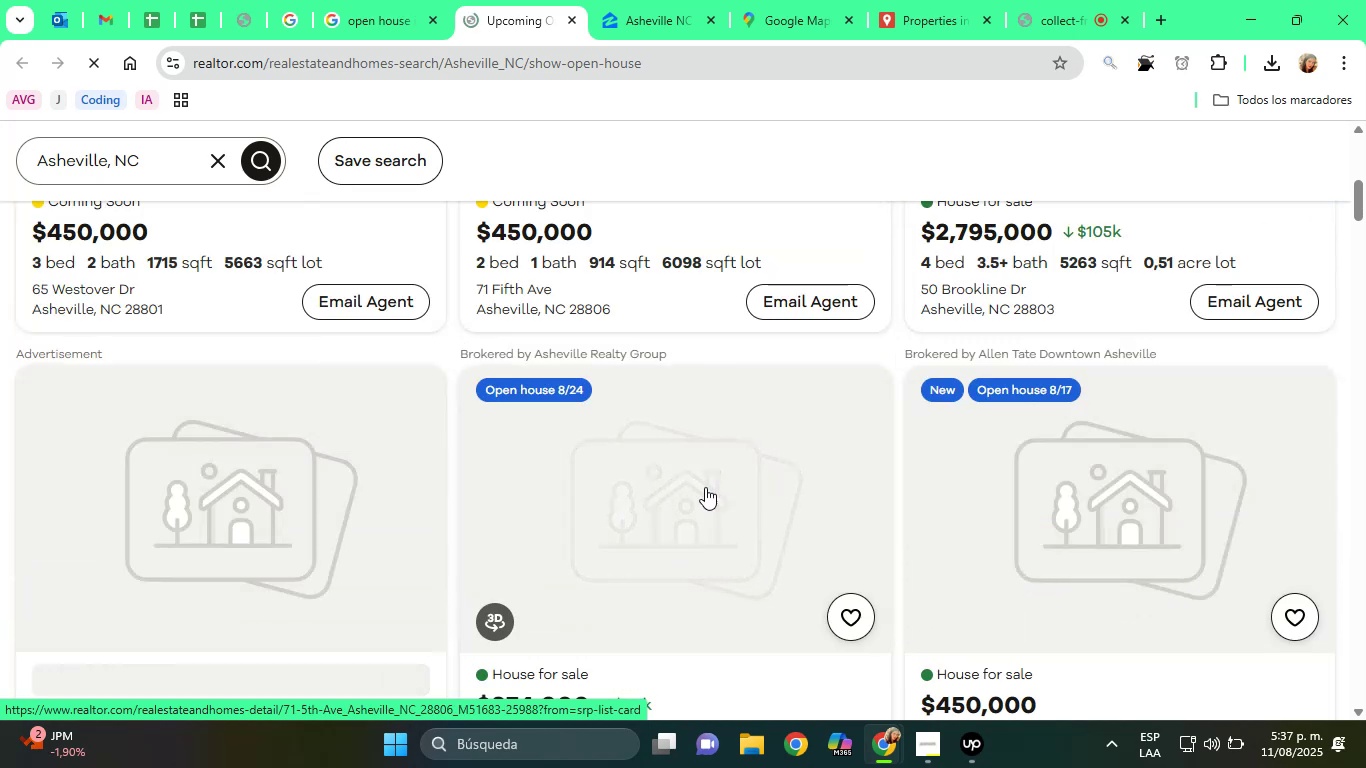 
scroll: coordinate [430, 429], scroll_direction: down, amount: 7.0
 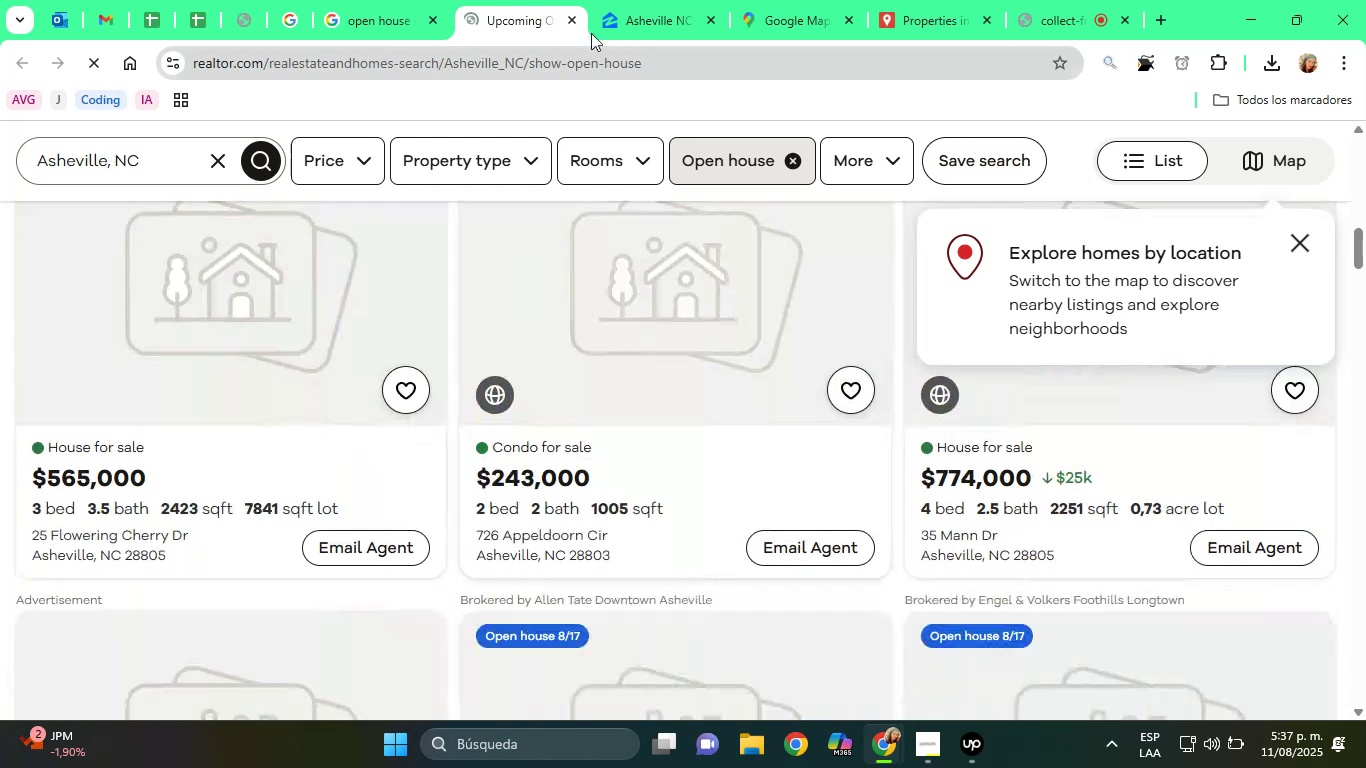 
left_click([408, 0])
 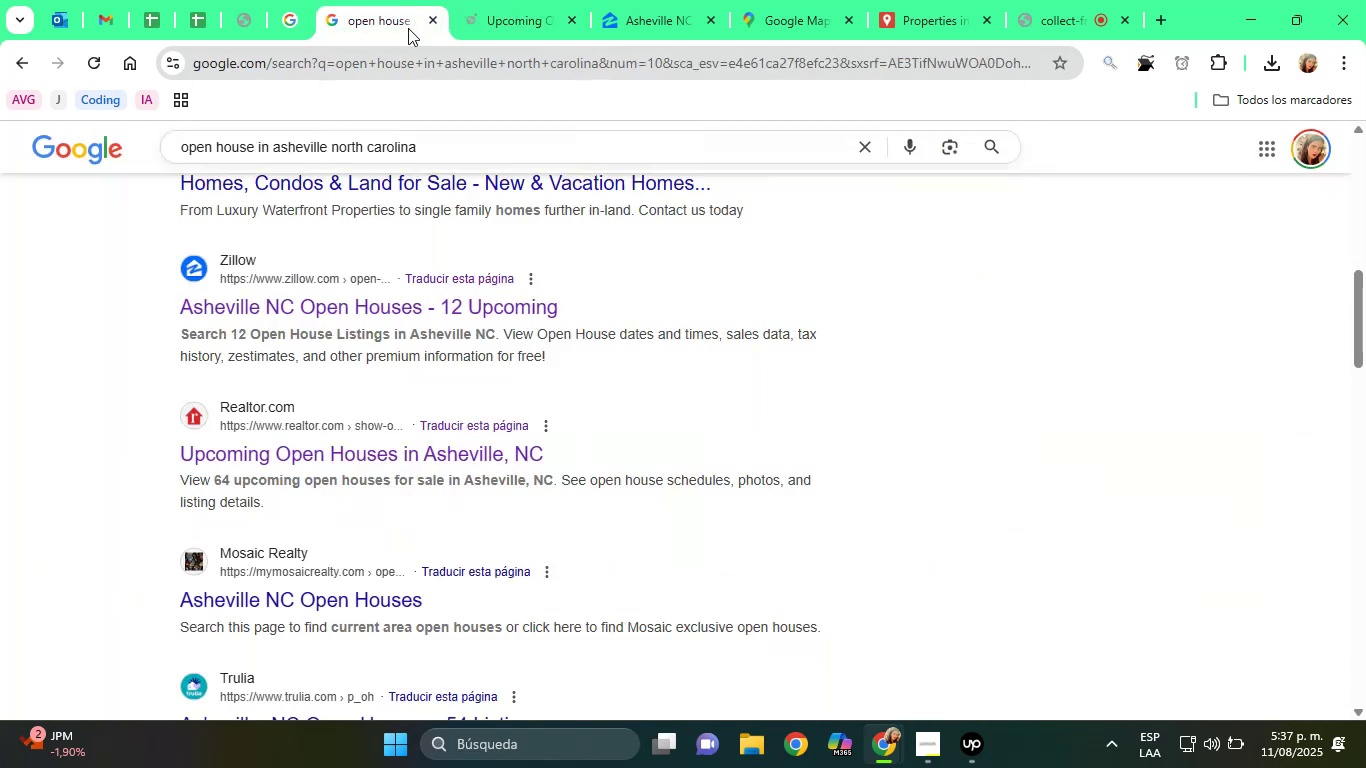 
scroll: coordinate [533, 530], scroll_direction: down, amount: 14.0
 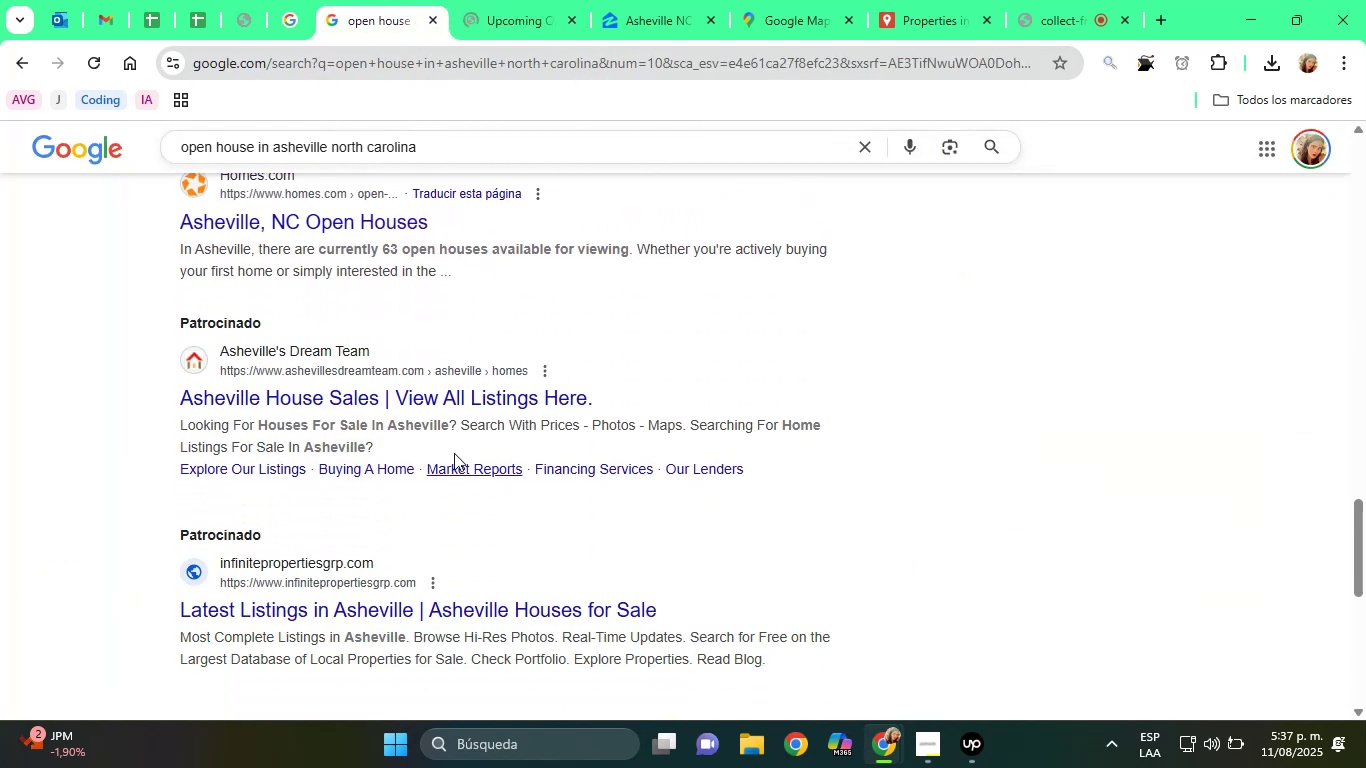 
scroll: coordinate [477, 600], scroll_direction: down, amount: 3.0
 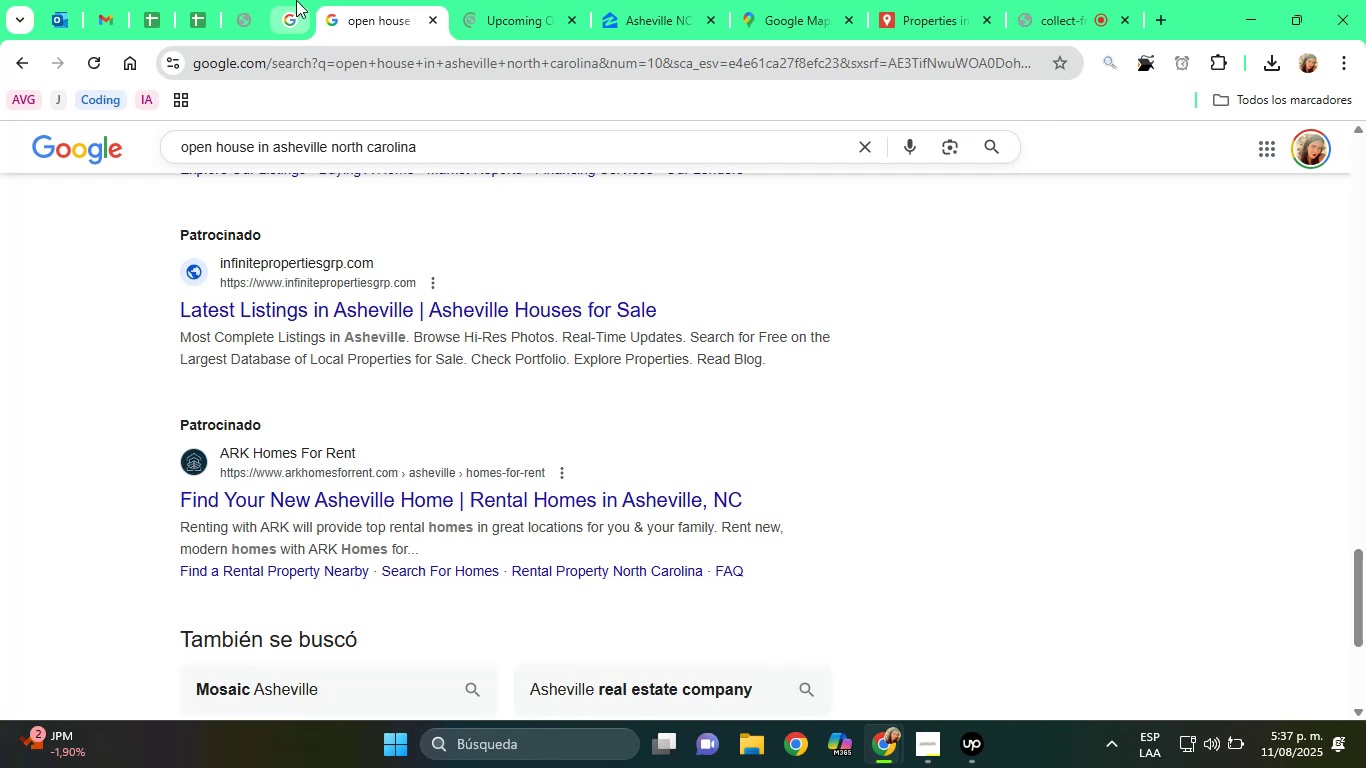 
left_click([261, 0])
 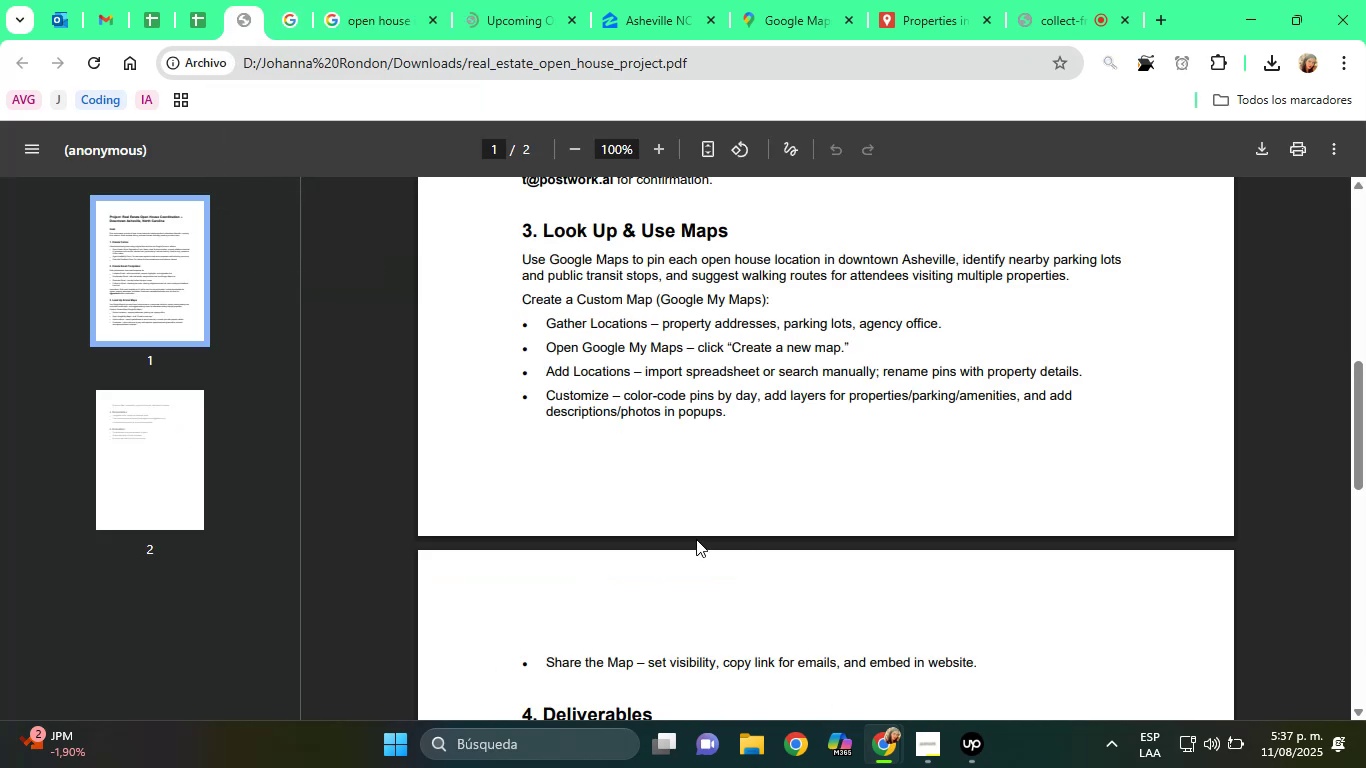 
wait(7.6)
 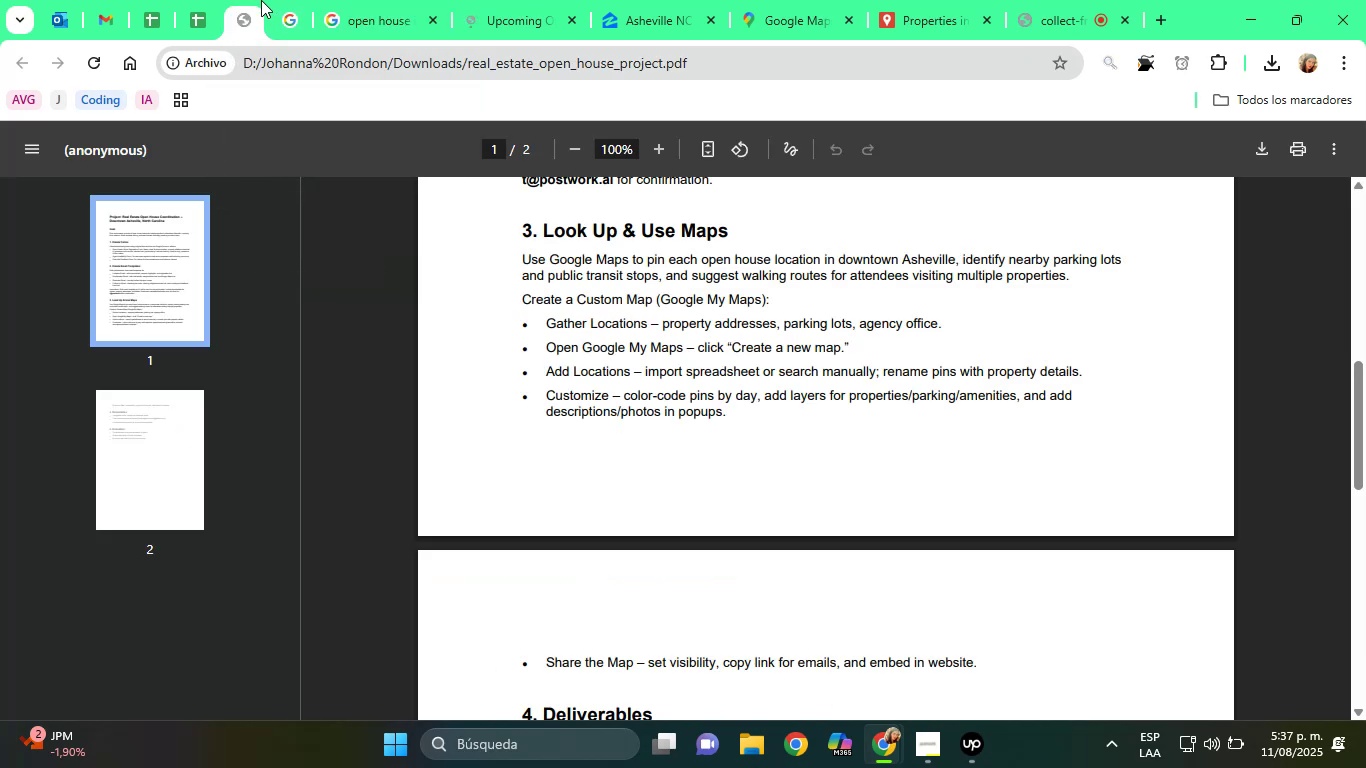 
scroll: coordinate [673, 417], scroll_direction: down, amount: 3.0
 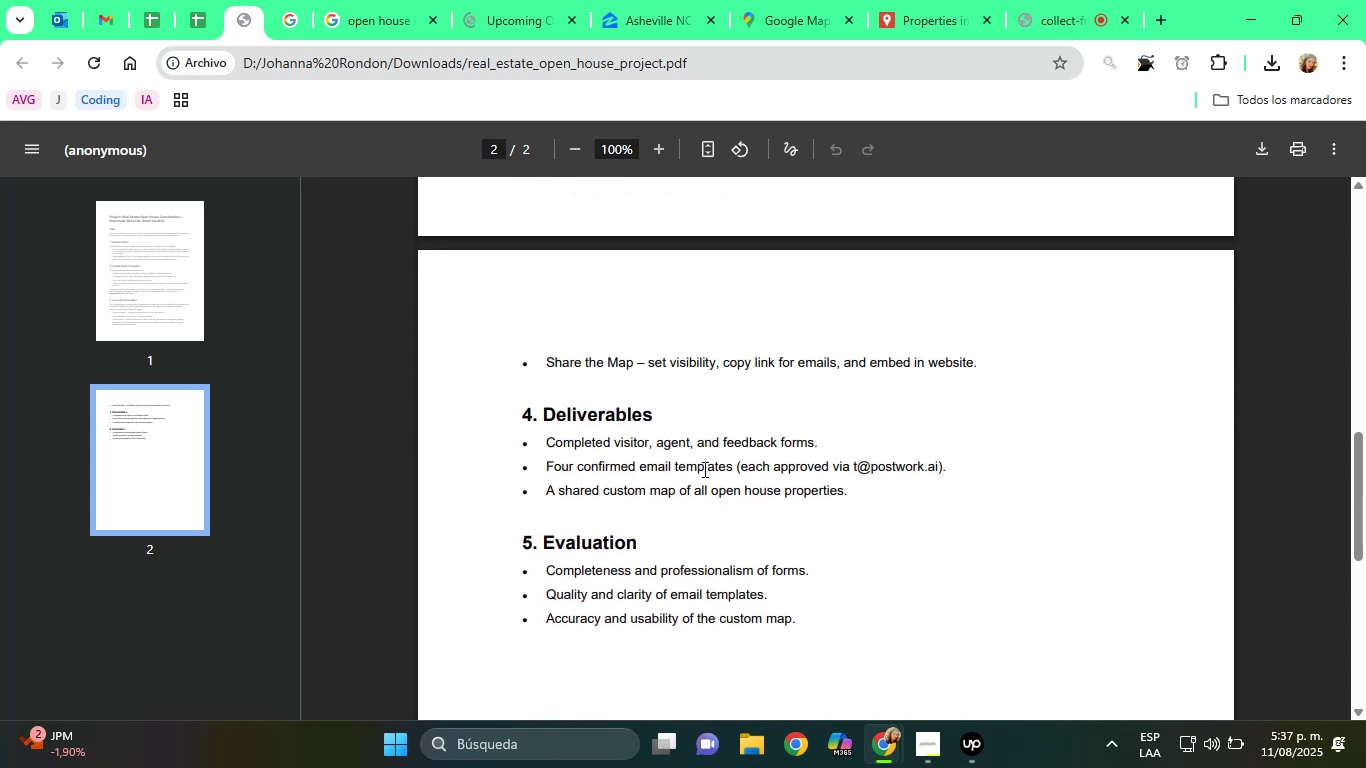 
wait(12.92)
 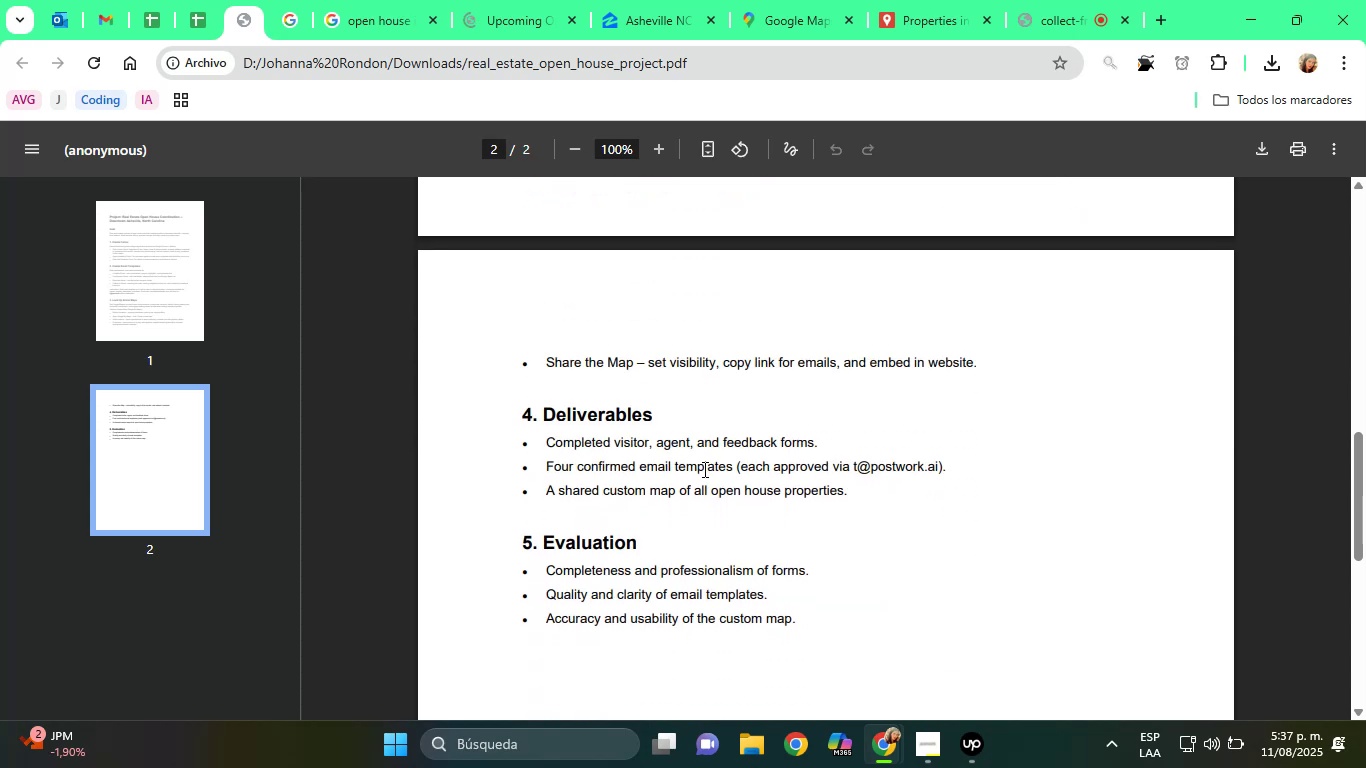 
scroll: coordinate [814, 510], scroll_direction: up, amount: 2.0
 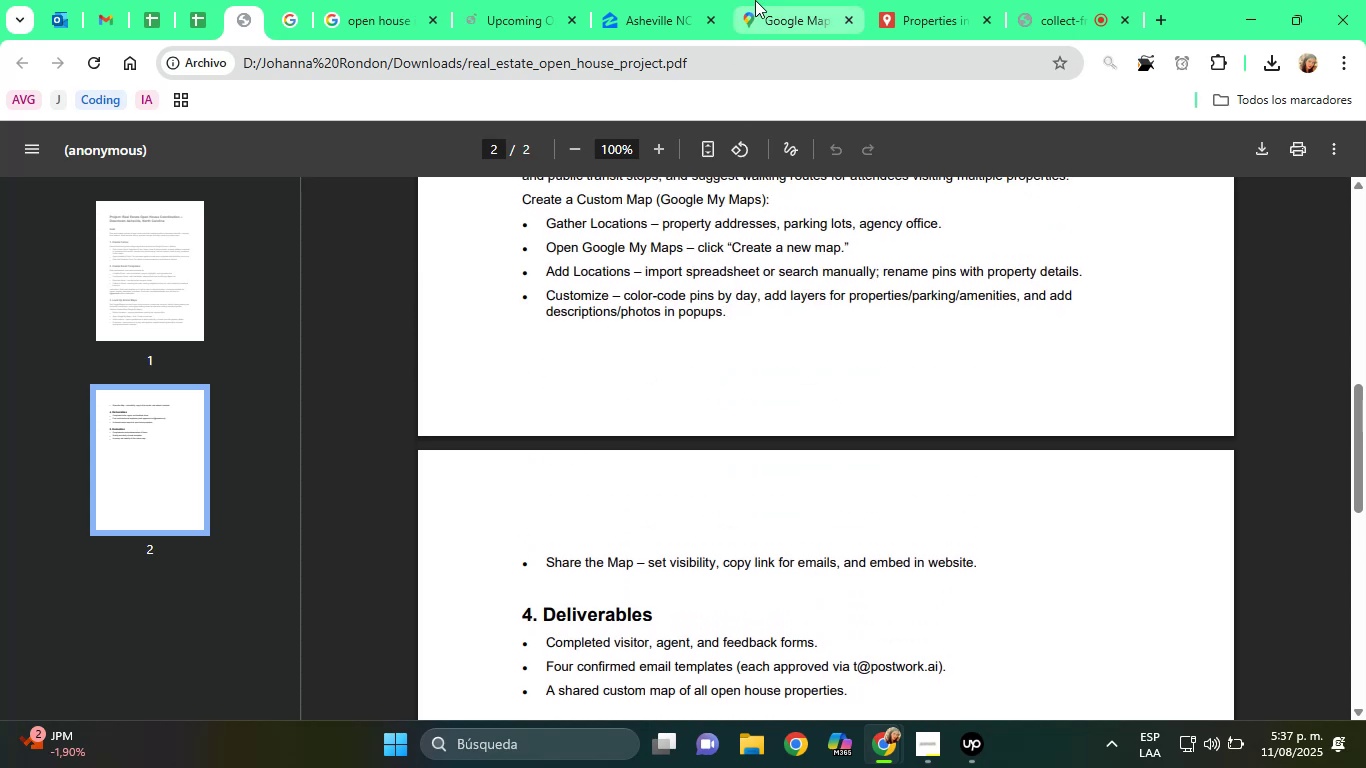 
left_click([696, 0])
 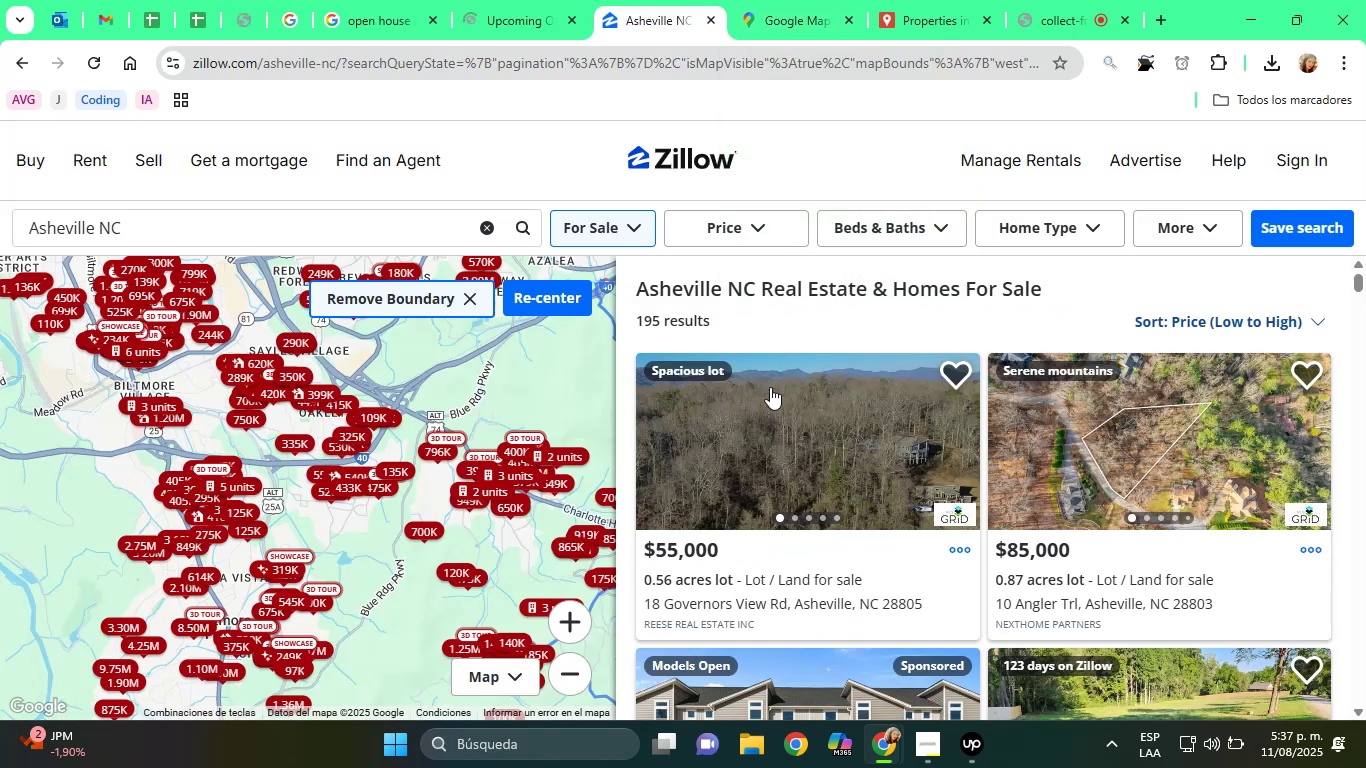 
left_click([711, 14])
 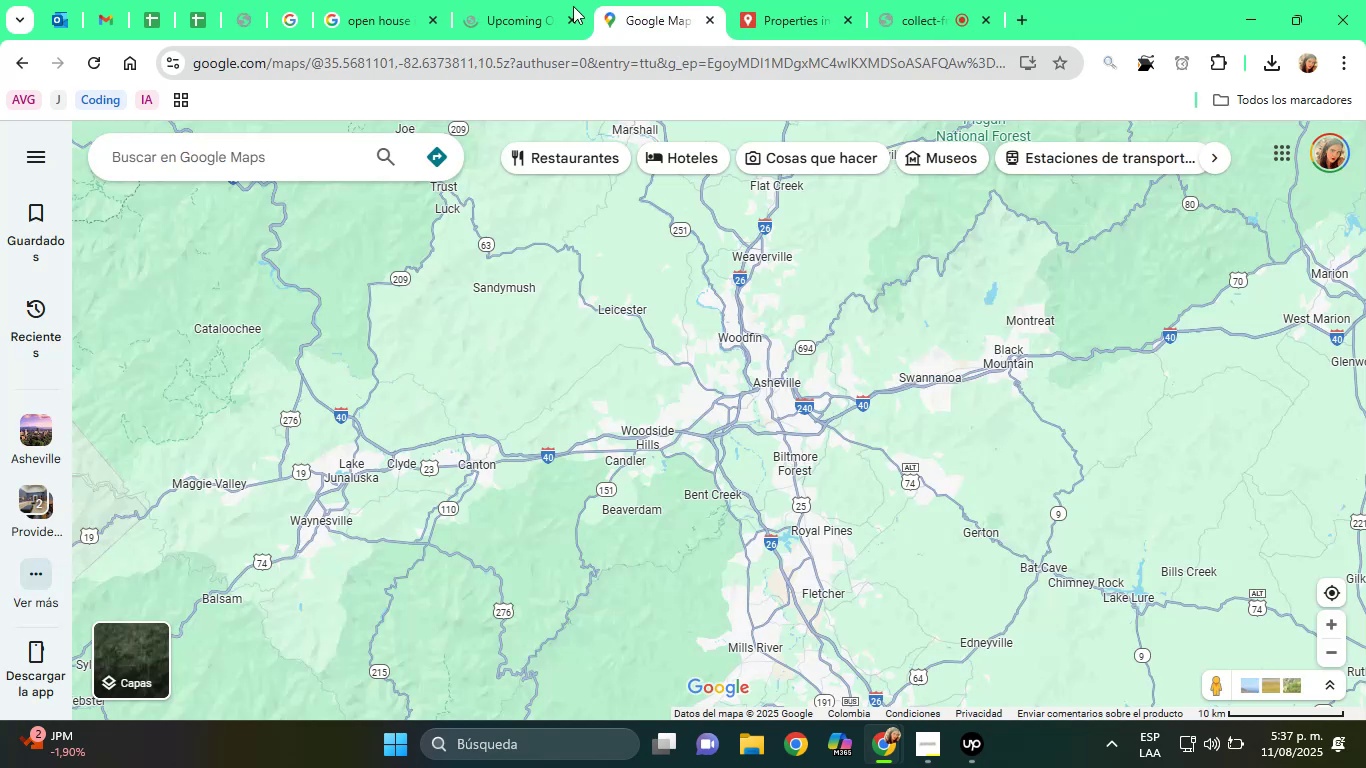 
left_click([520, 0])
 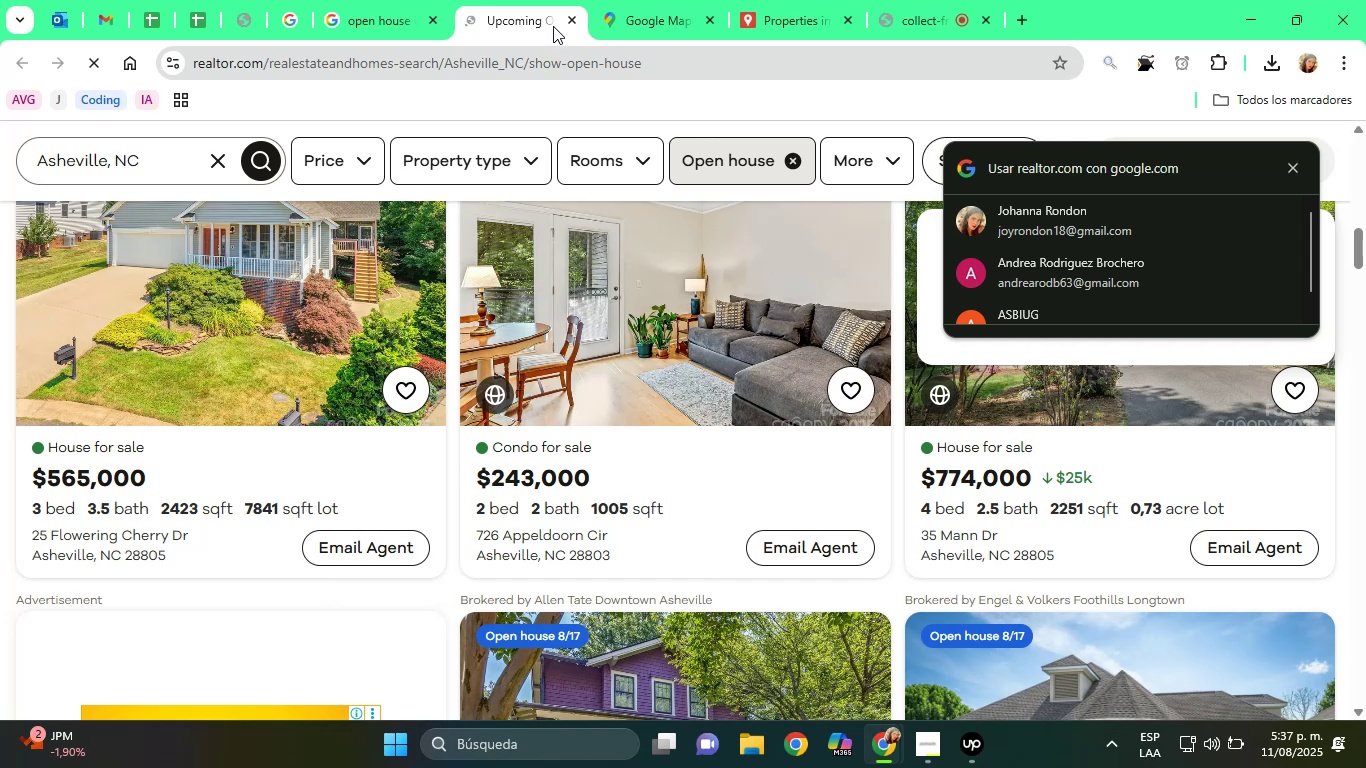 
left_click([574, 13])
 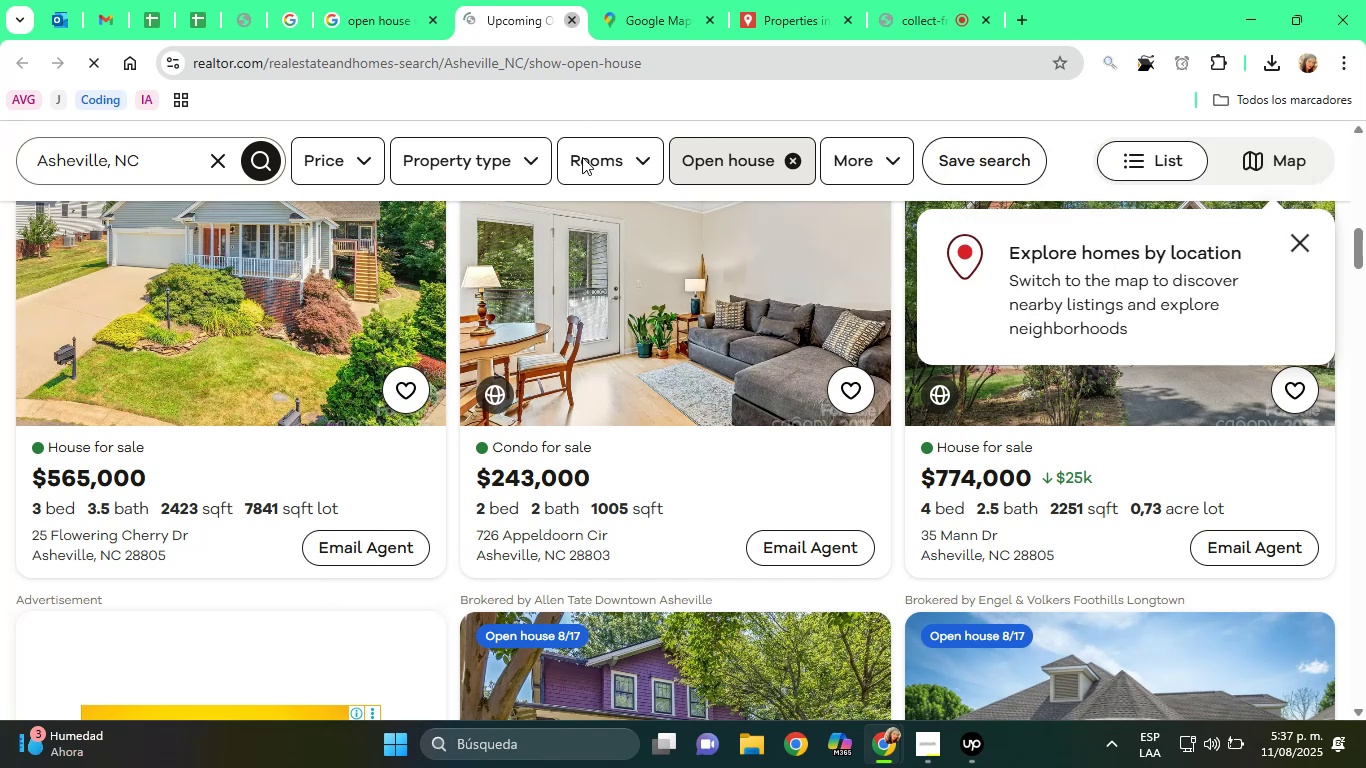 
scroll: coordinate [567, 415], scroll_direction: up, amount: 5.0
 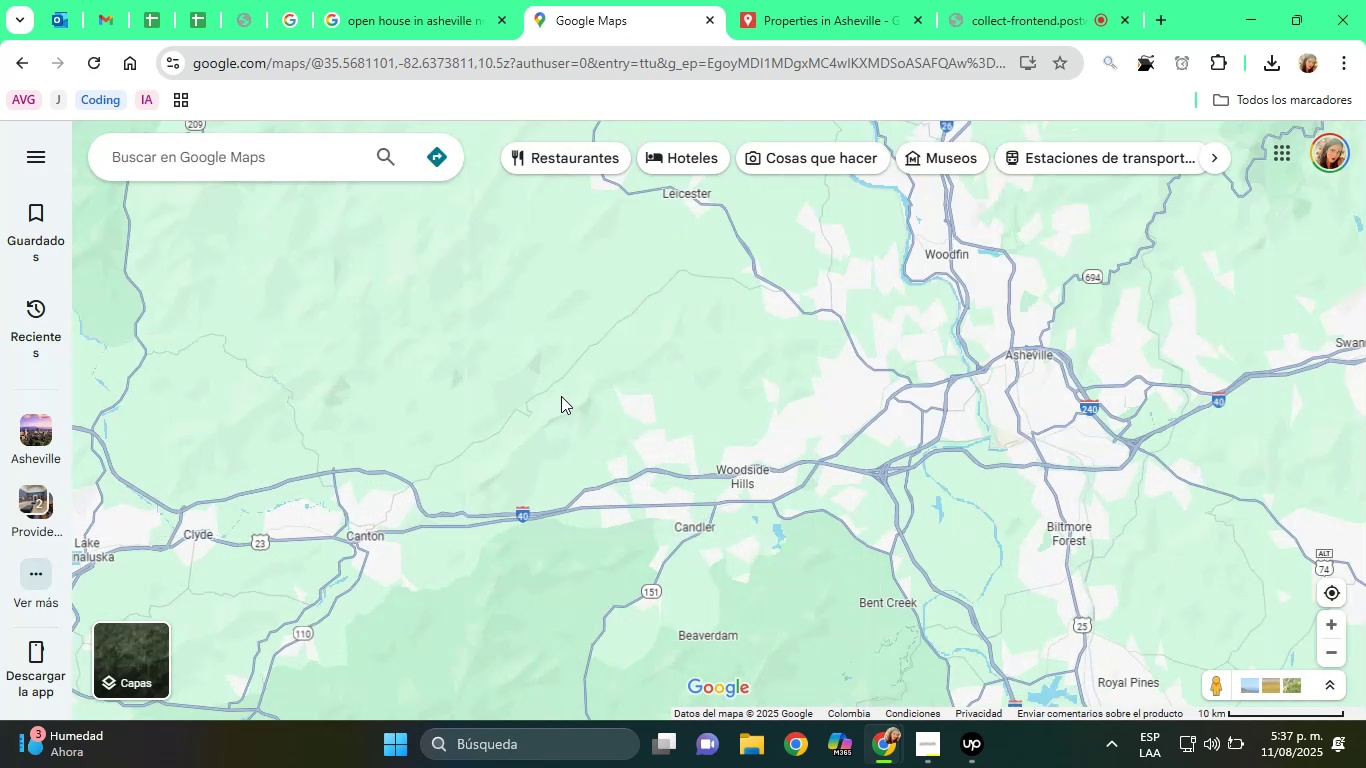 
scroll: coordinate [623, 148], scroll_direction: down, amount: 5.0
 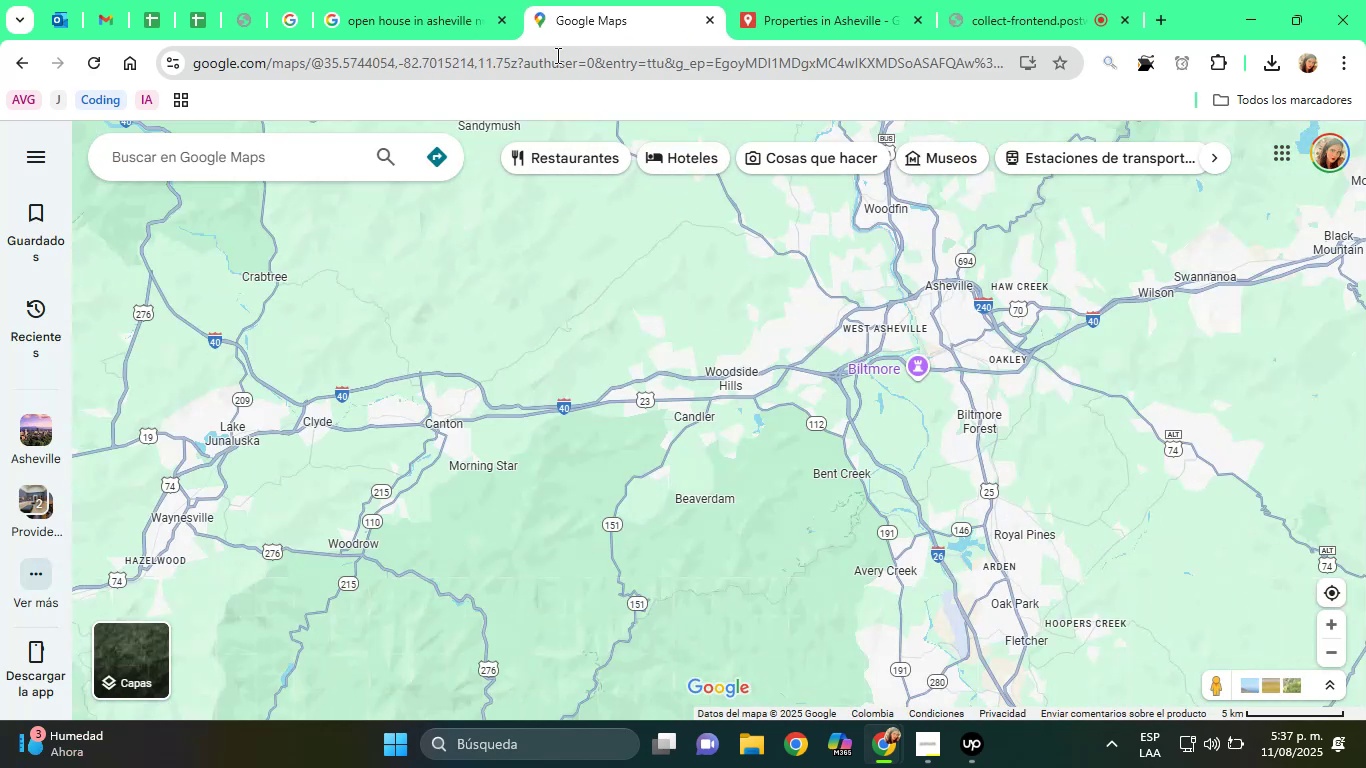 
left_click([384, 0])
 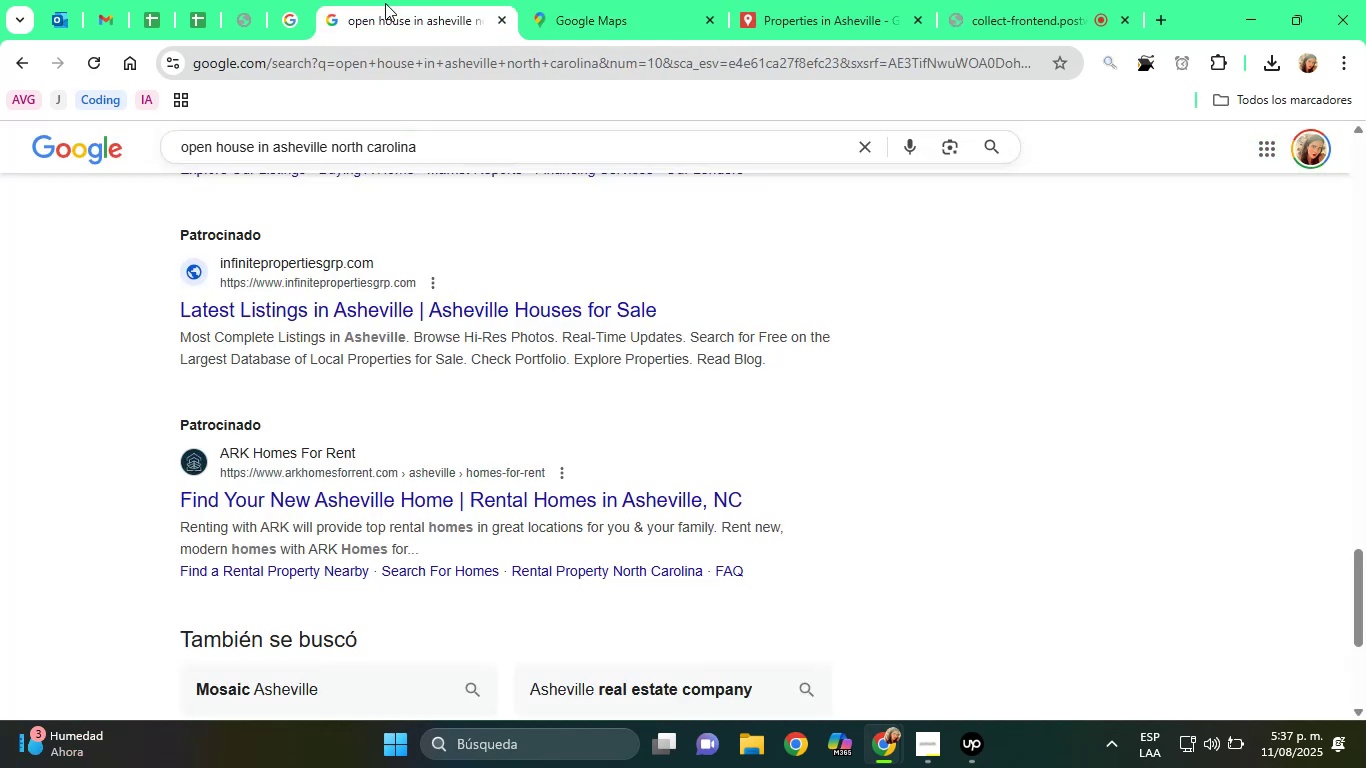 
scroll: coordinate [427, 446], scroll_direction: up, amount: 31.0
 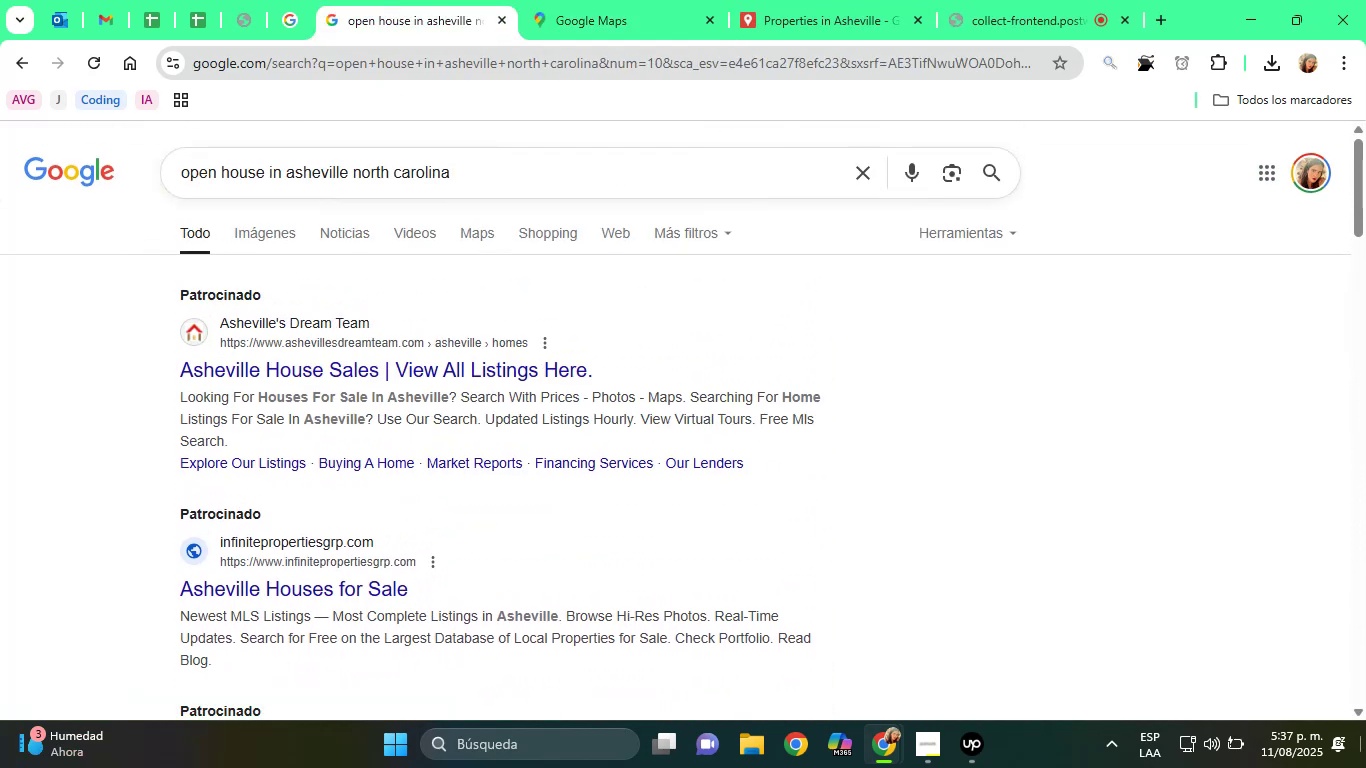 
scroll: coordinate [409, 473], scroll_direction: down, amount: 5.0
 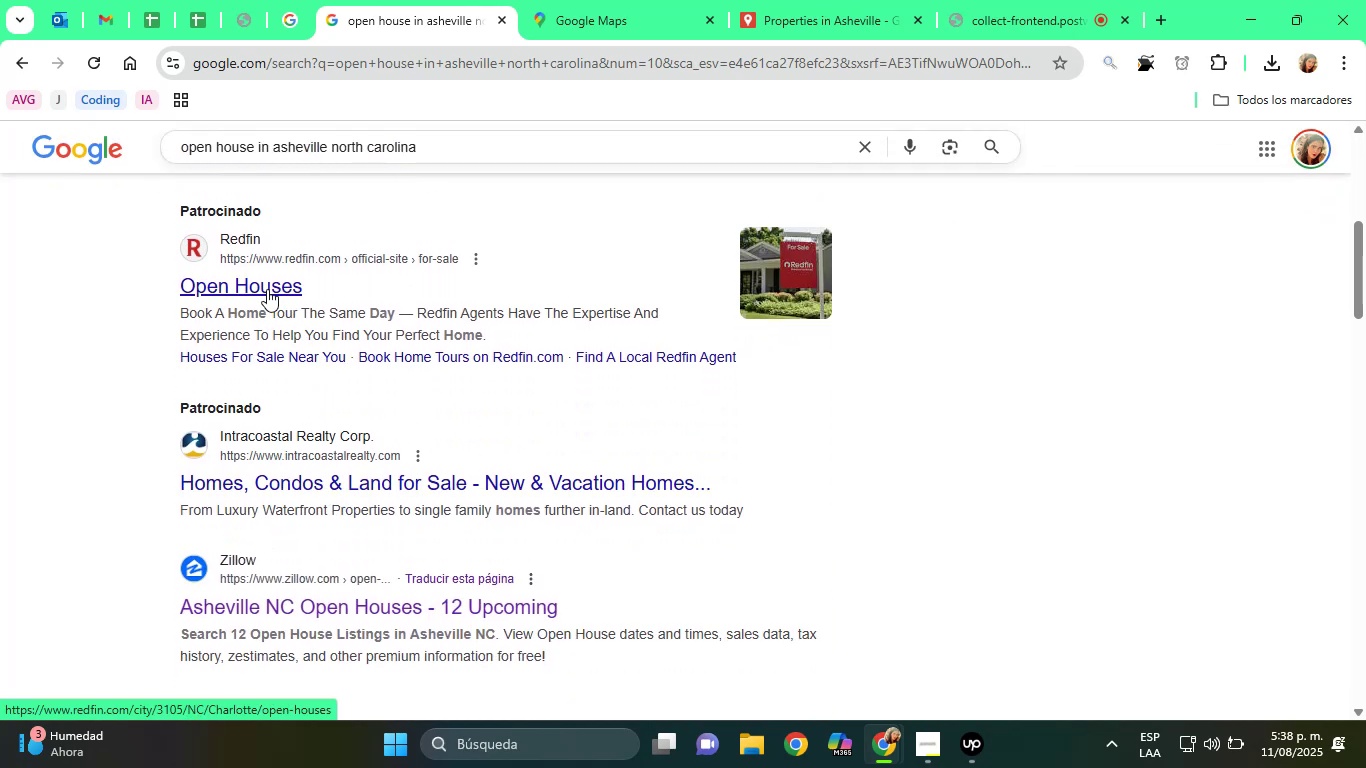 
wait(6.53)
 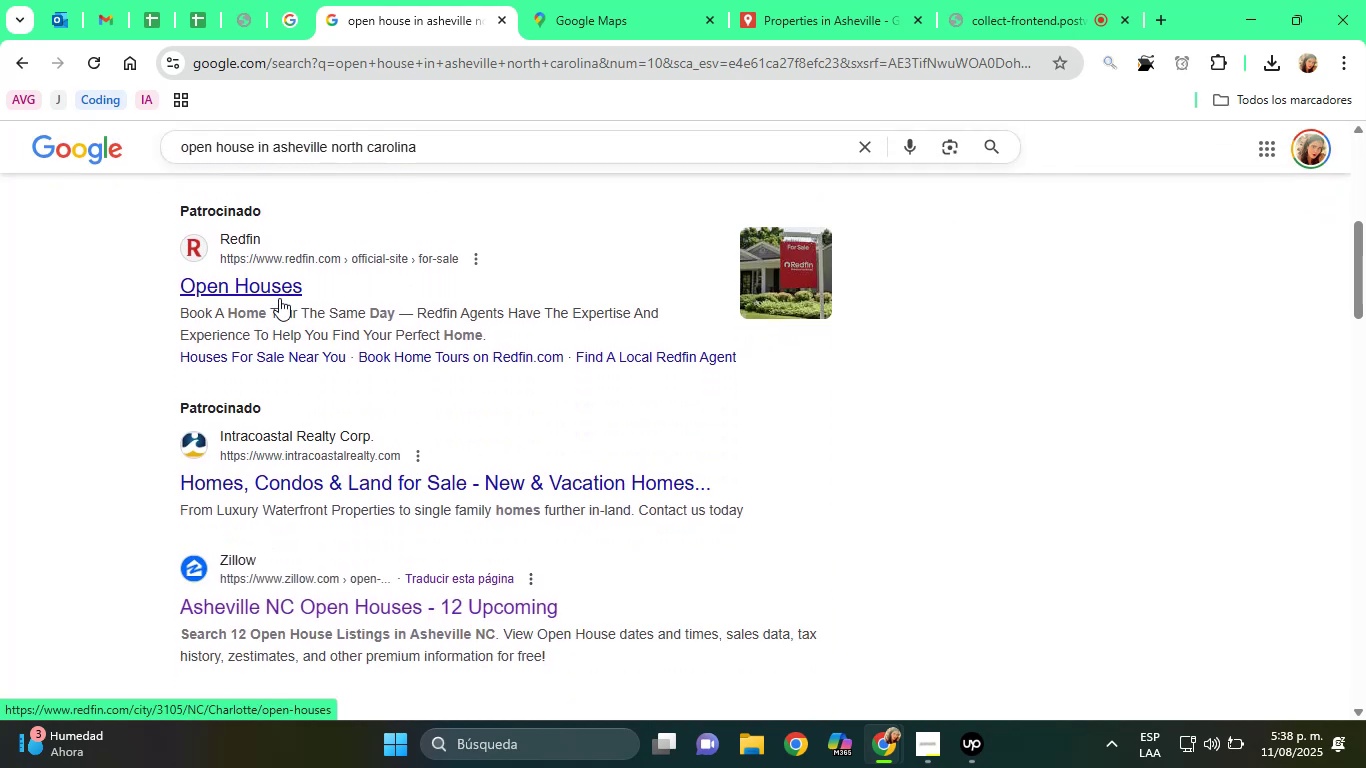 
scroll: coordinate [280, 385], scroll_direction: down, amount: 1.0
 